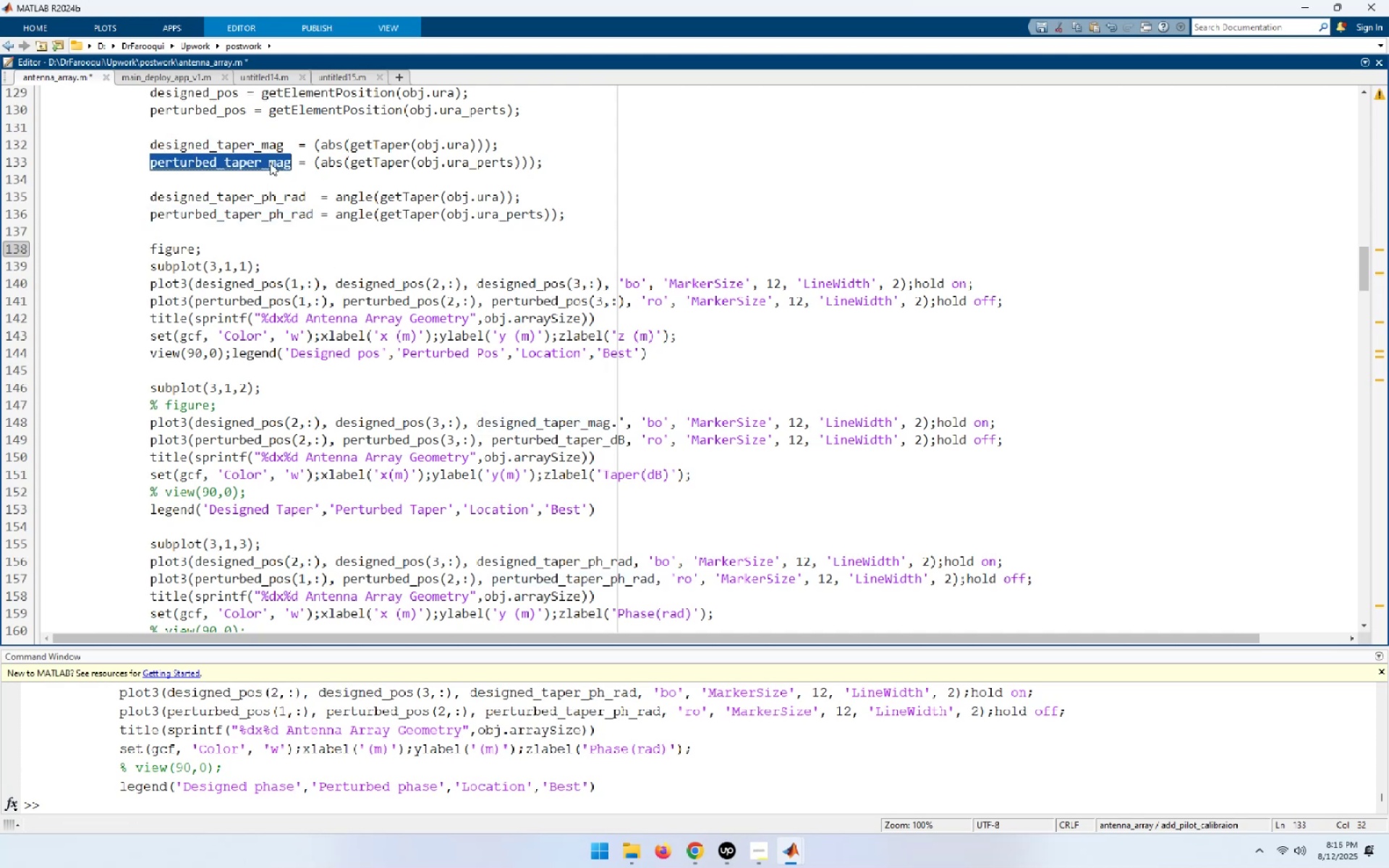 
key(Control+C)
 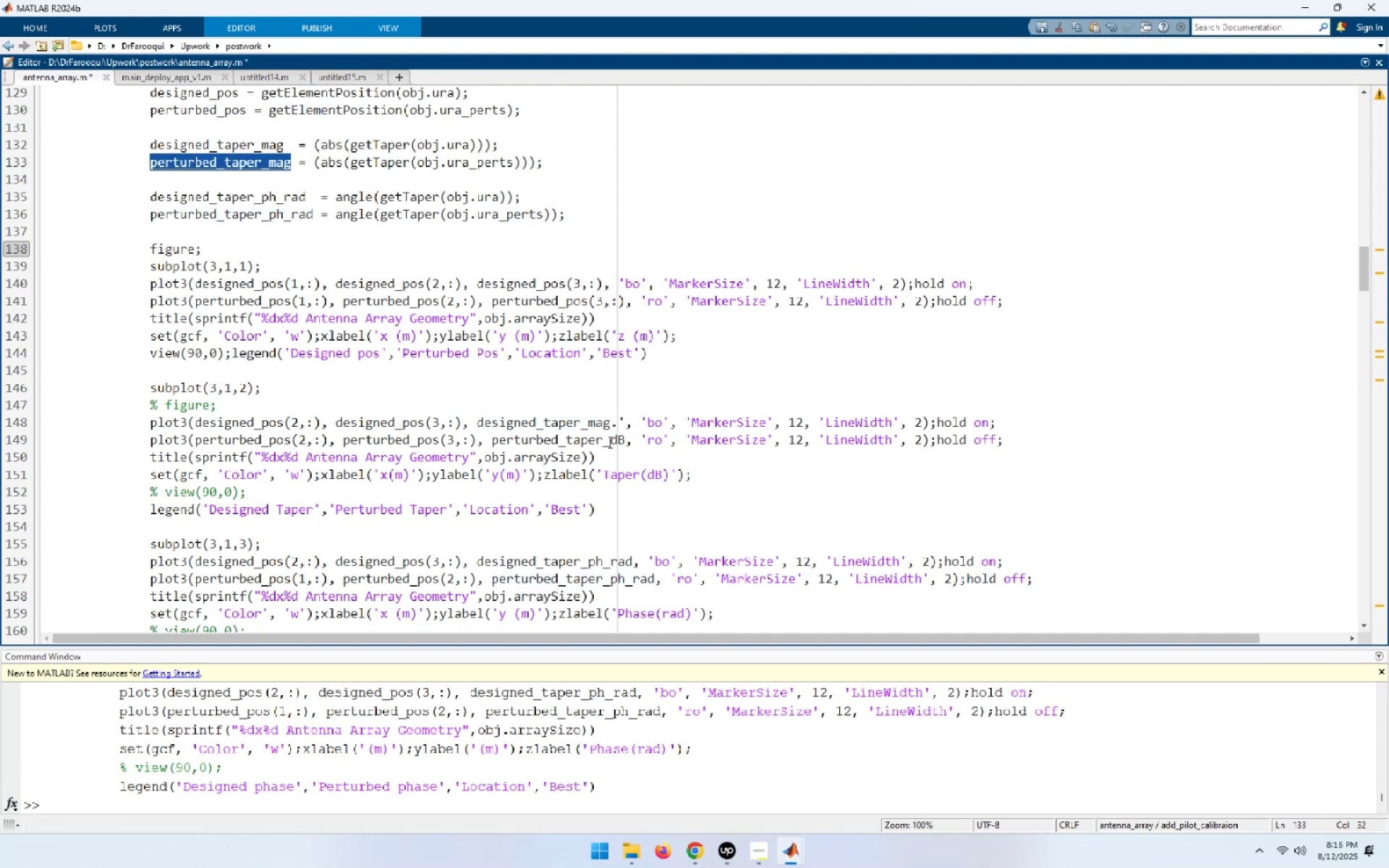 
double_click([608, 442])
 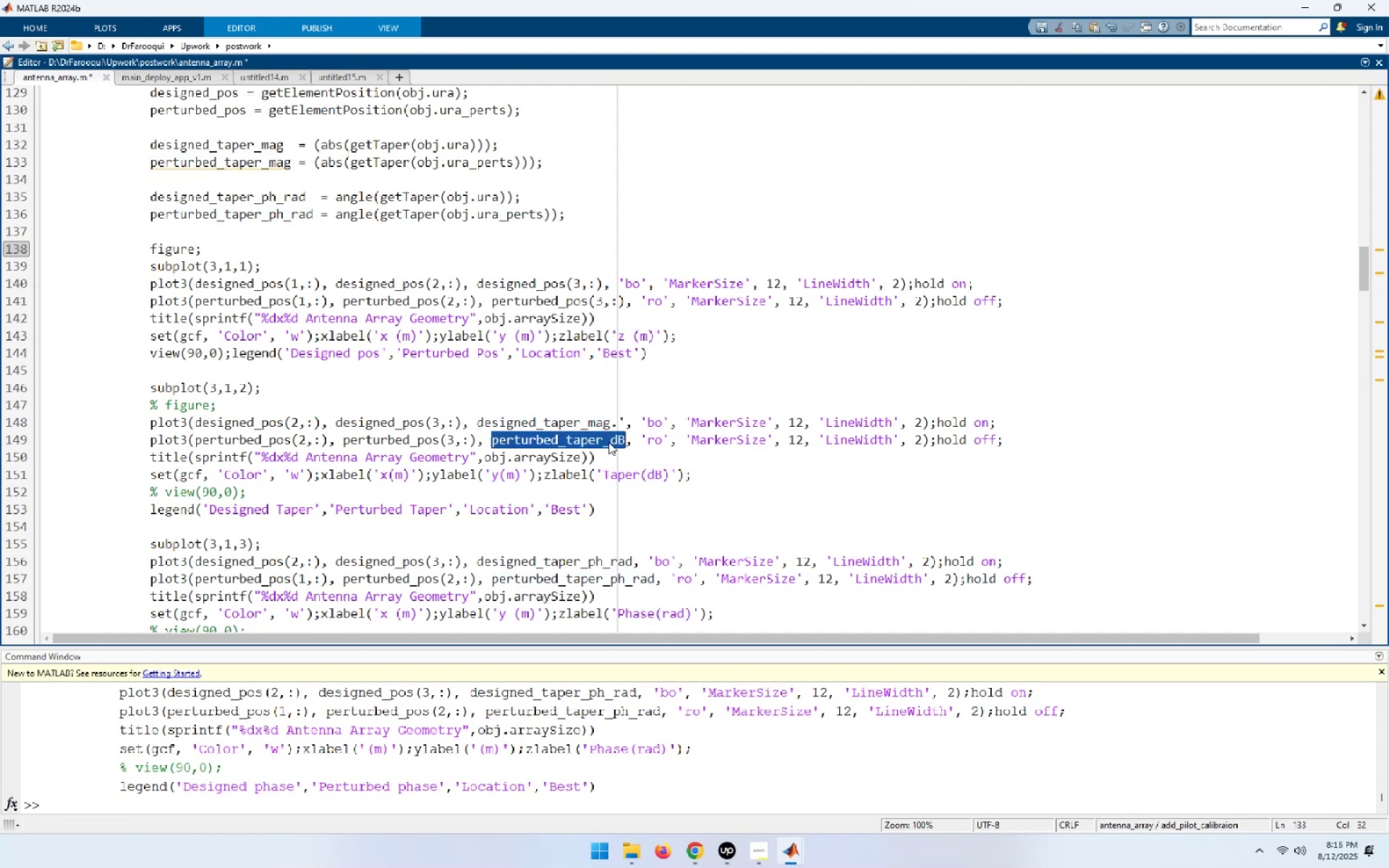 
key(Control+ControlLeft)
 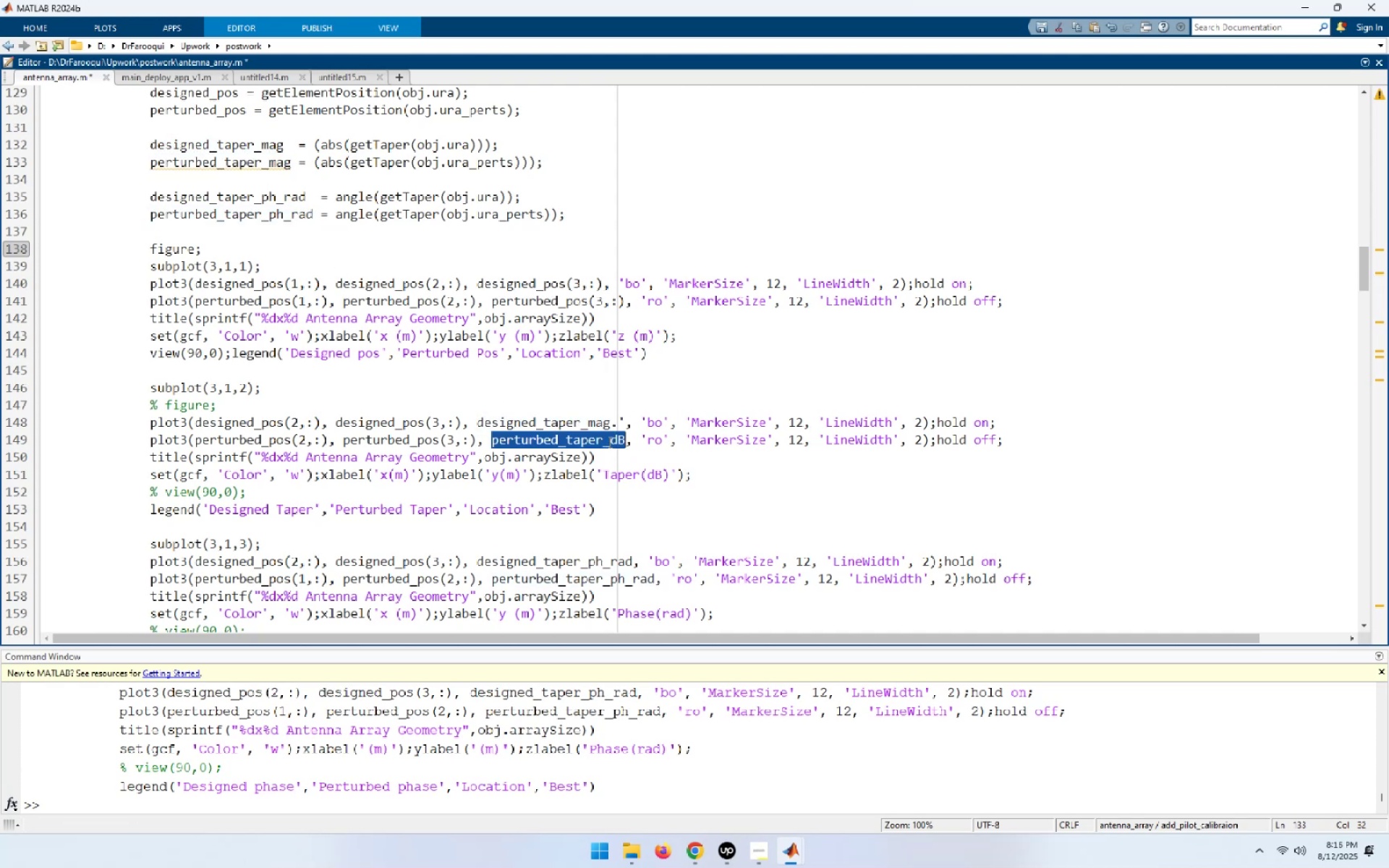 
key(Control+V)
 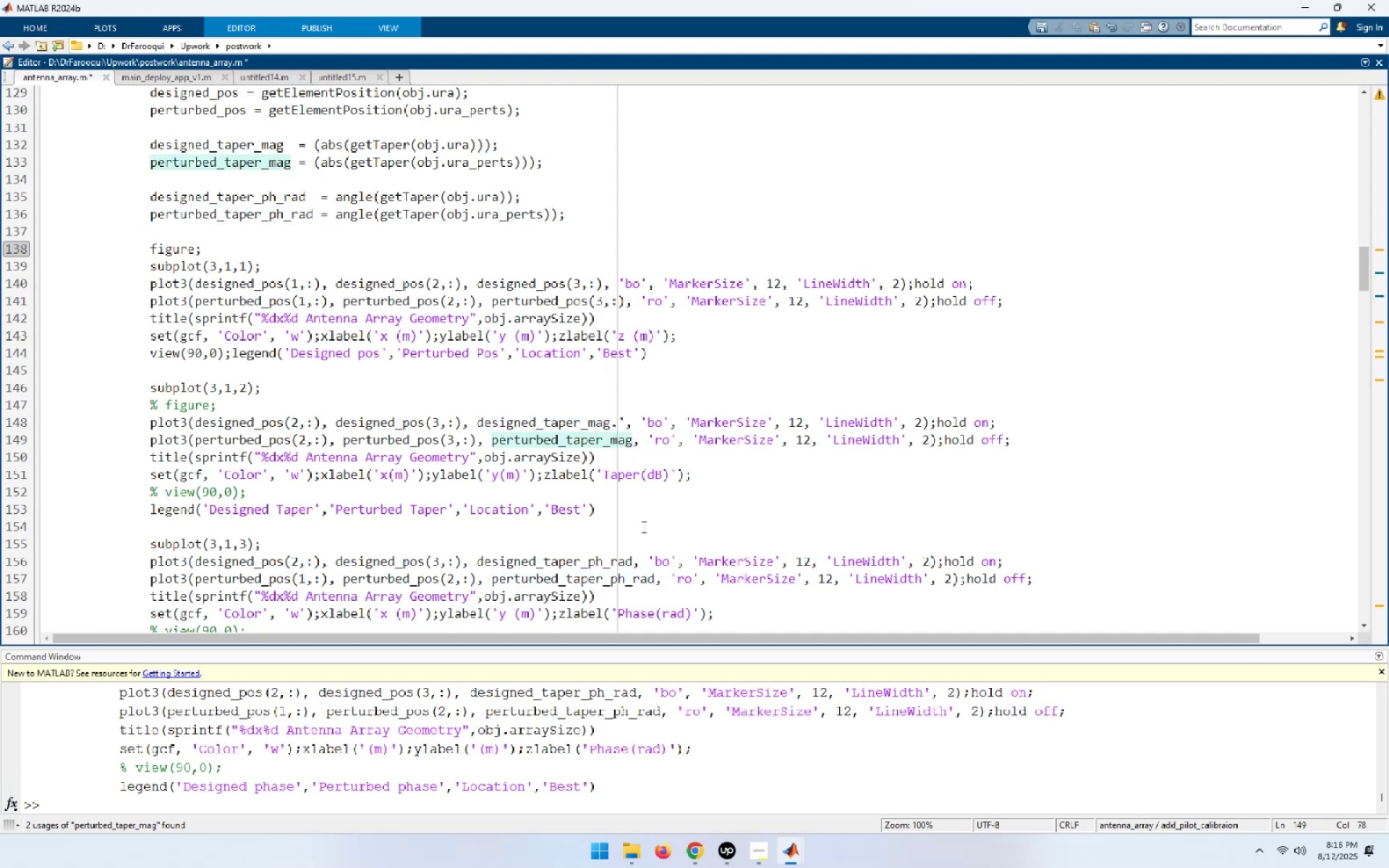 
scroll: coordinate [642, 527], scroll_direction: down, amount: 2.0
 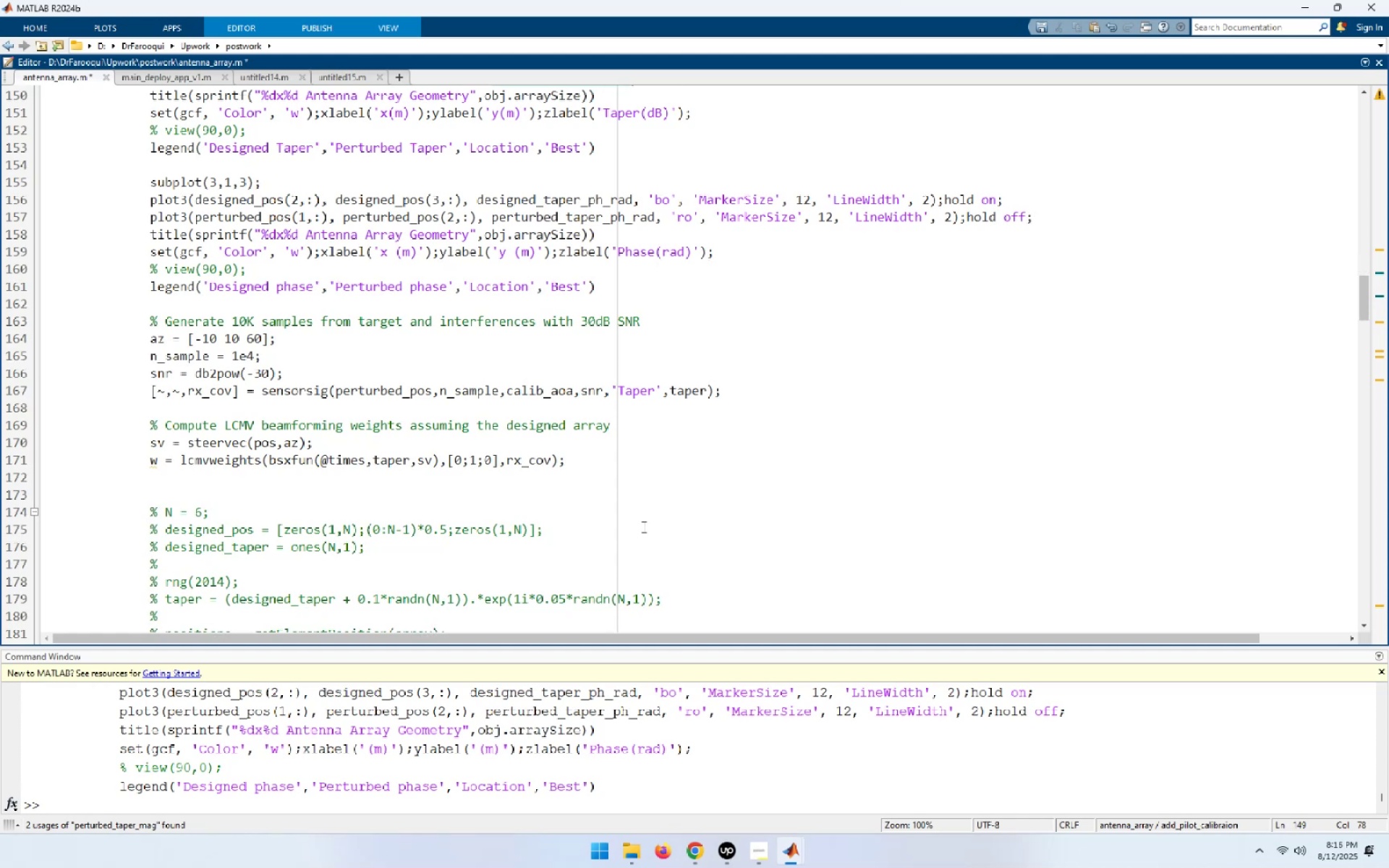 
wait(6.71)
 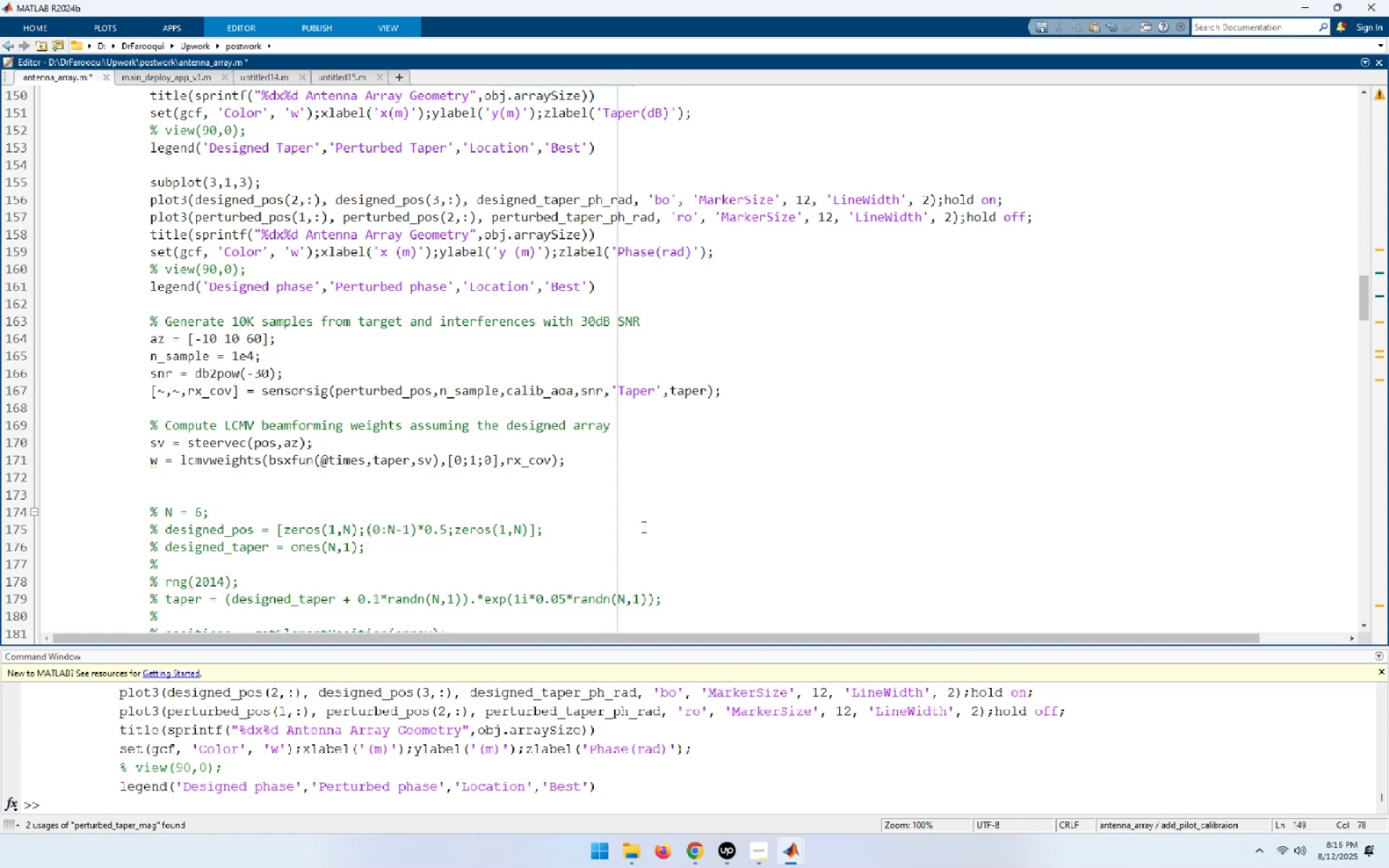 
scroll: coordinate [674, 525], scroll_direction: up, amount: 4.0
 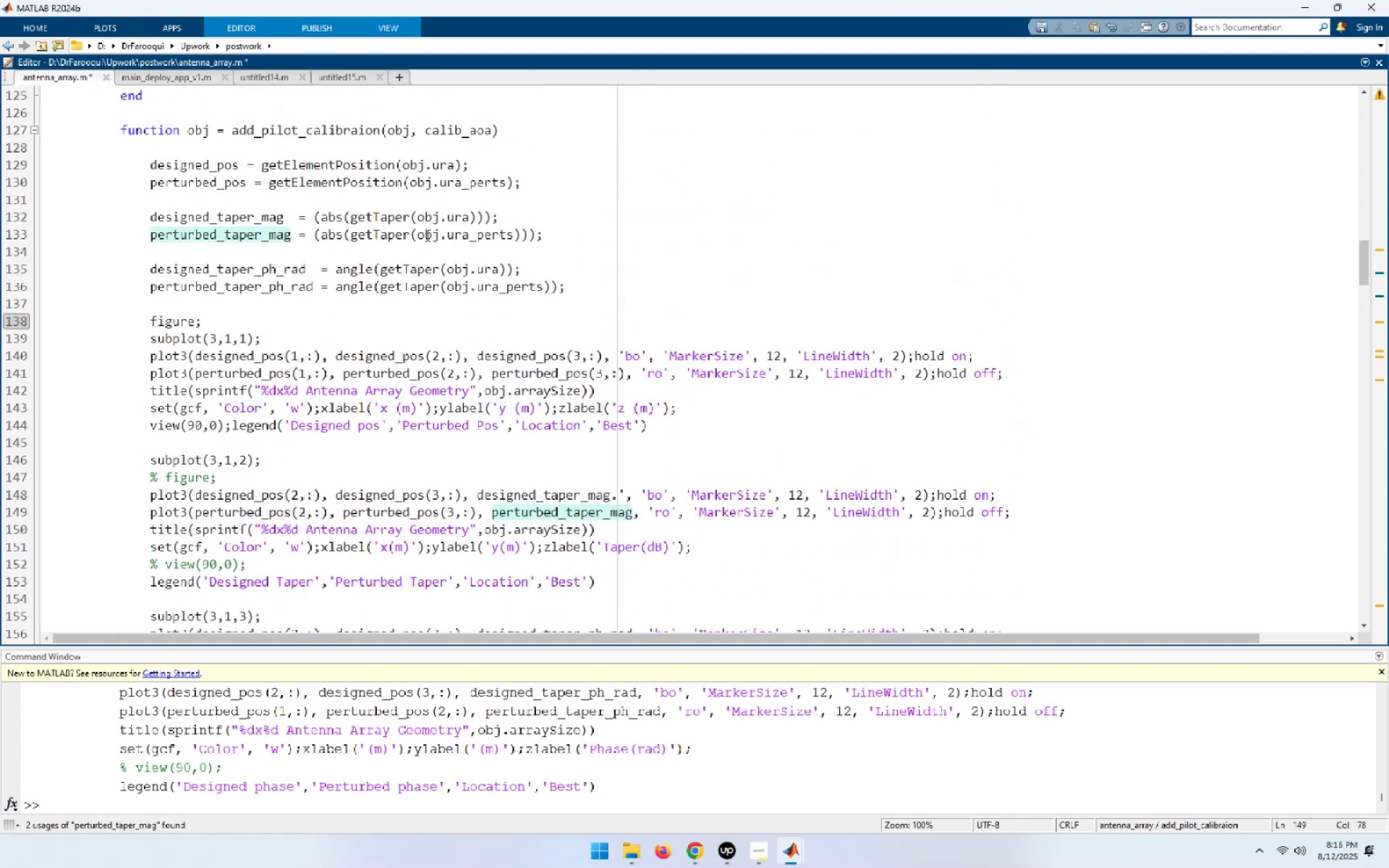 
left_click([430, 213])
 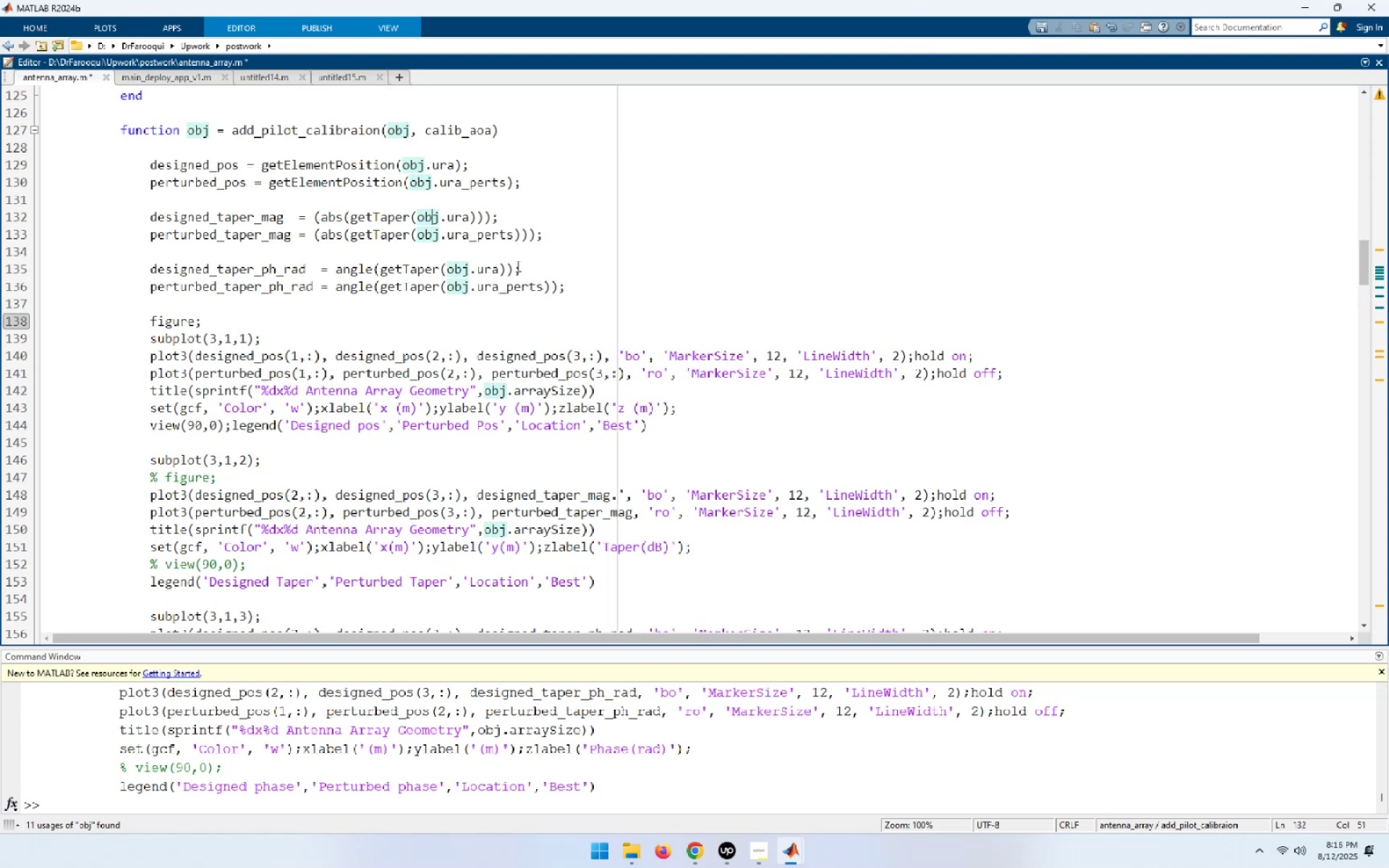 
key(Home)
 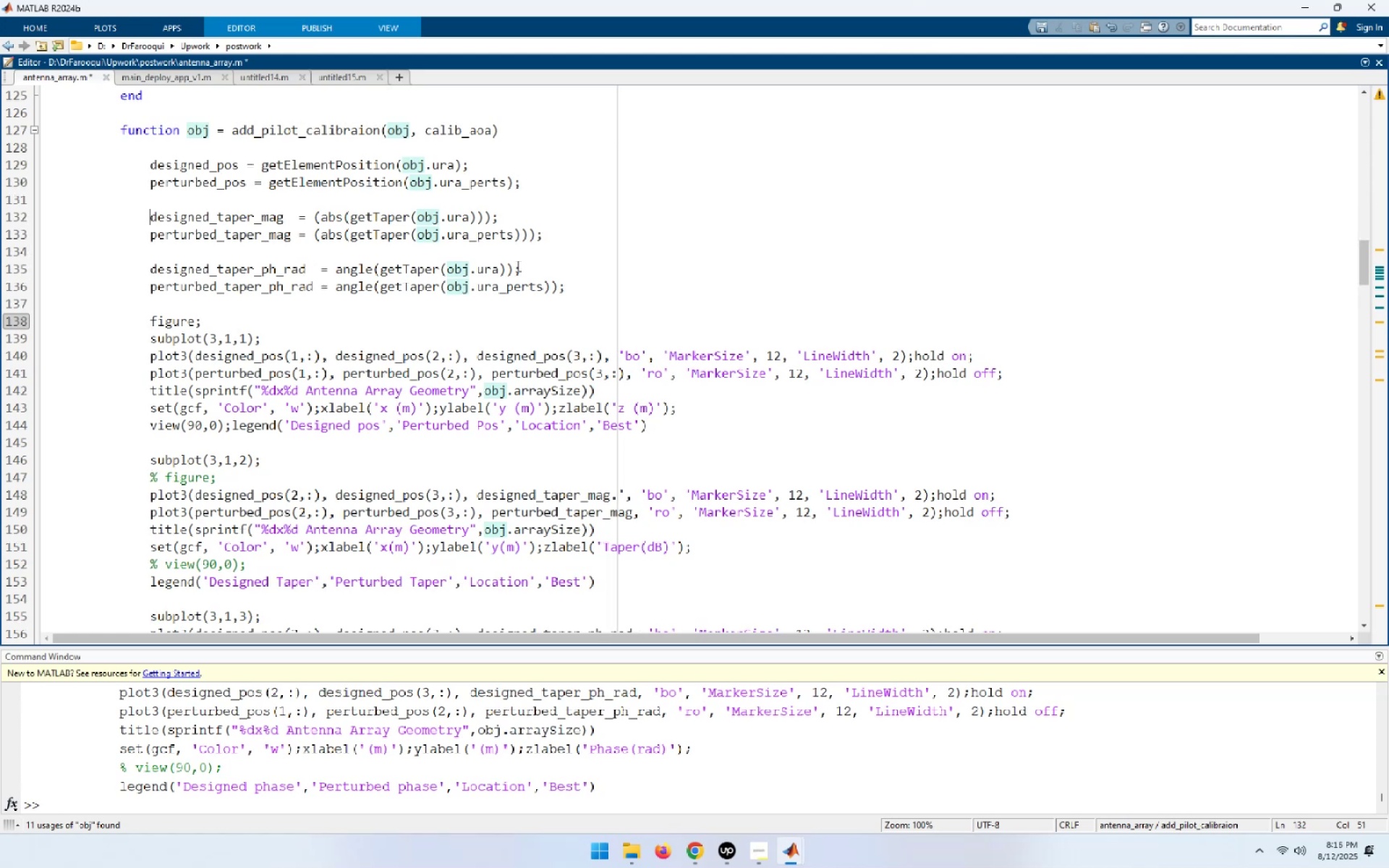 
key(Shift+End)
 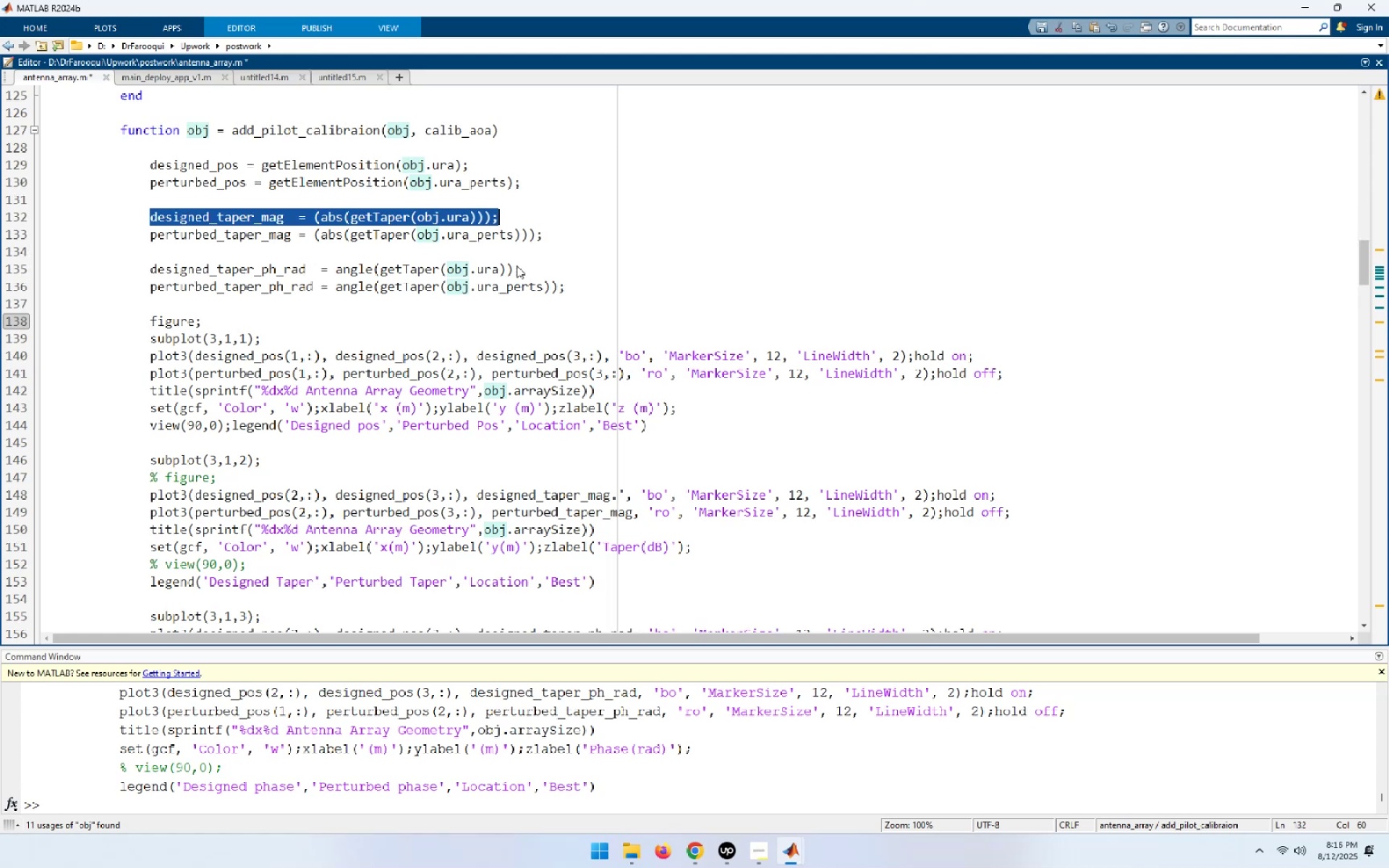 
key(Shift+ArrowDown)
 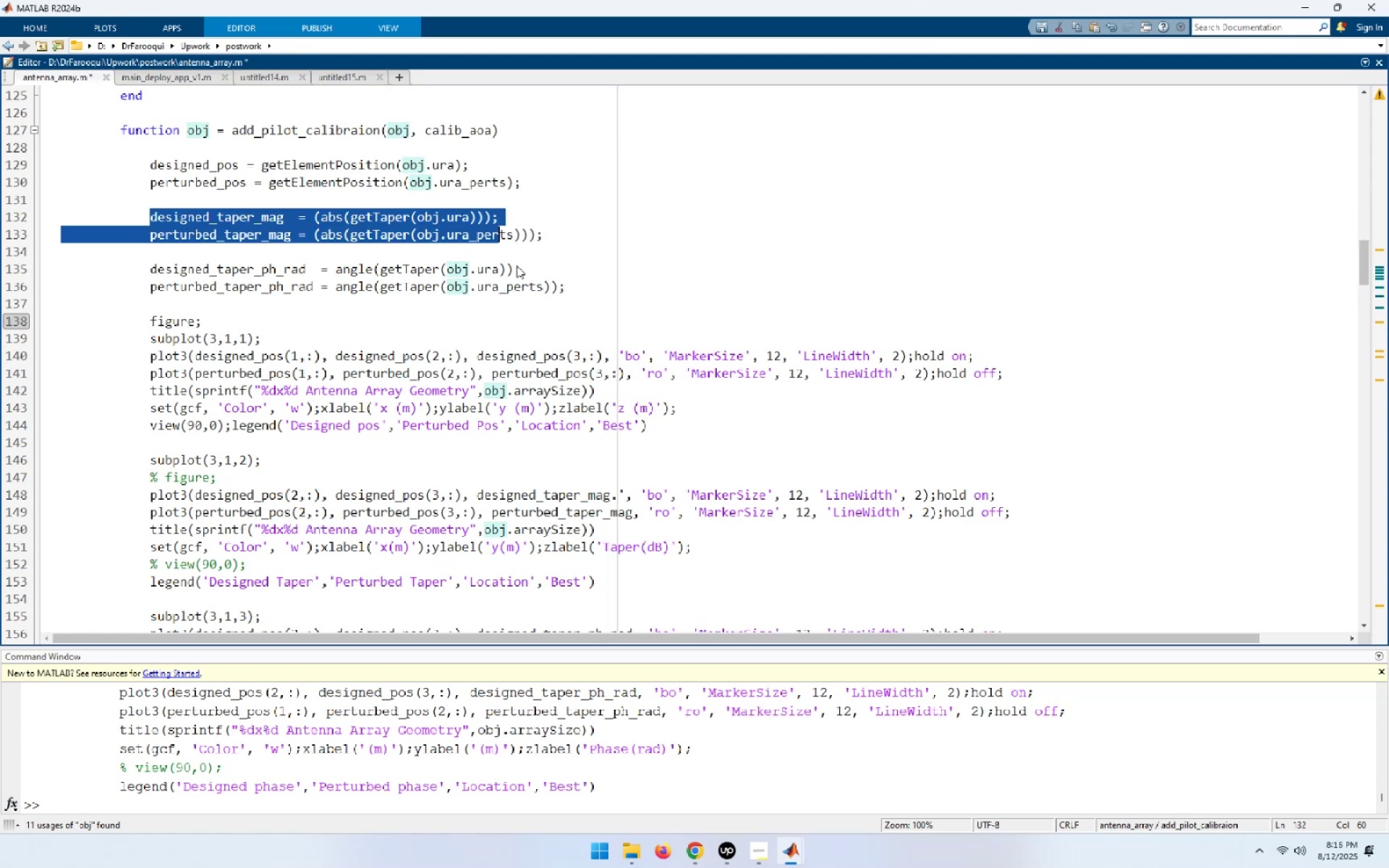 
key(Shift+End)
 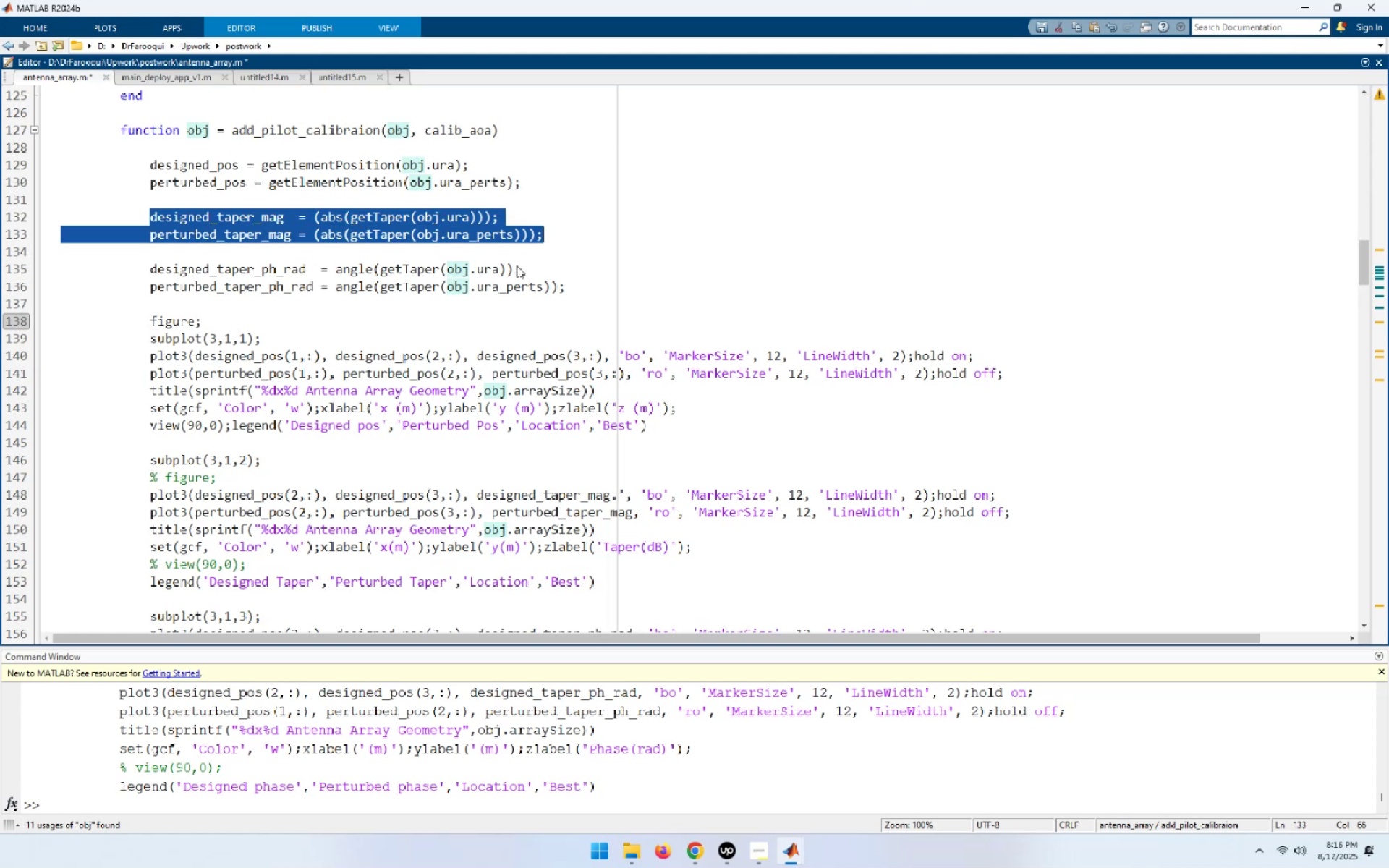 
key(Control+C)
 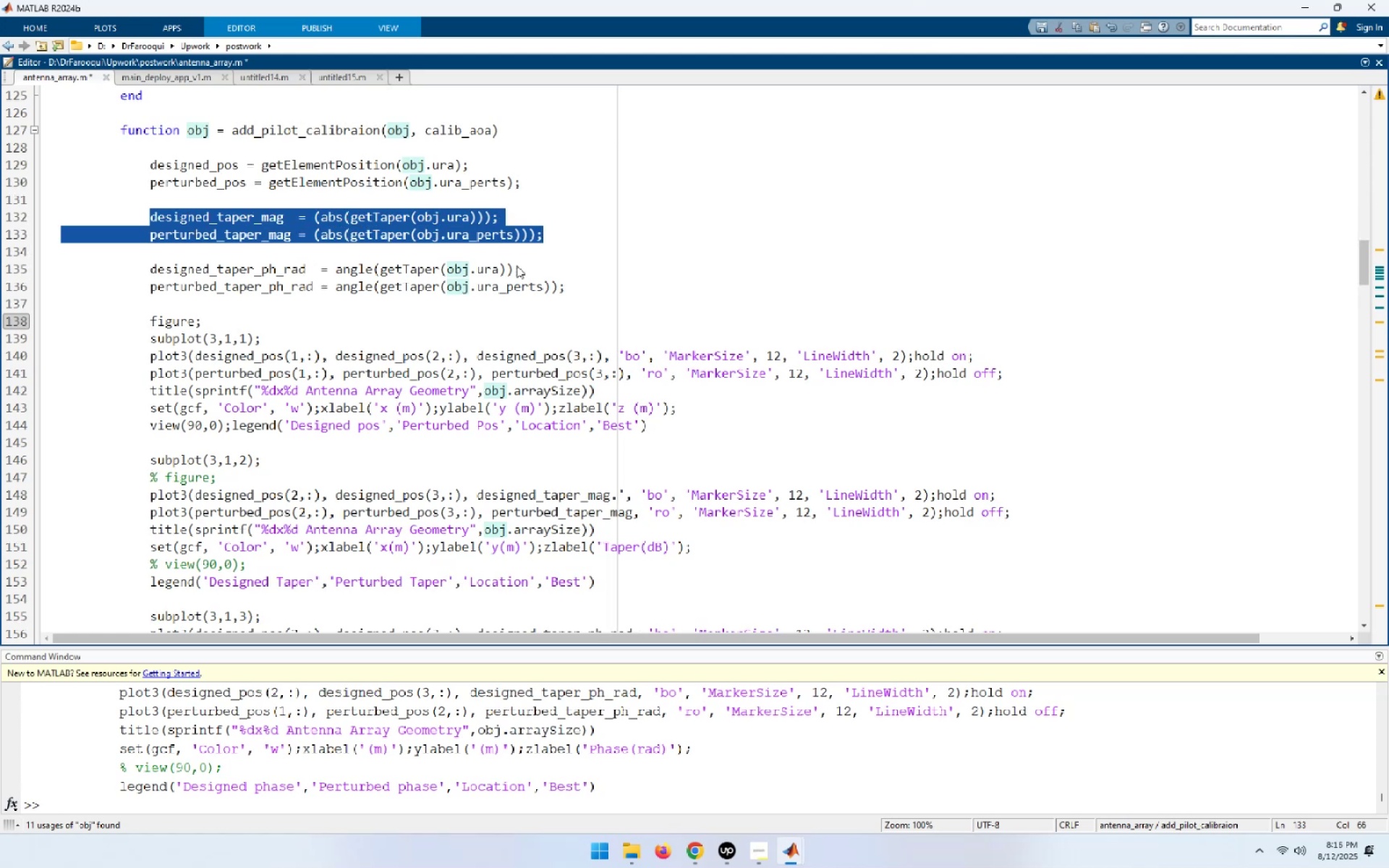 
key(ArrowUp)
 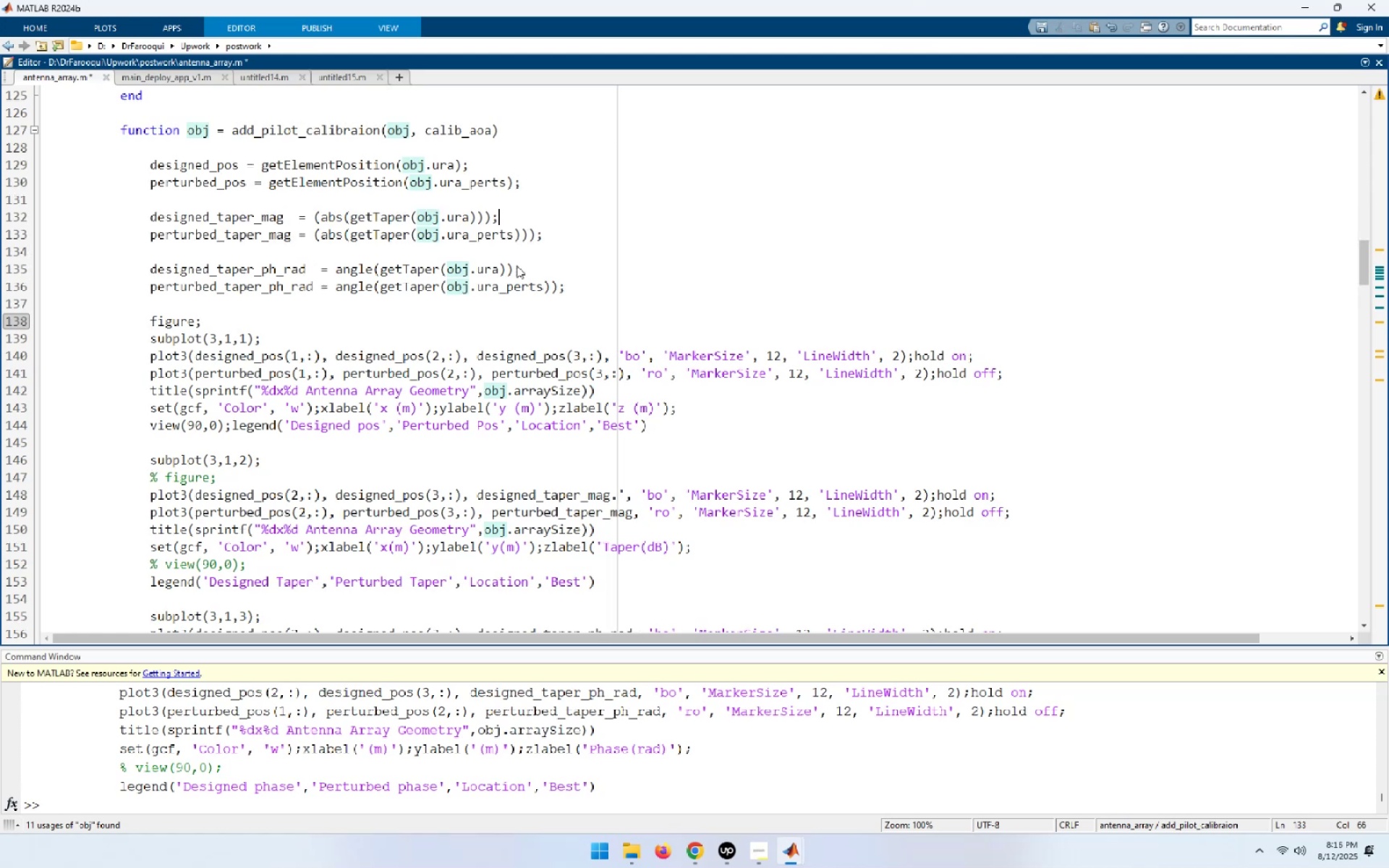 
key(ArrowUp)
 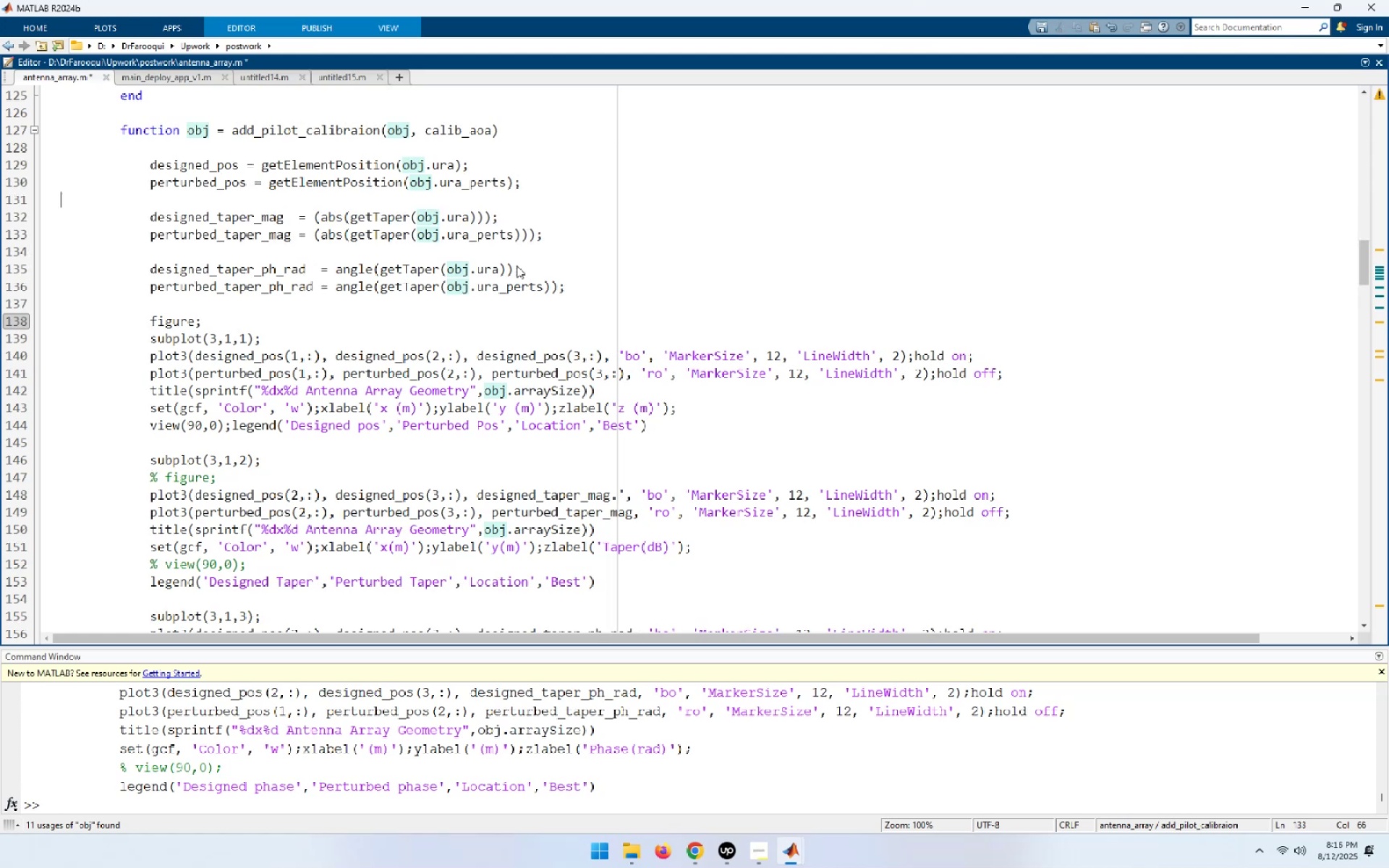 
key(ArrowUp)
 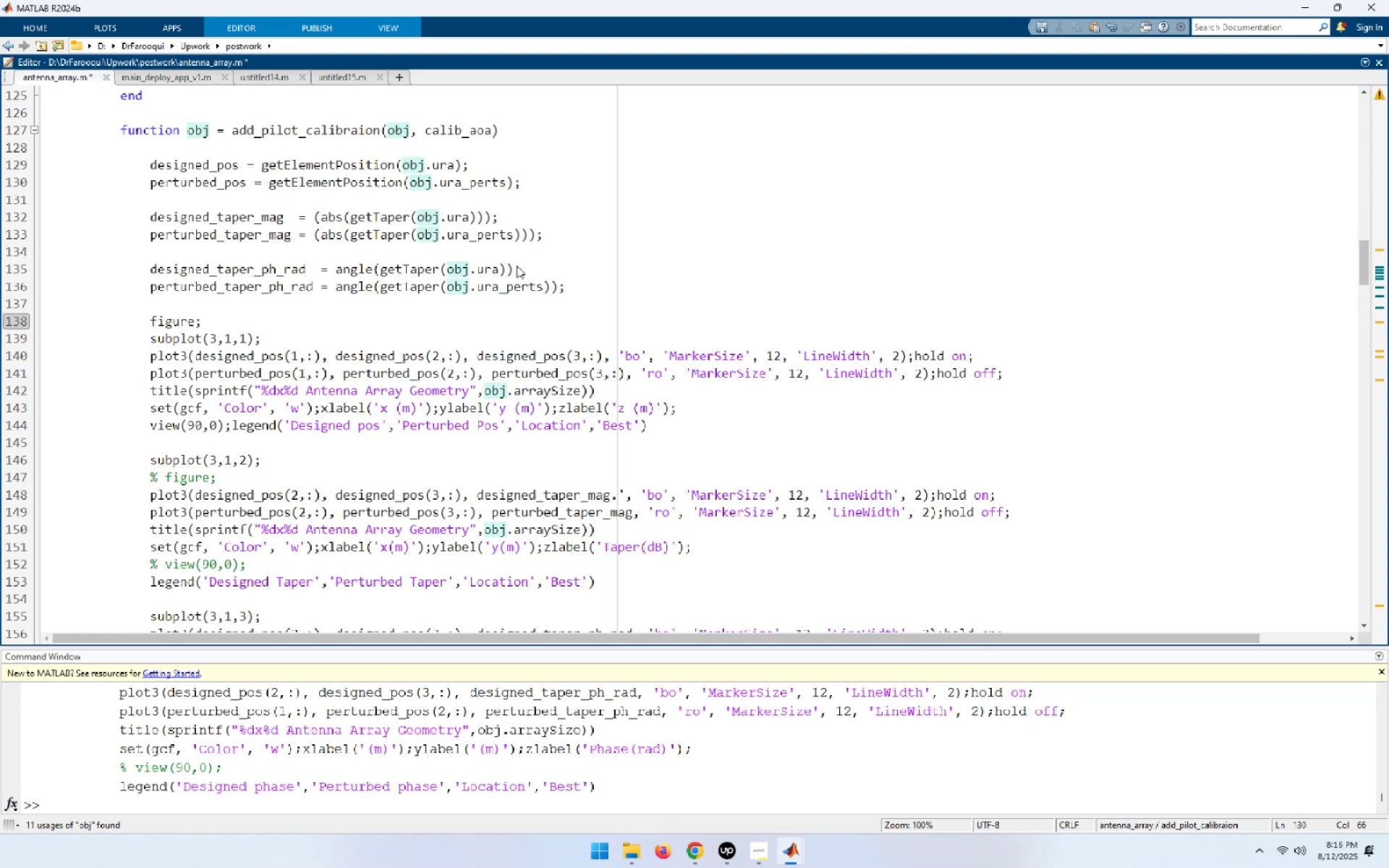 
key(NumpadEnter)
 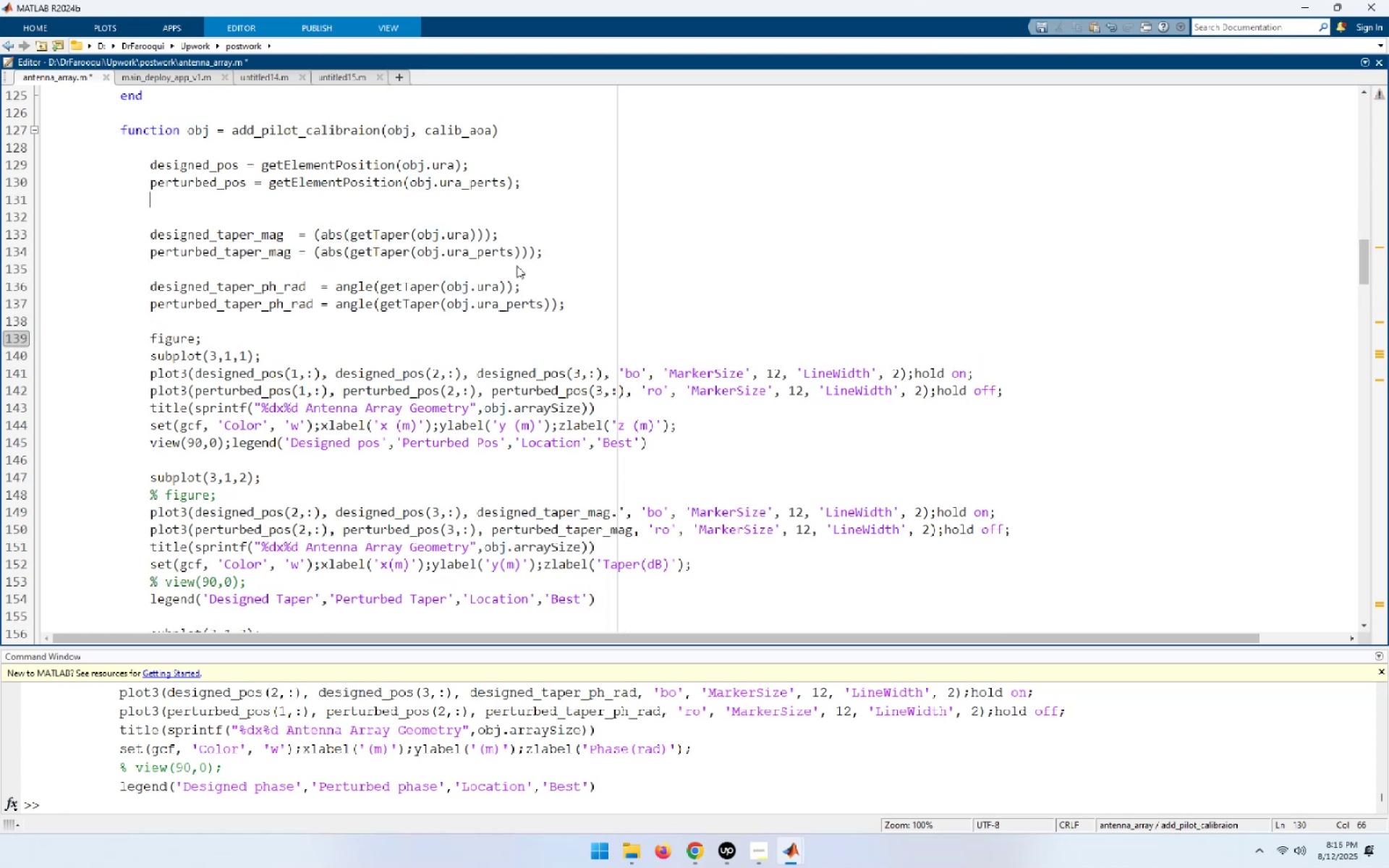 
key(NumpadEnter)
 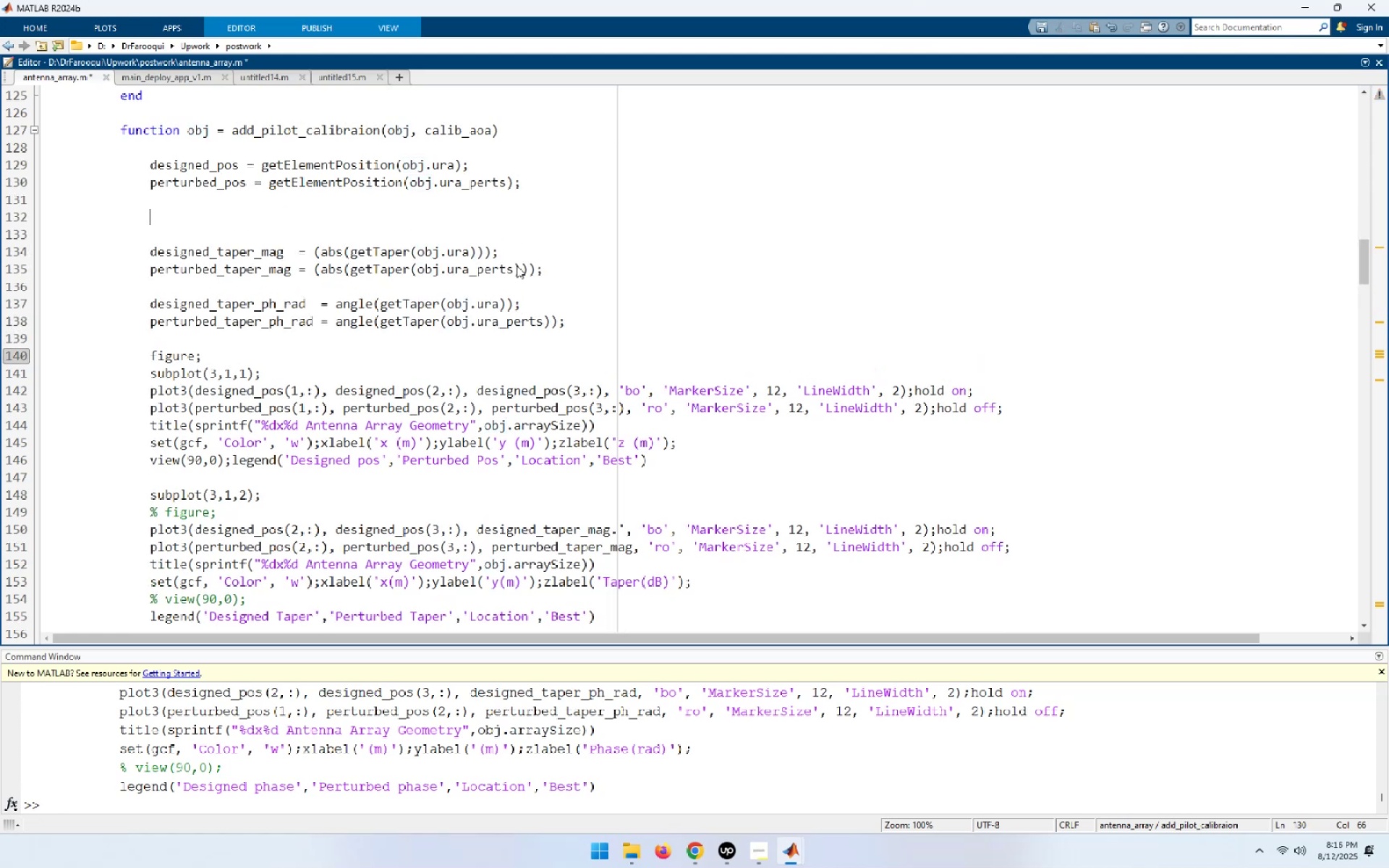 
key(Control+ControlLeft)
 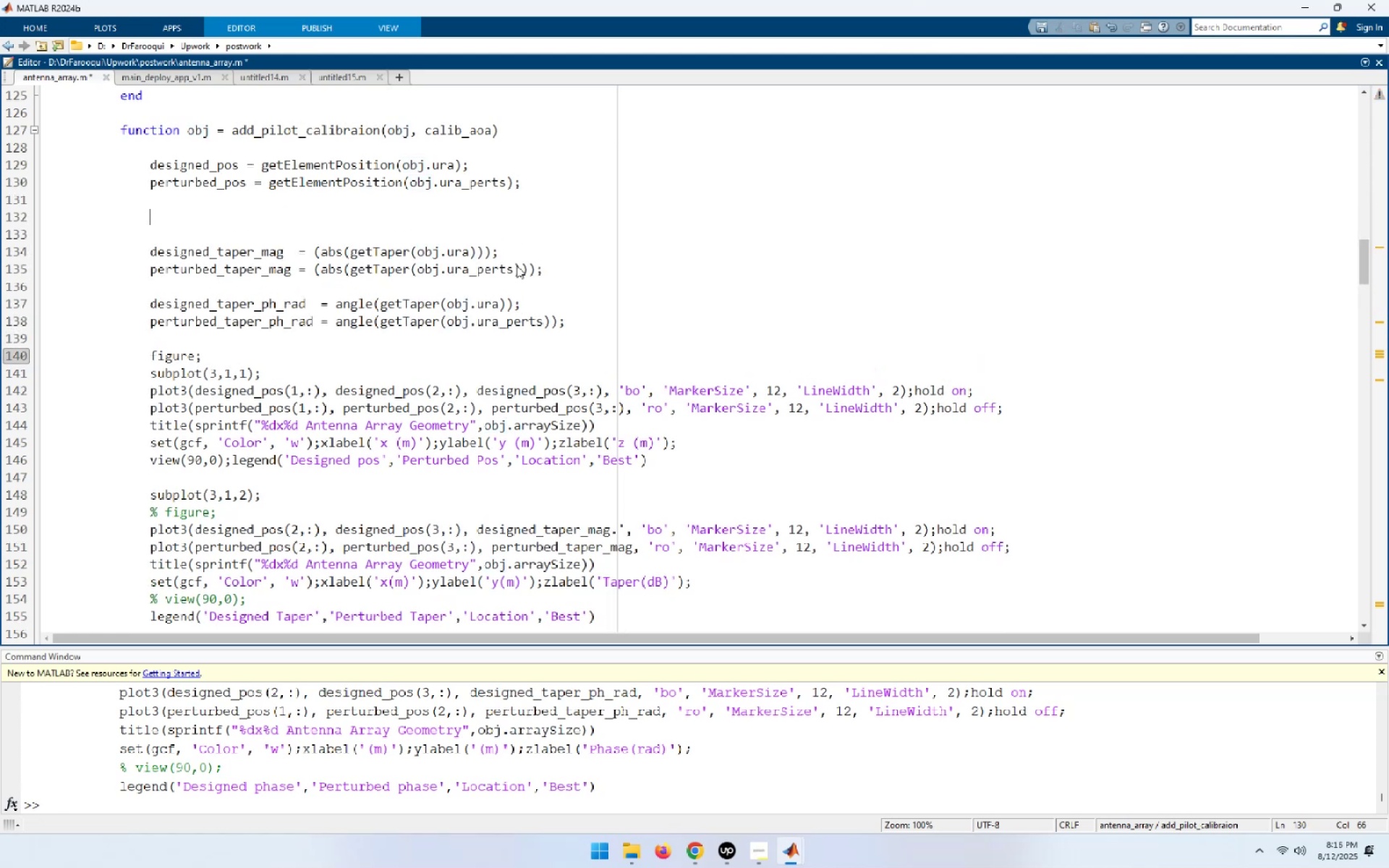 
key(Control+V)
 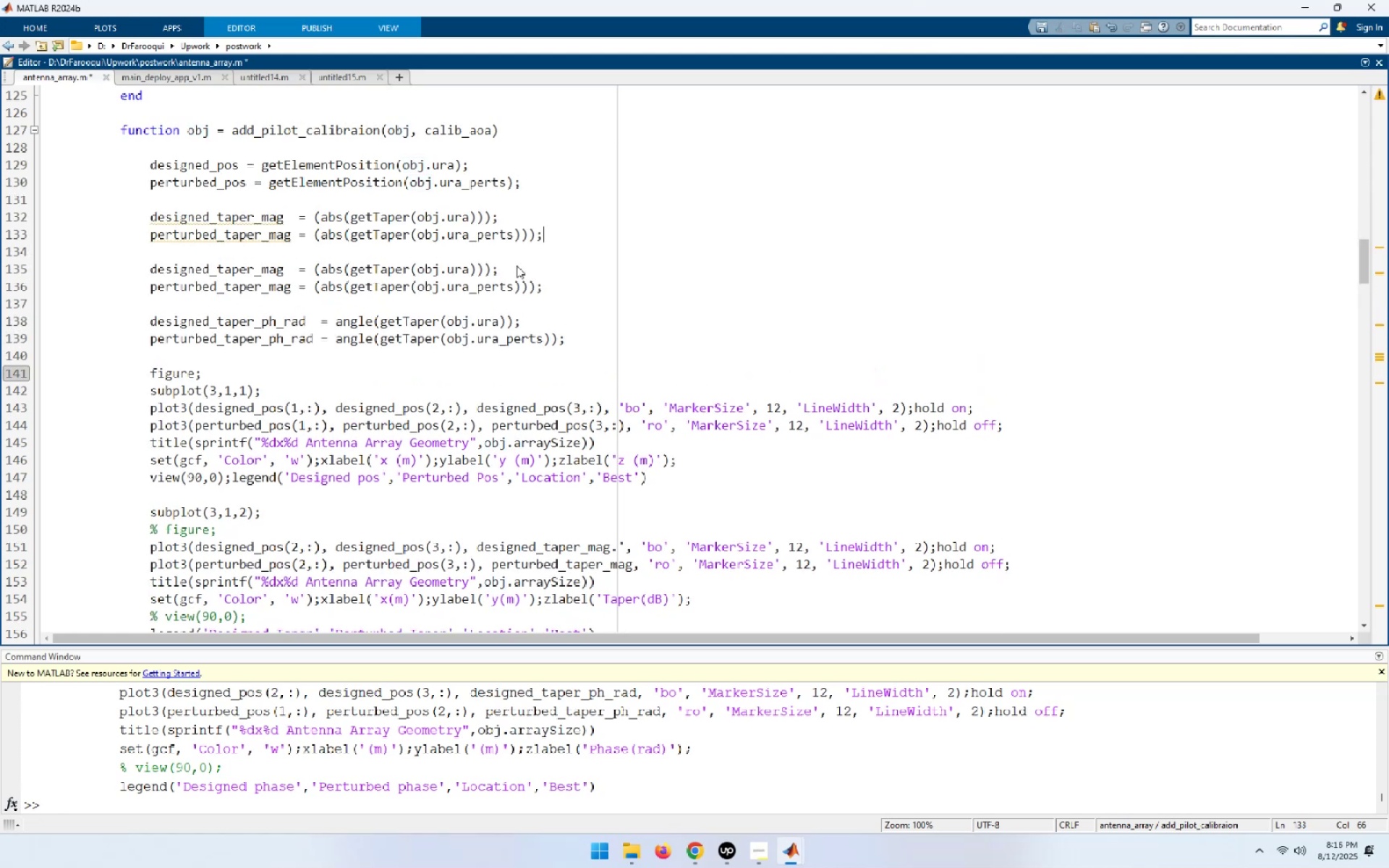 
key(ArrowUp)
 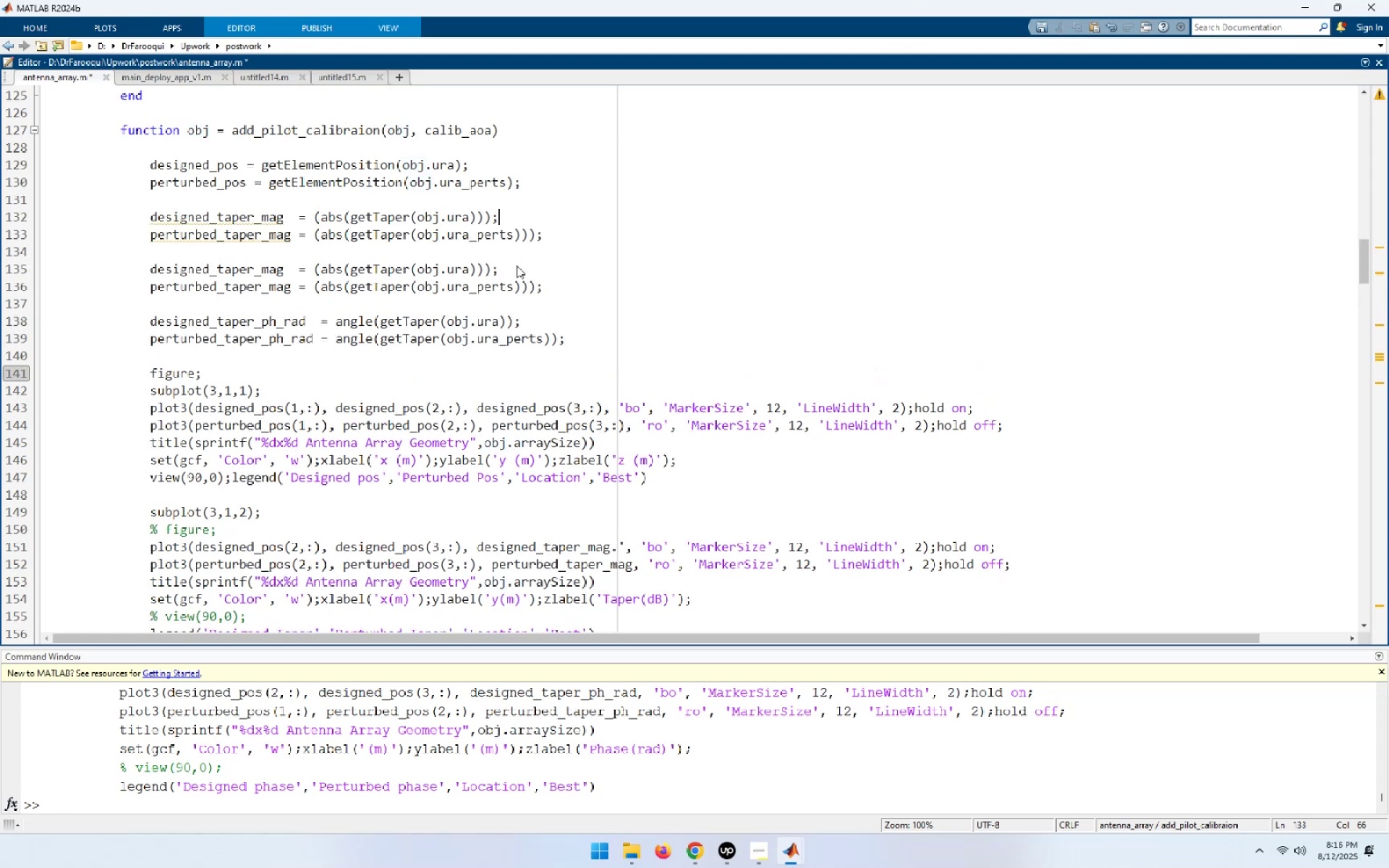 
key(ArrowUp)
 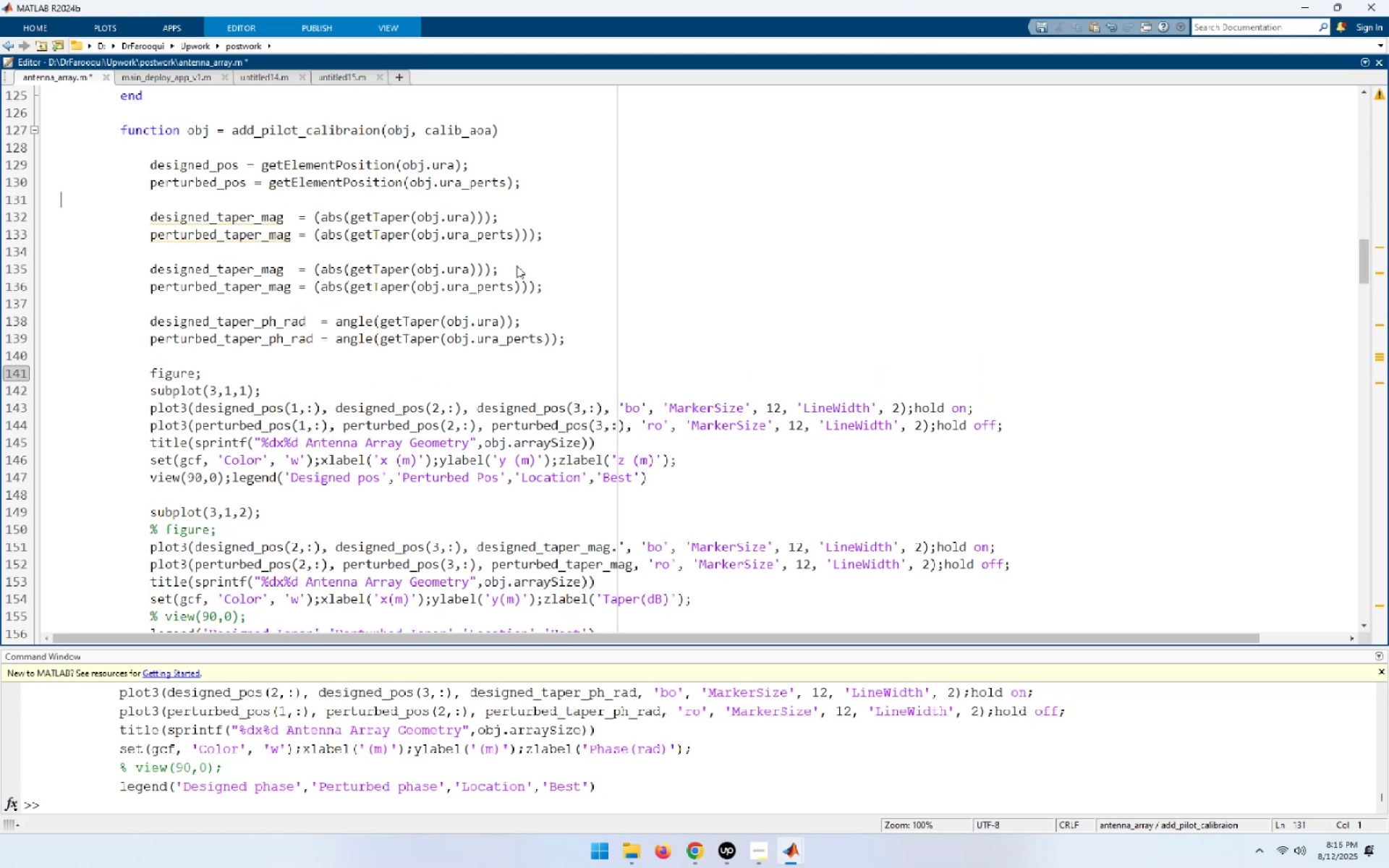 
key(ArrowDown)
 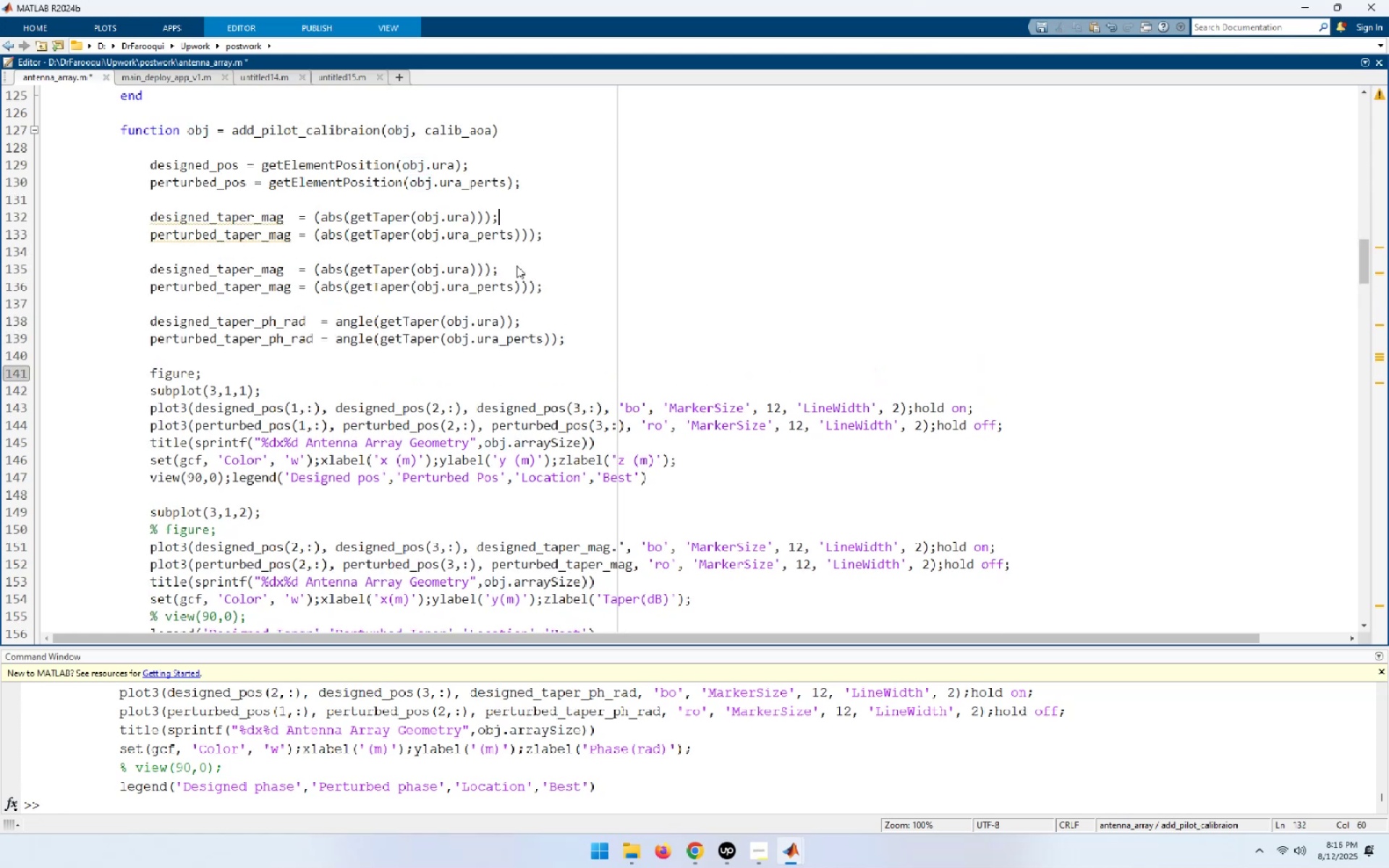 
hold_key(key=ArrowLeft, duration=1.5)
 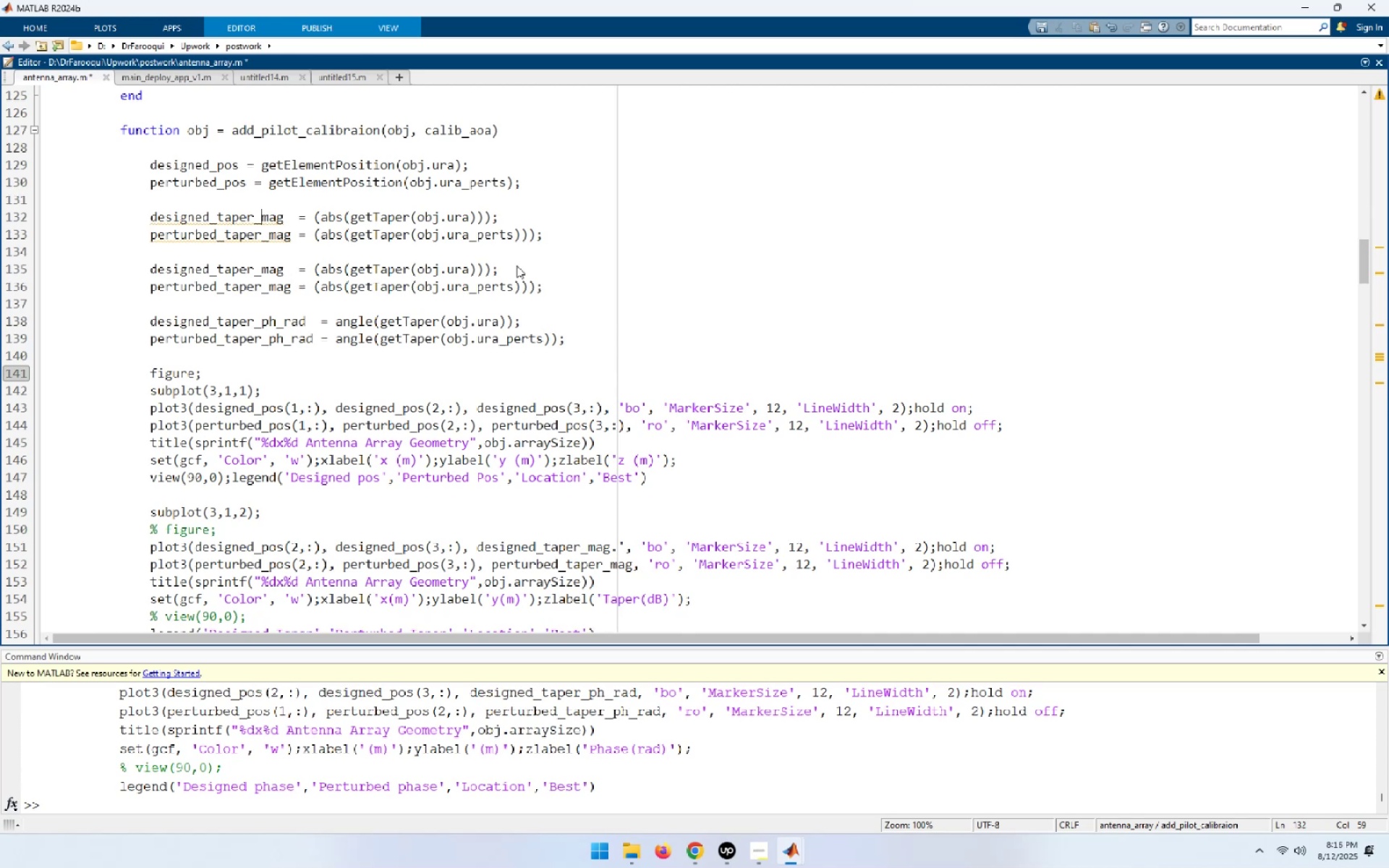 
key(ArrowLeft)
 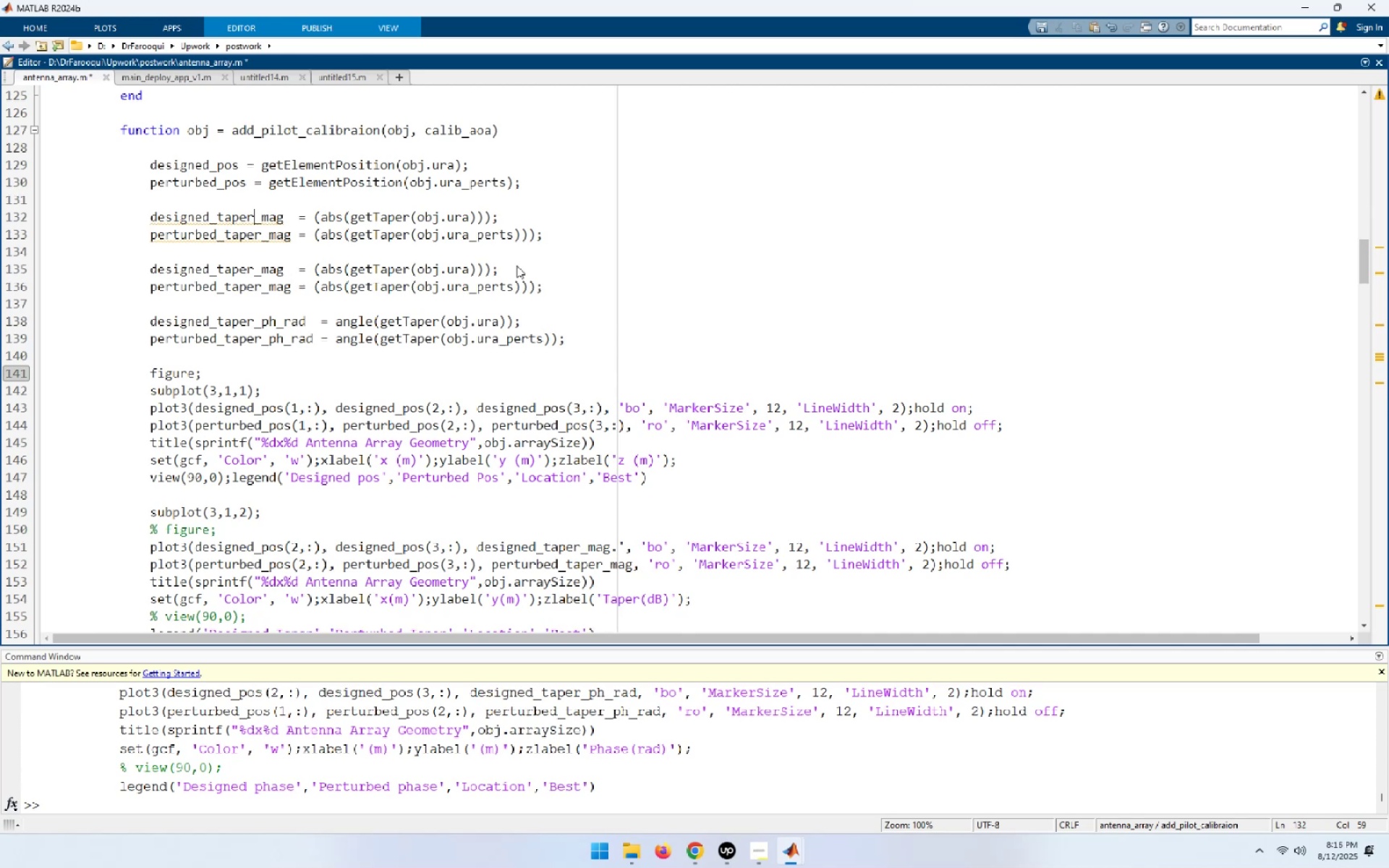 
key(Delete)
 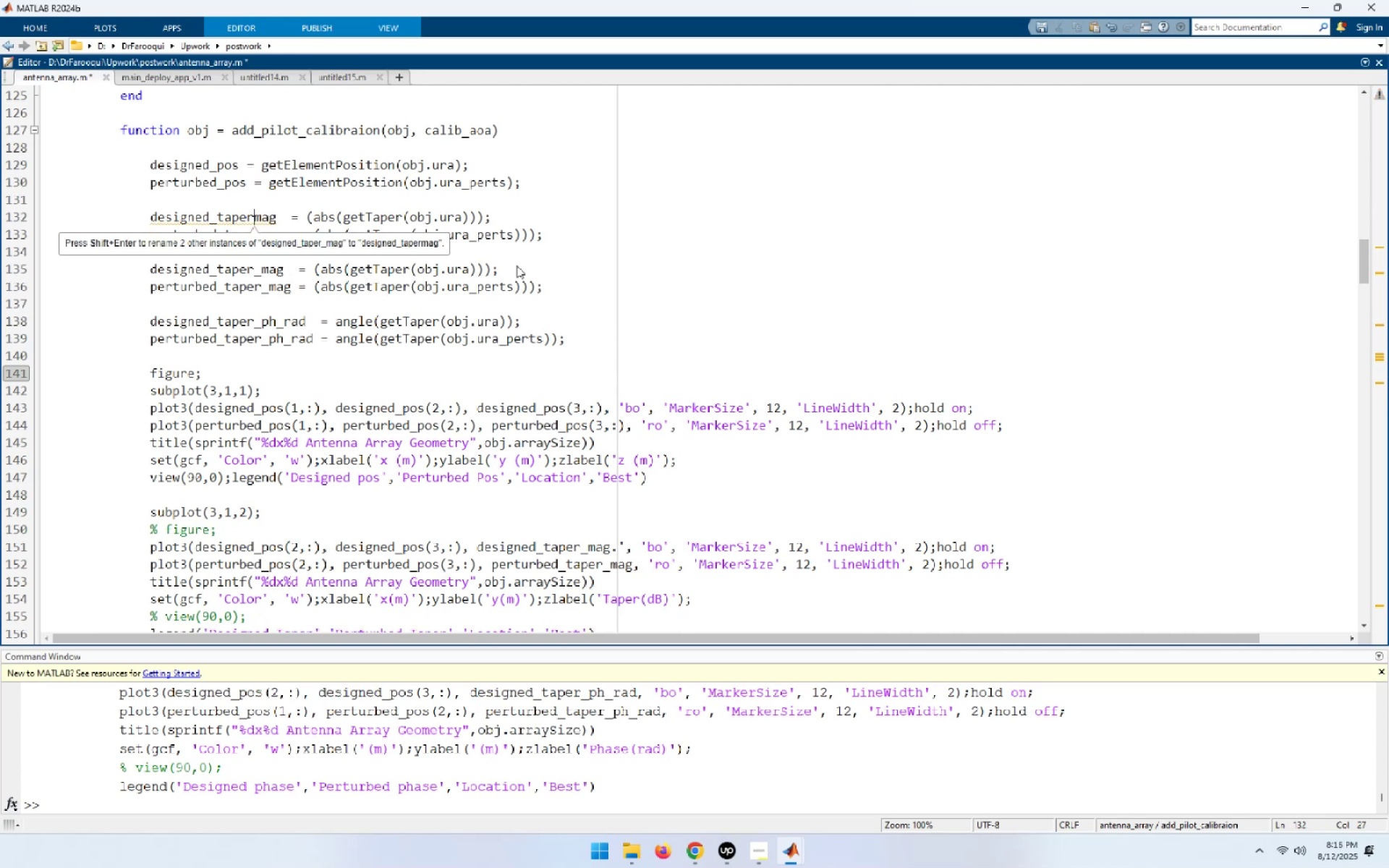 
key(Delete)
 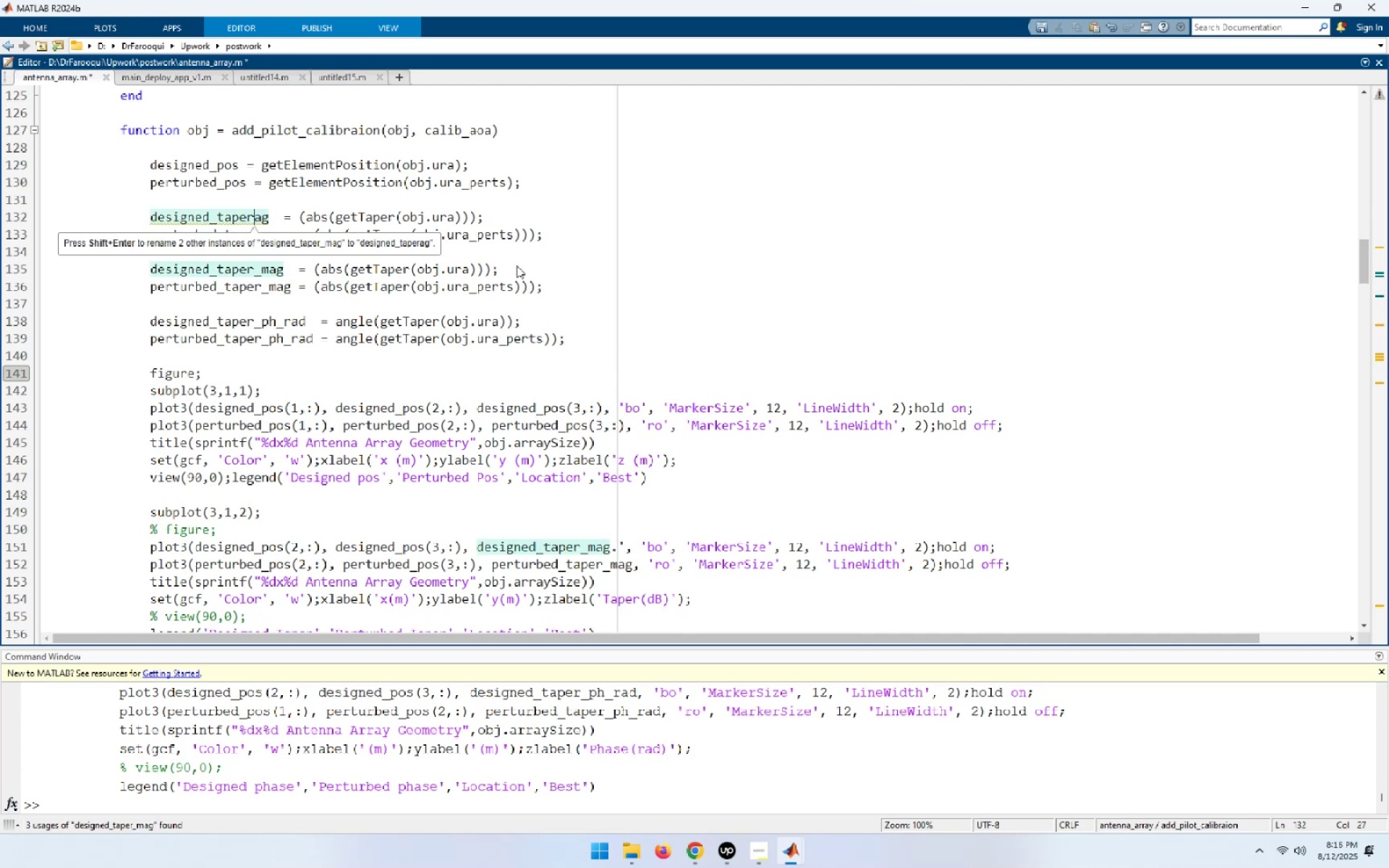 
key(Delete)
 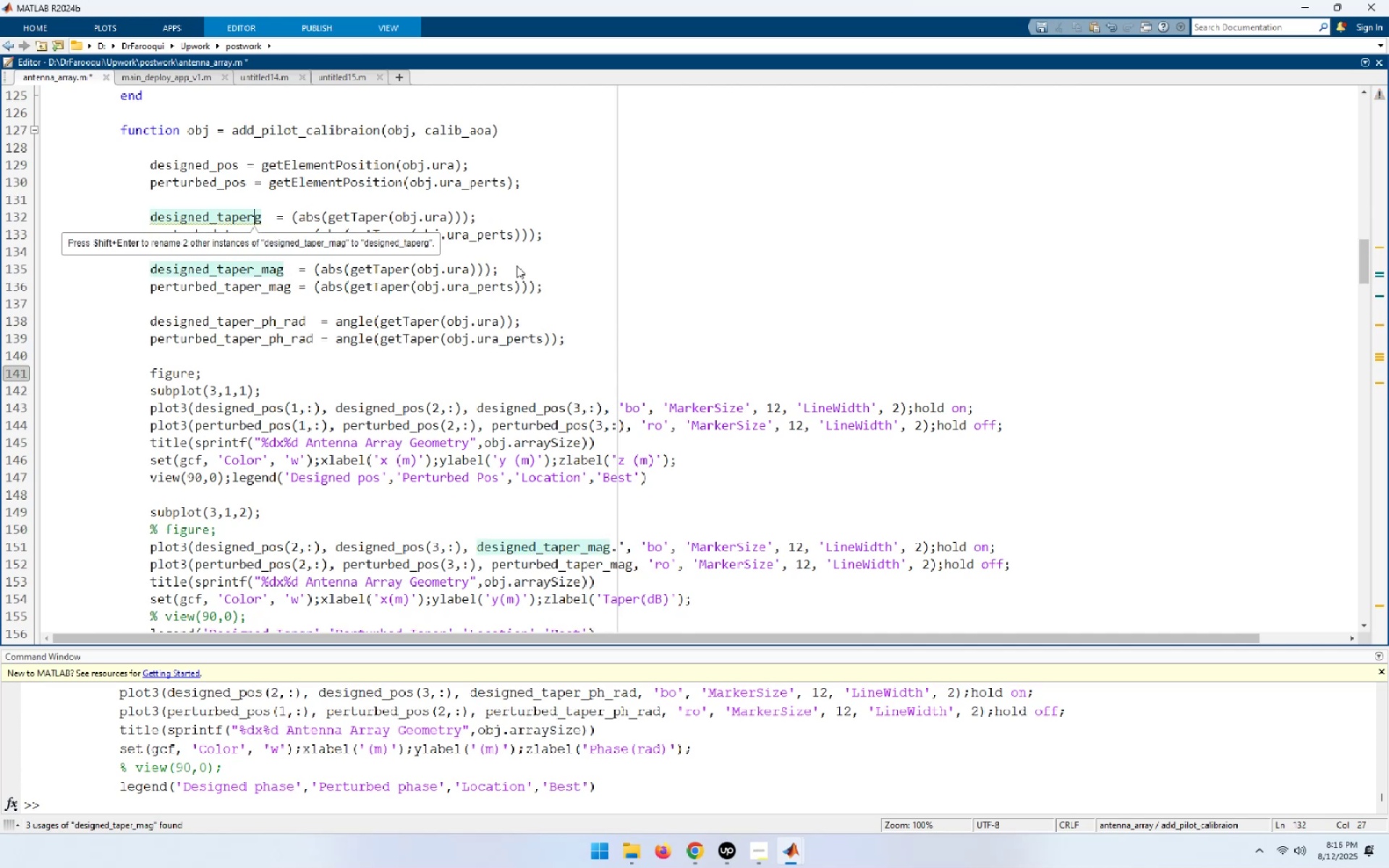 
key(Delete)
 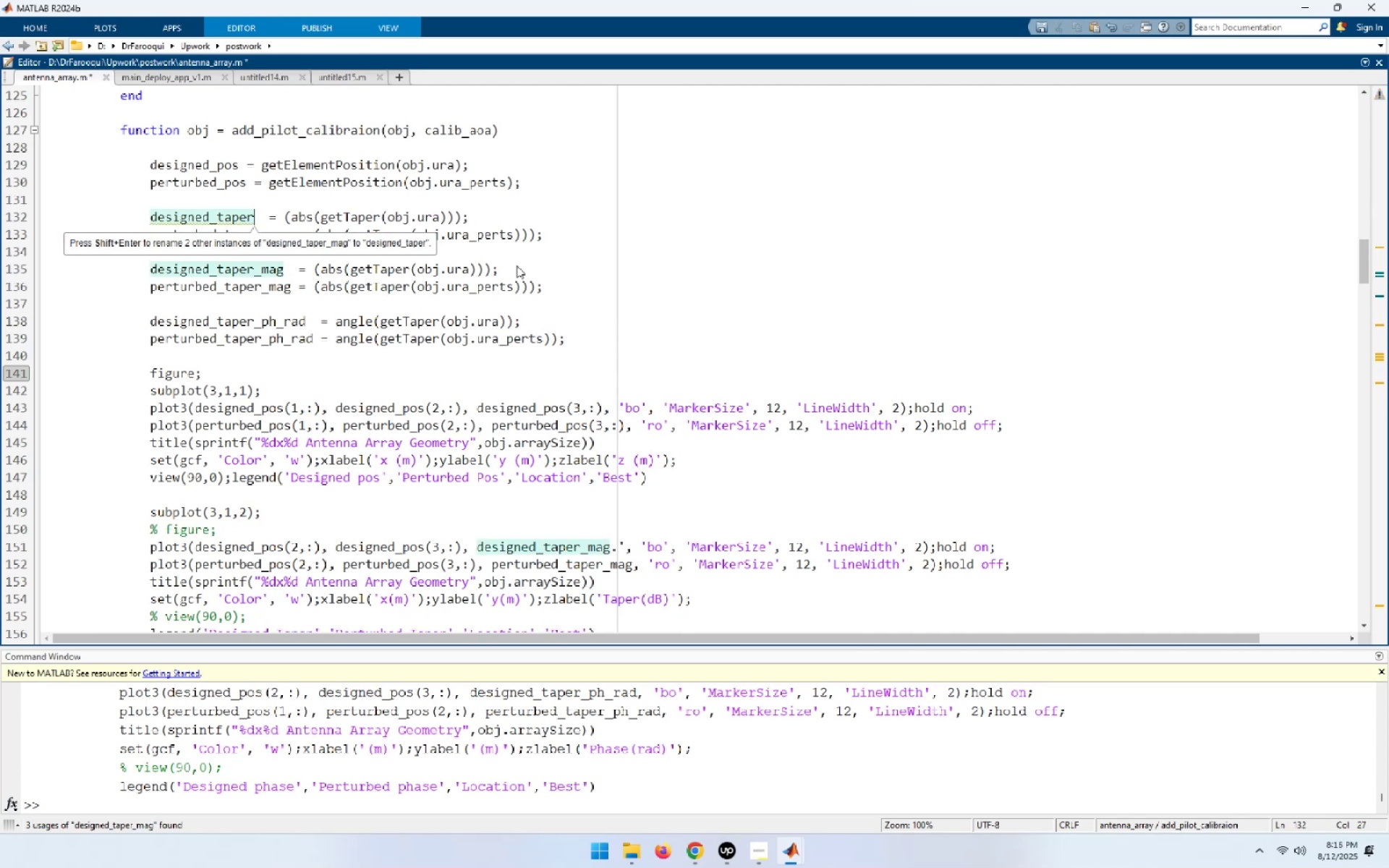 
key(ArrowDown)
 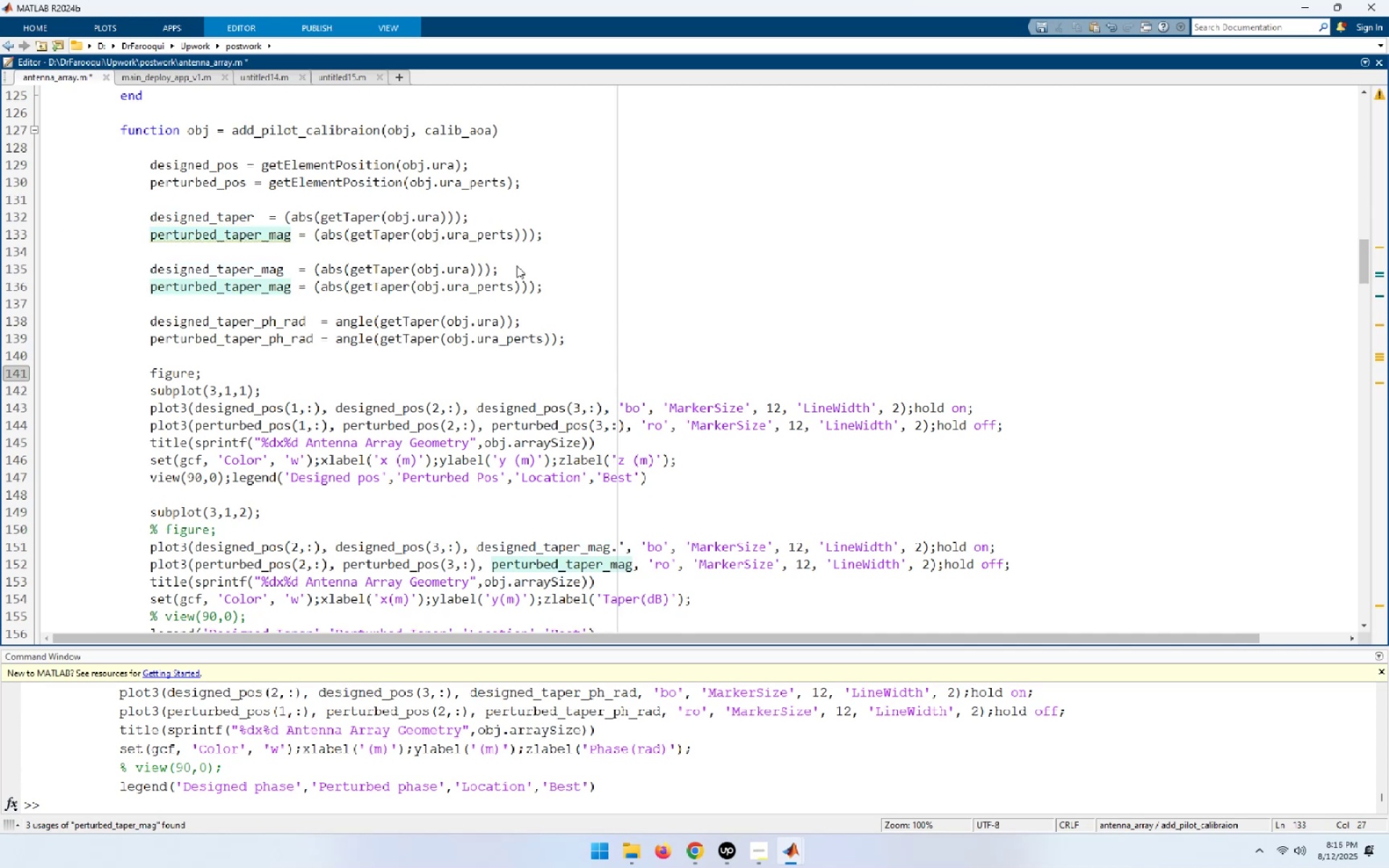 
key(ArrowRight)
 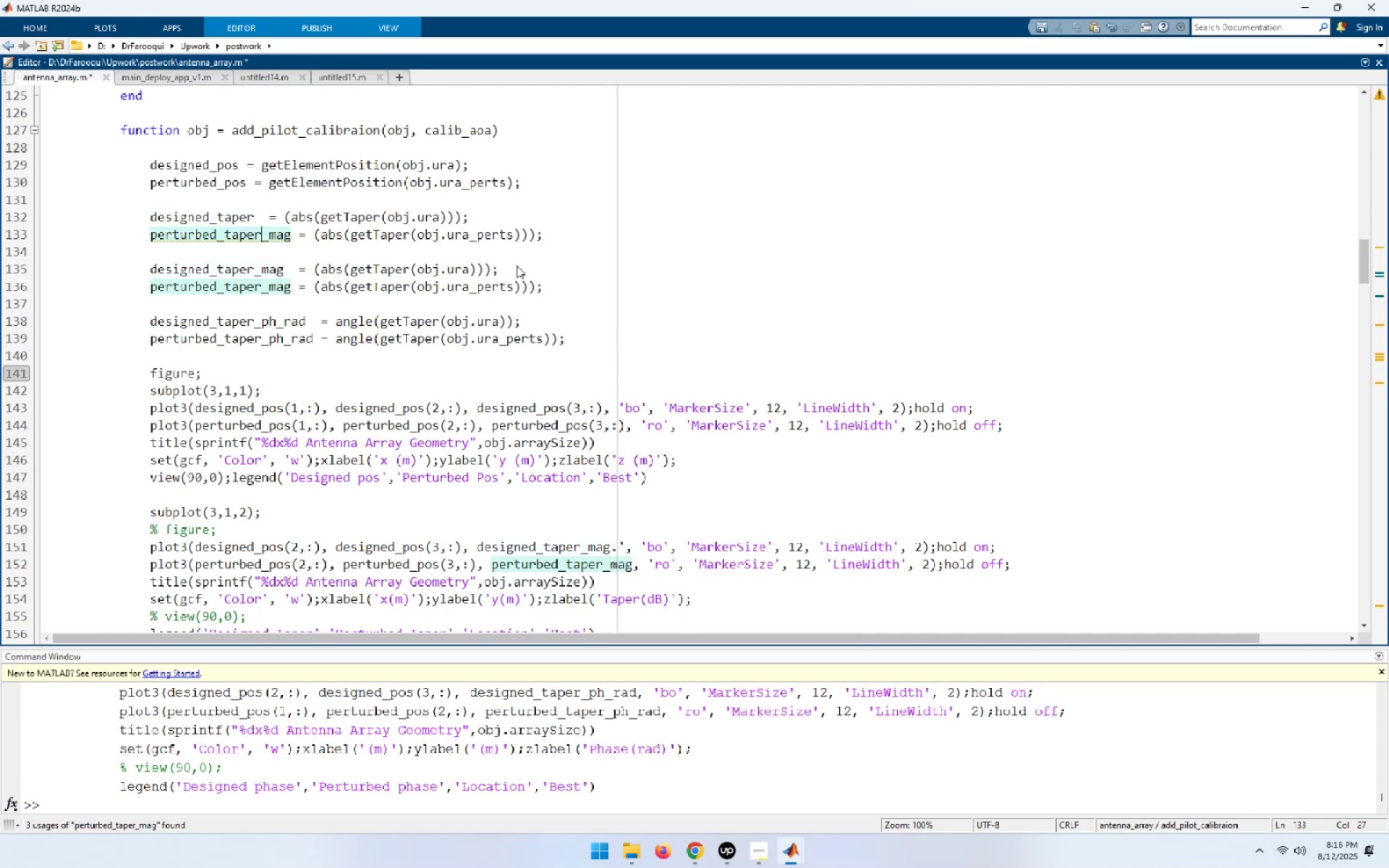 
key(Delete)
 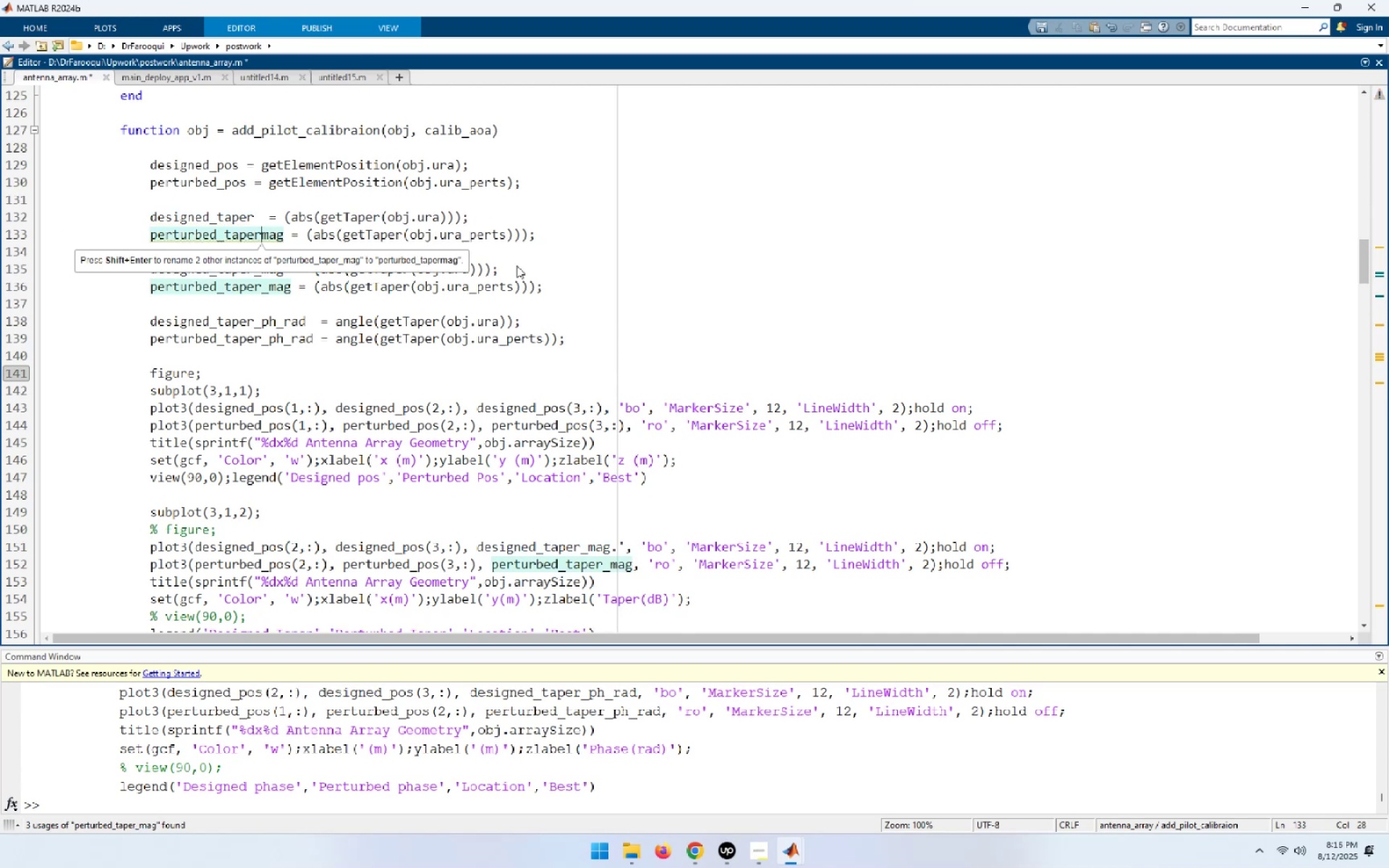 
key(Delete)
 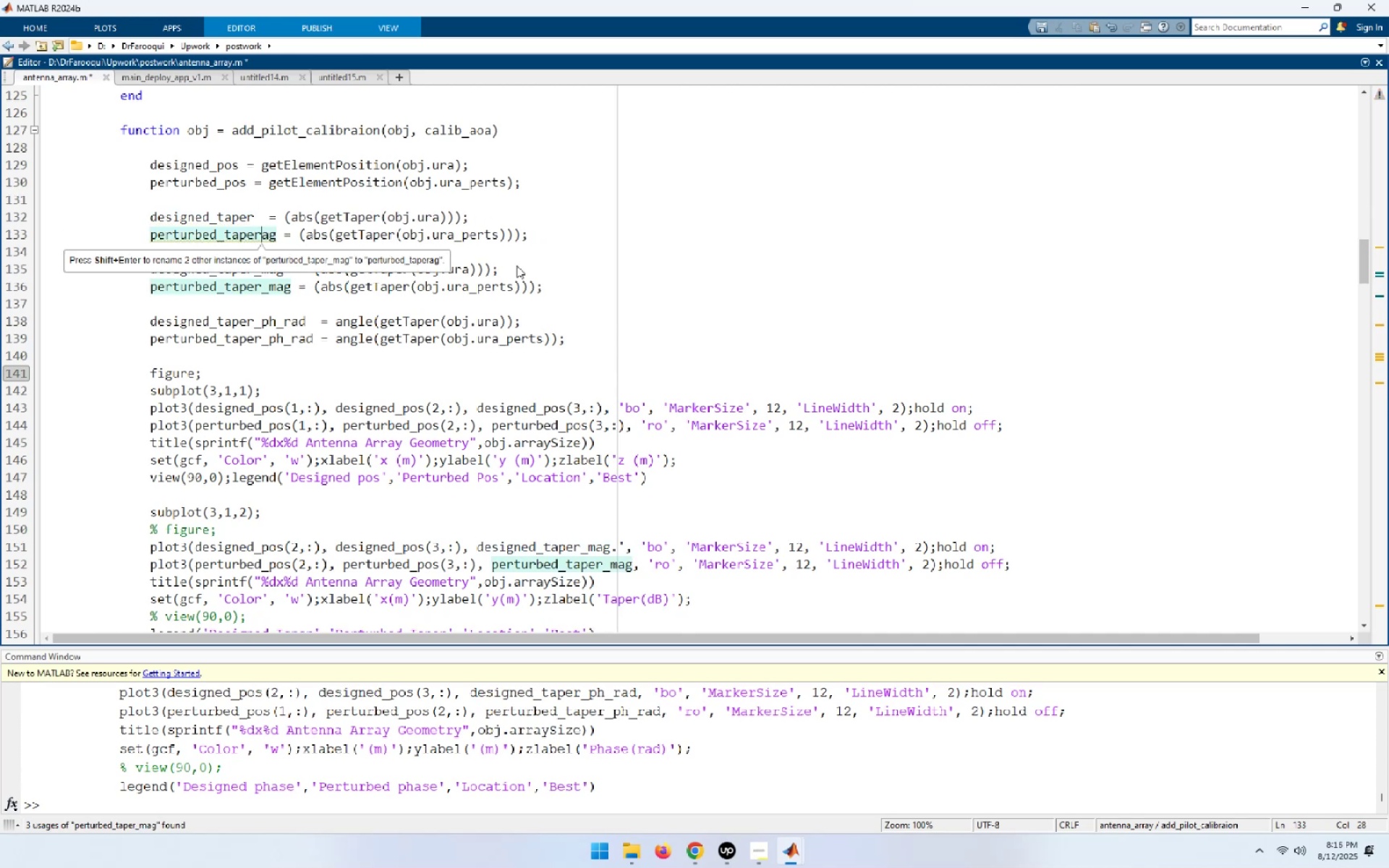 
key(Delete)
 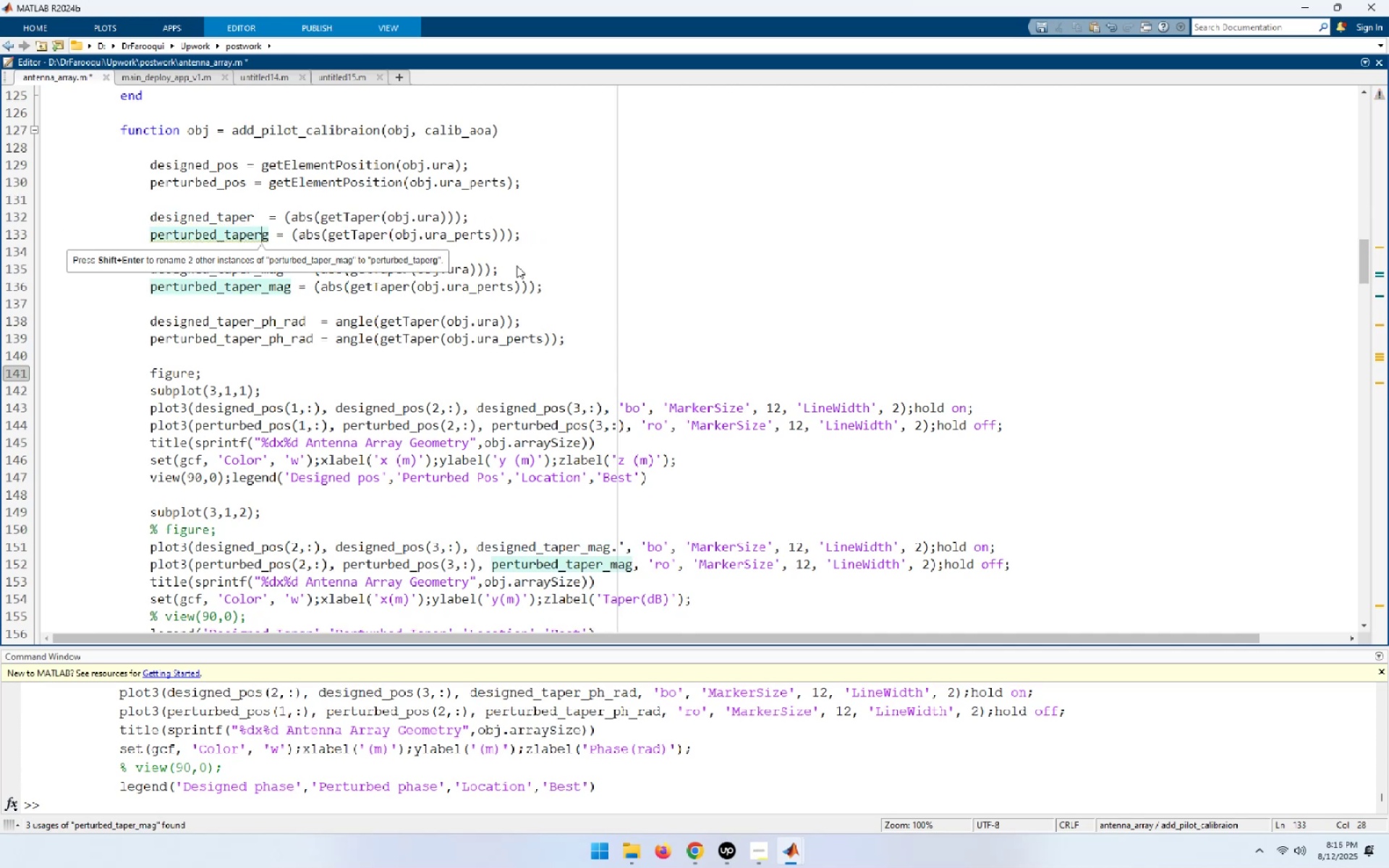 
key(Delete)
 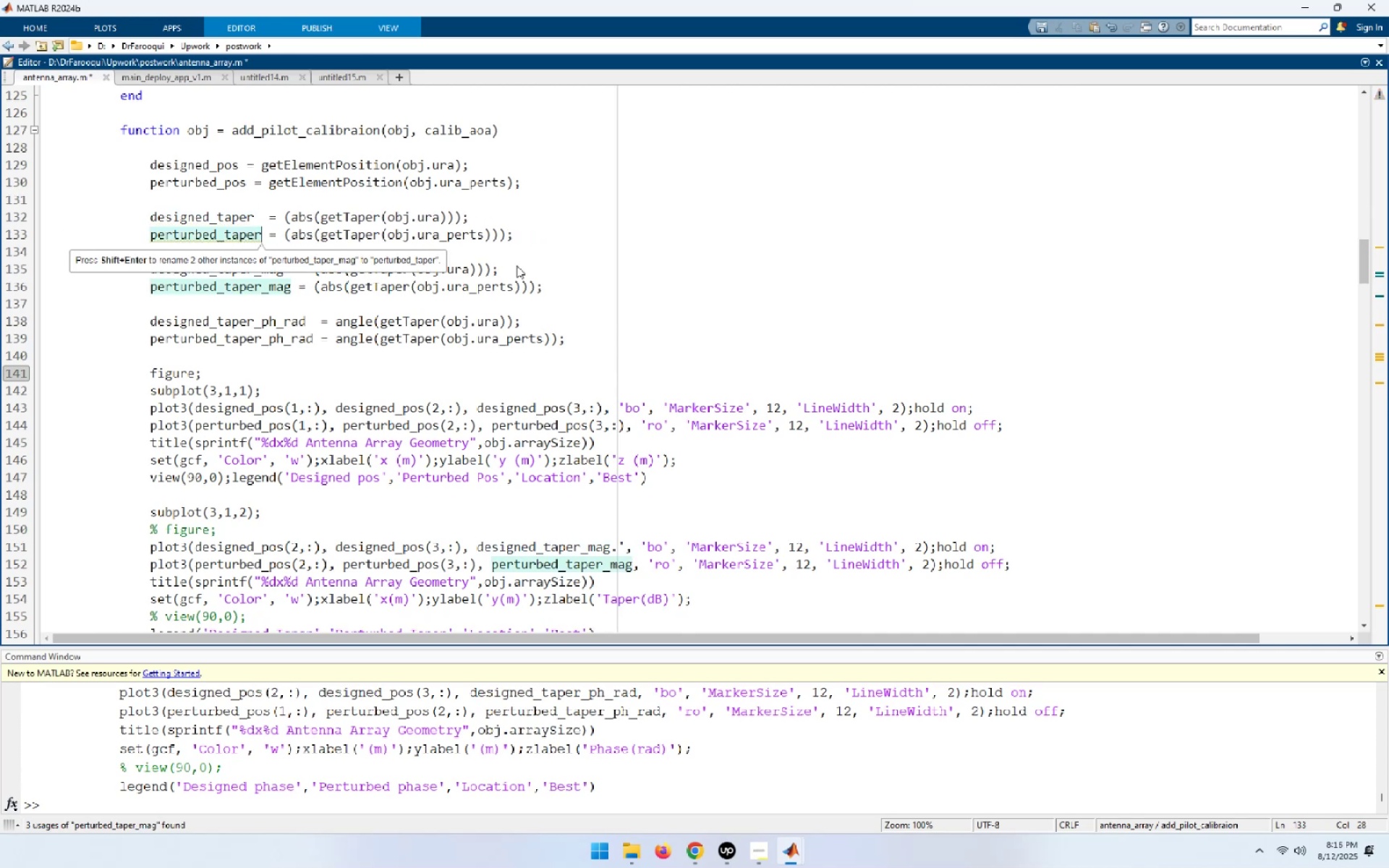 
key(ArrowUp)
 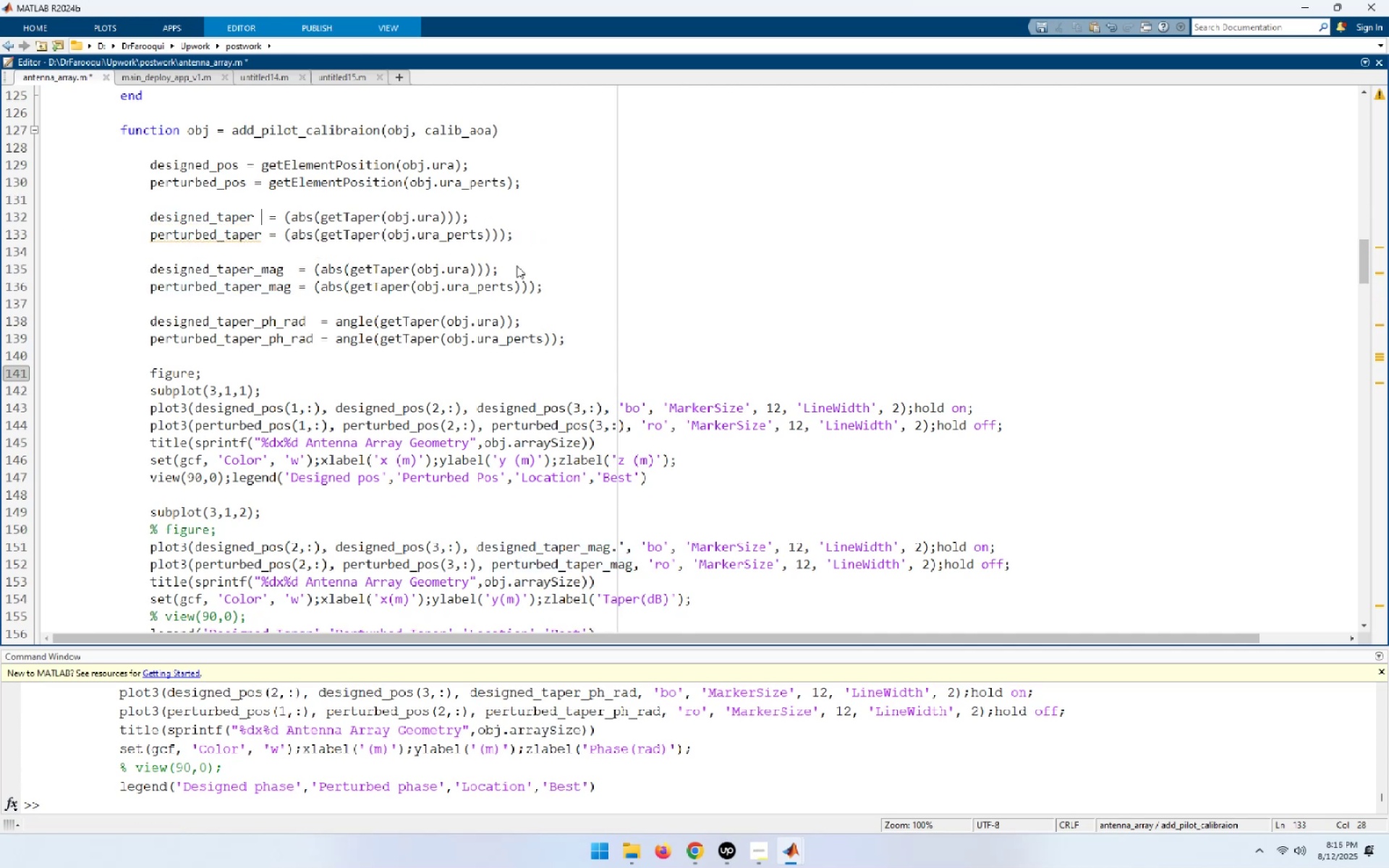 
hold_key(key=ArrowRight, duration=0.53)
 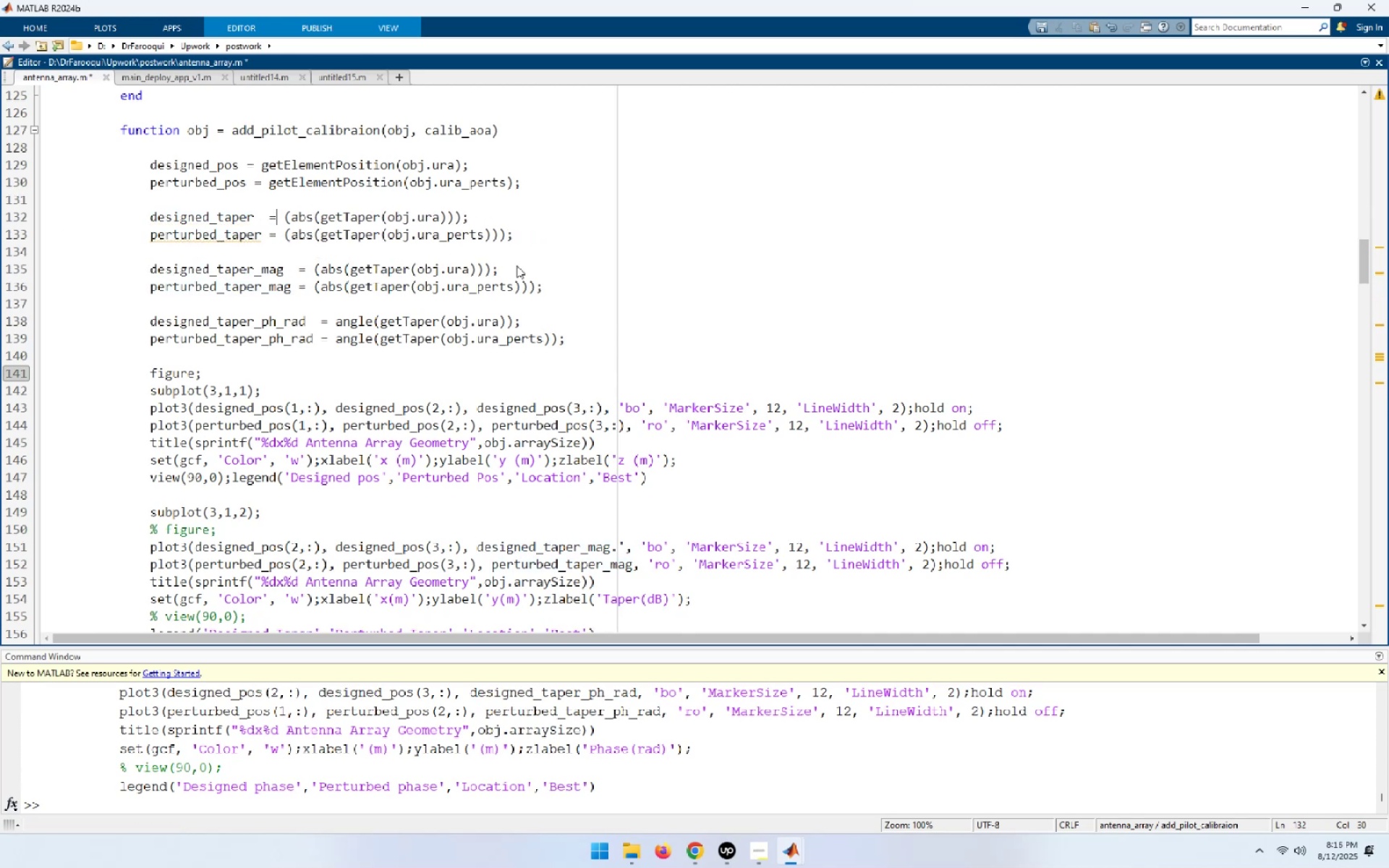 
key(ArrowRight)
 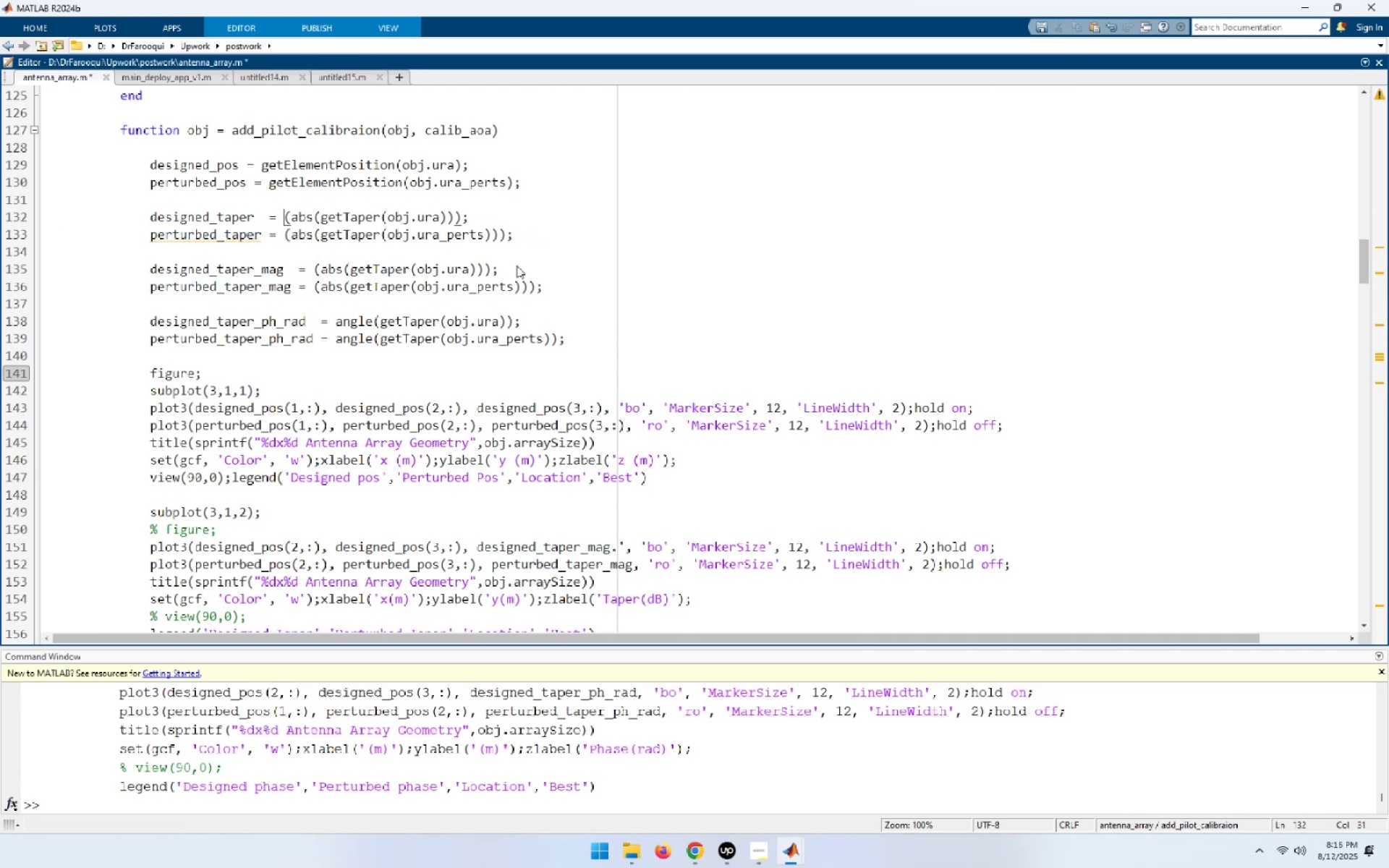 
key(Delete)
 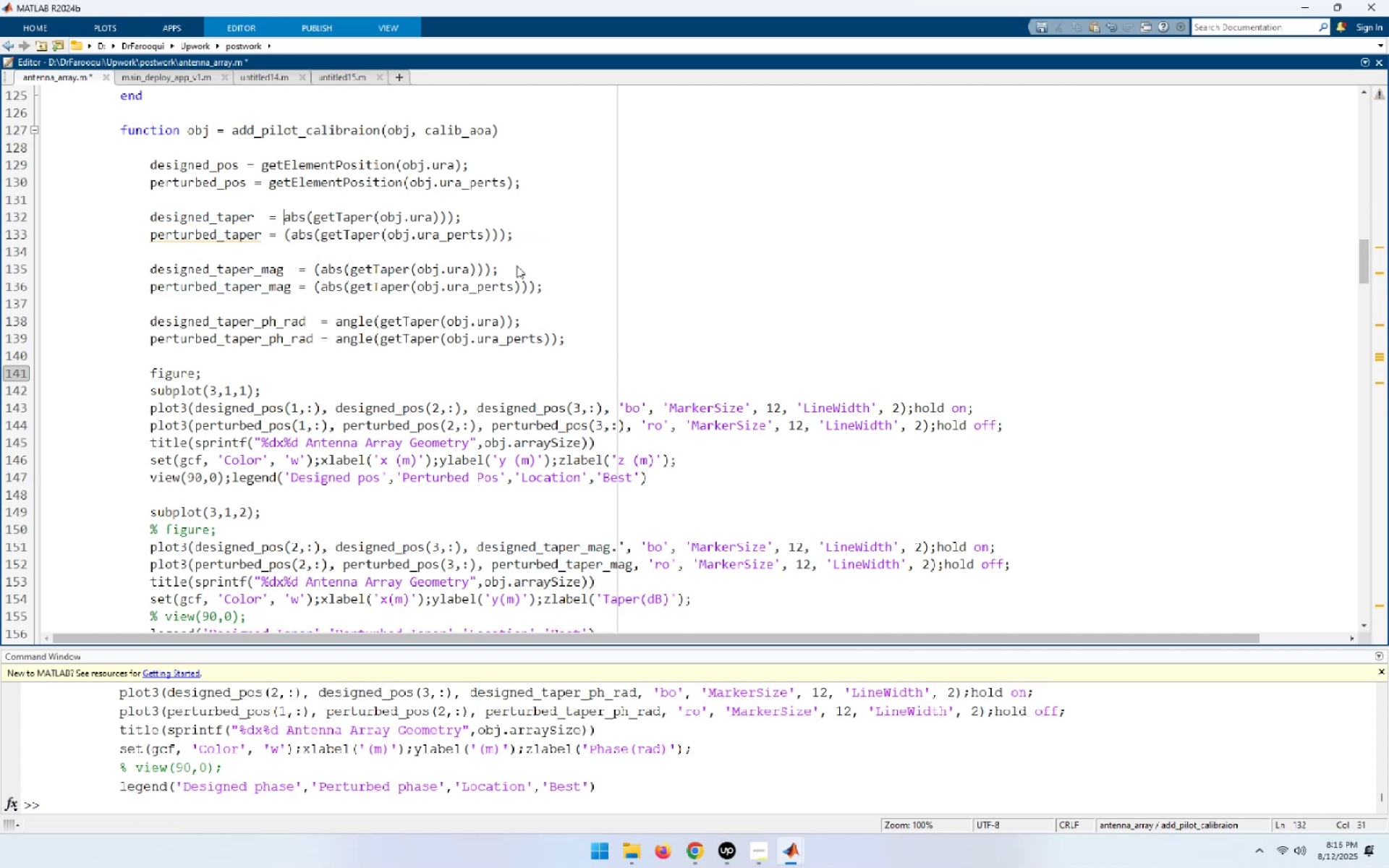 
key(Delete)
 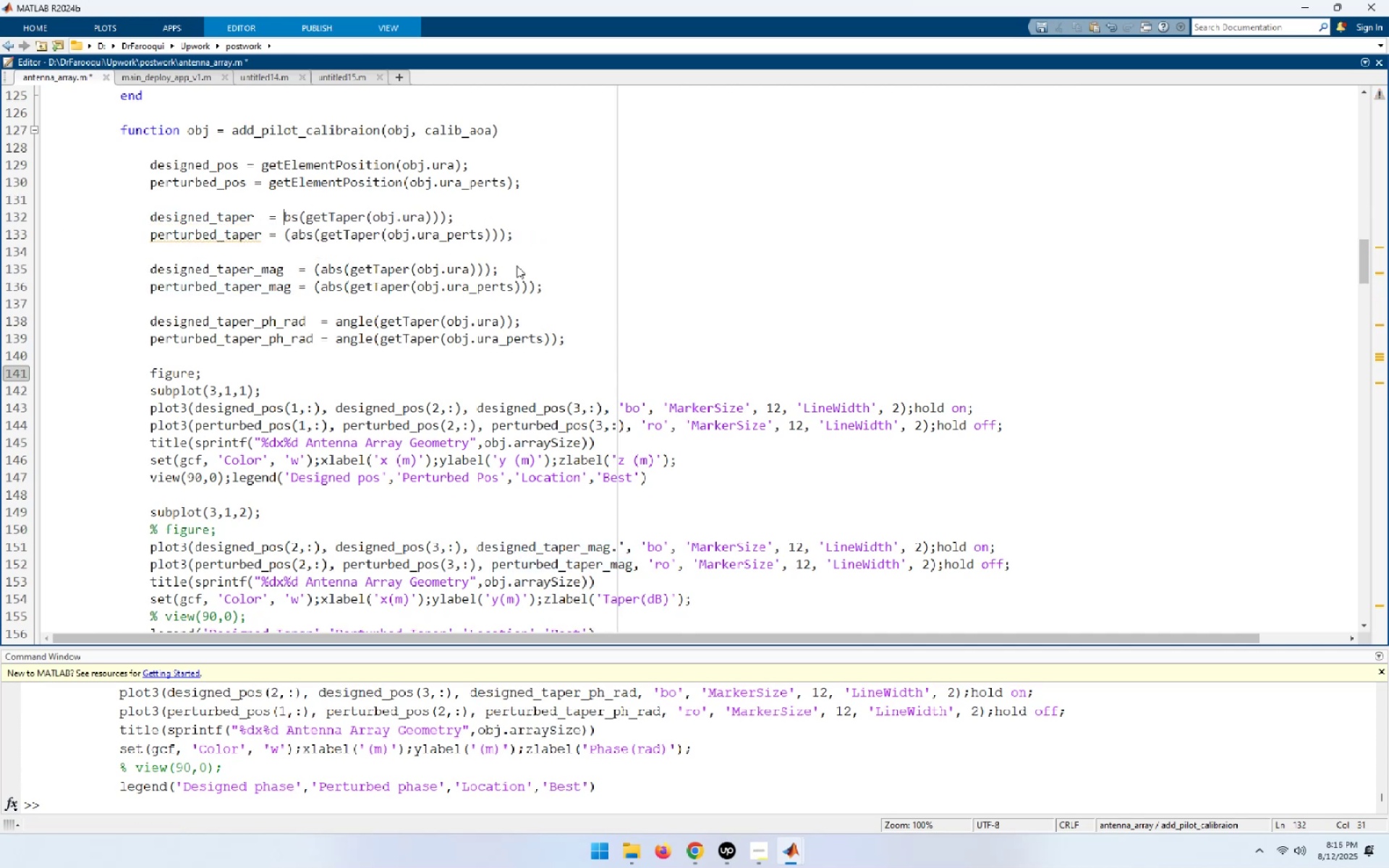 
key(Delete)
 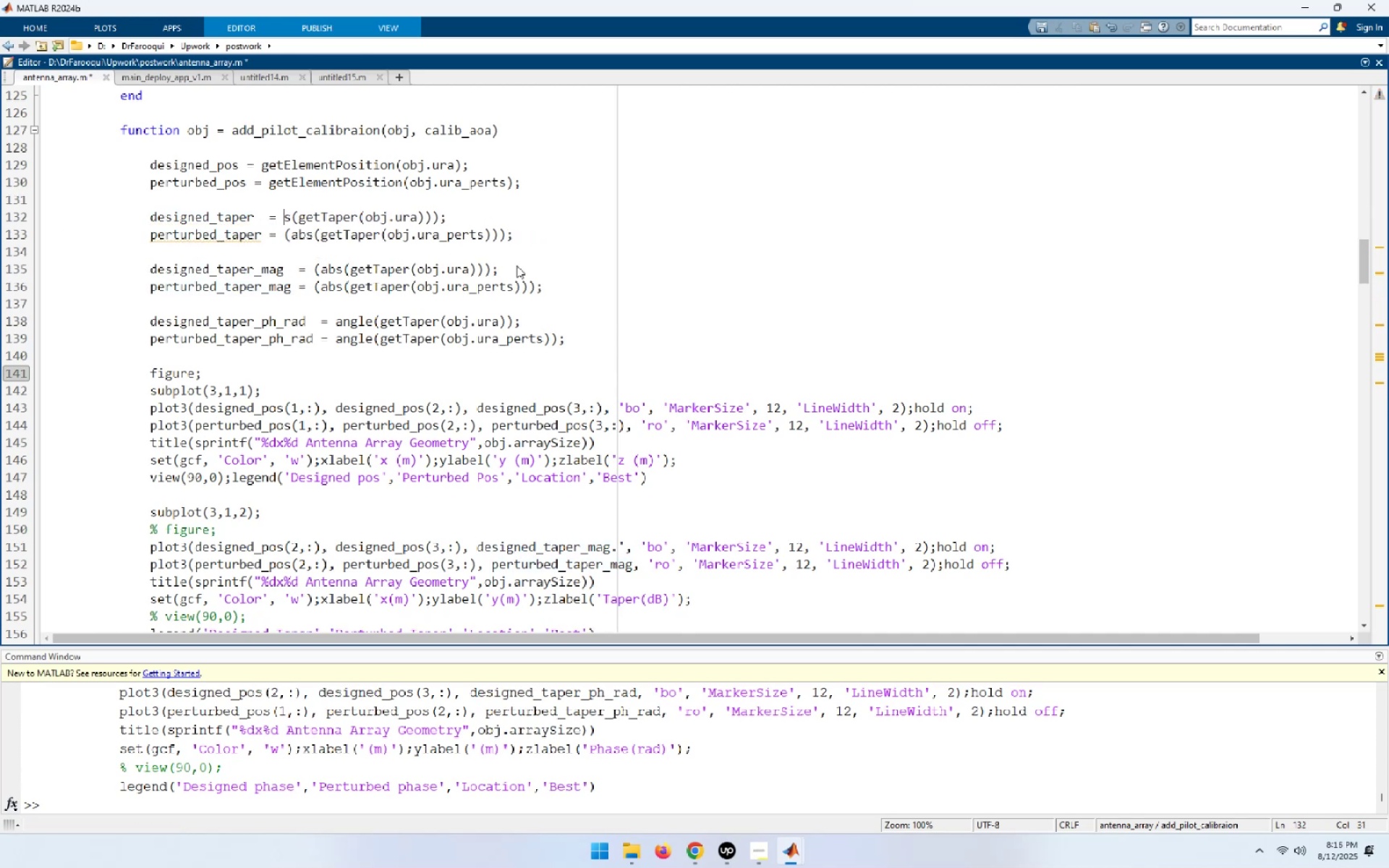 
key(Delete)
 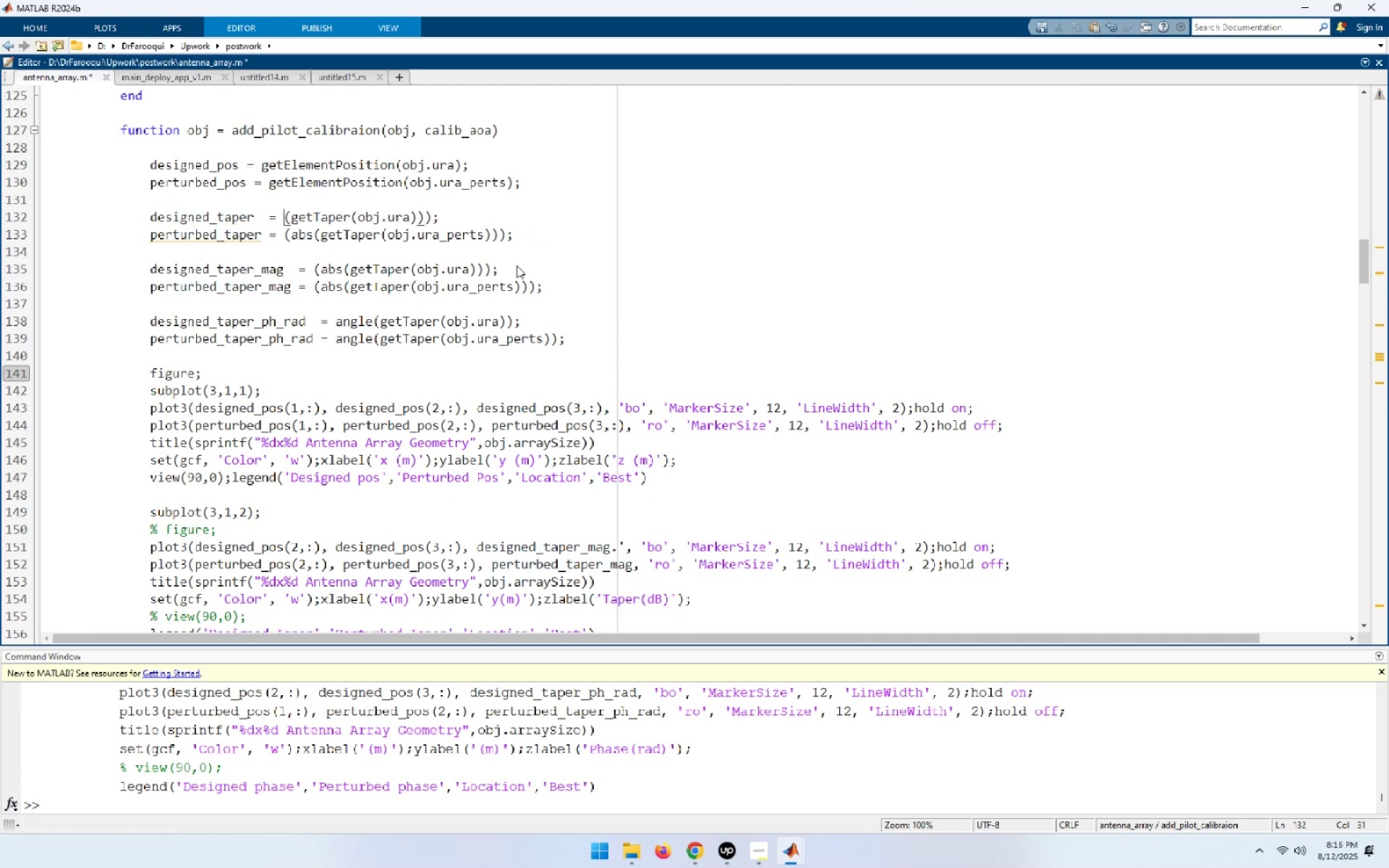 
key(Delete)
 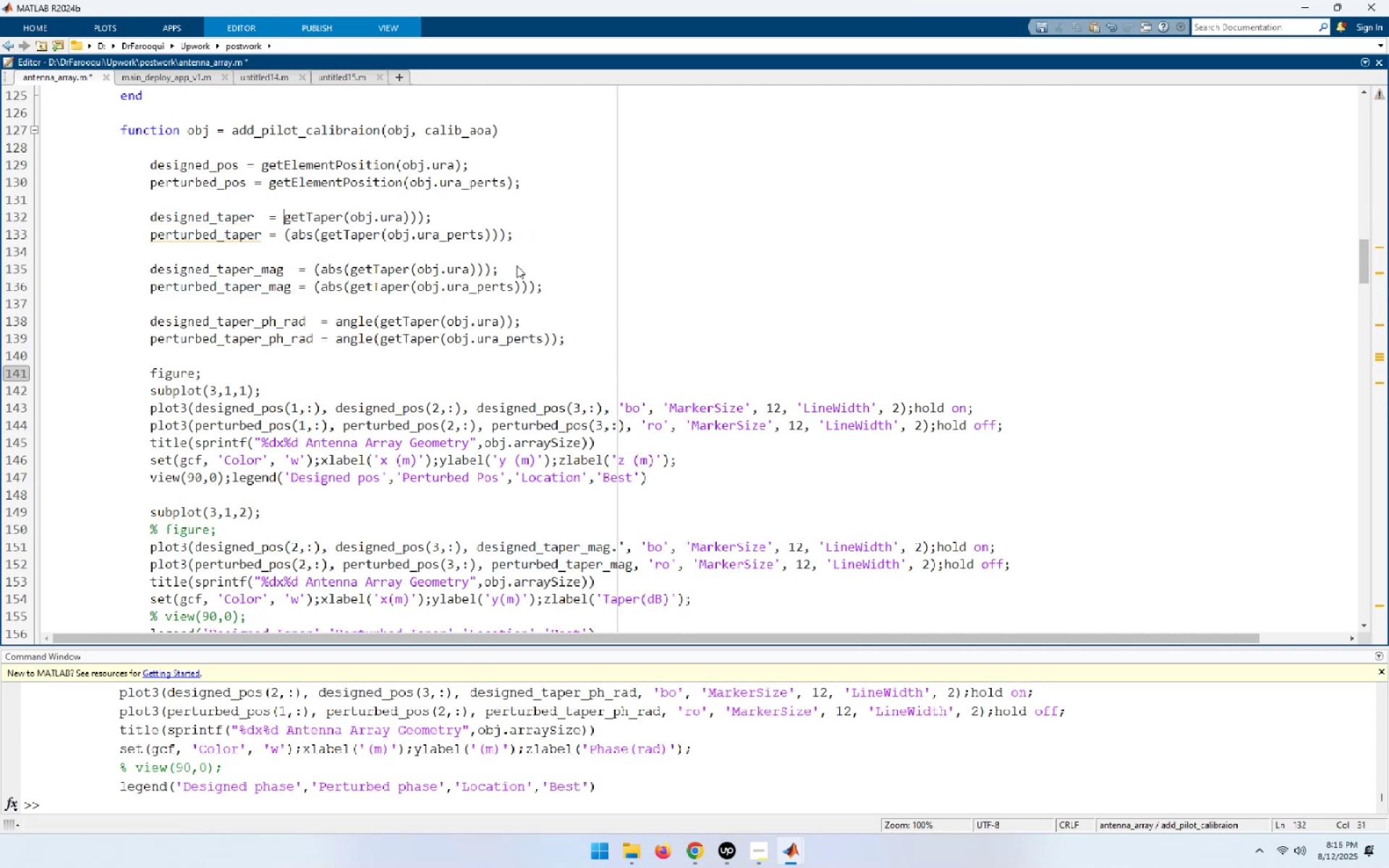 
key(ArrowDown)
 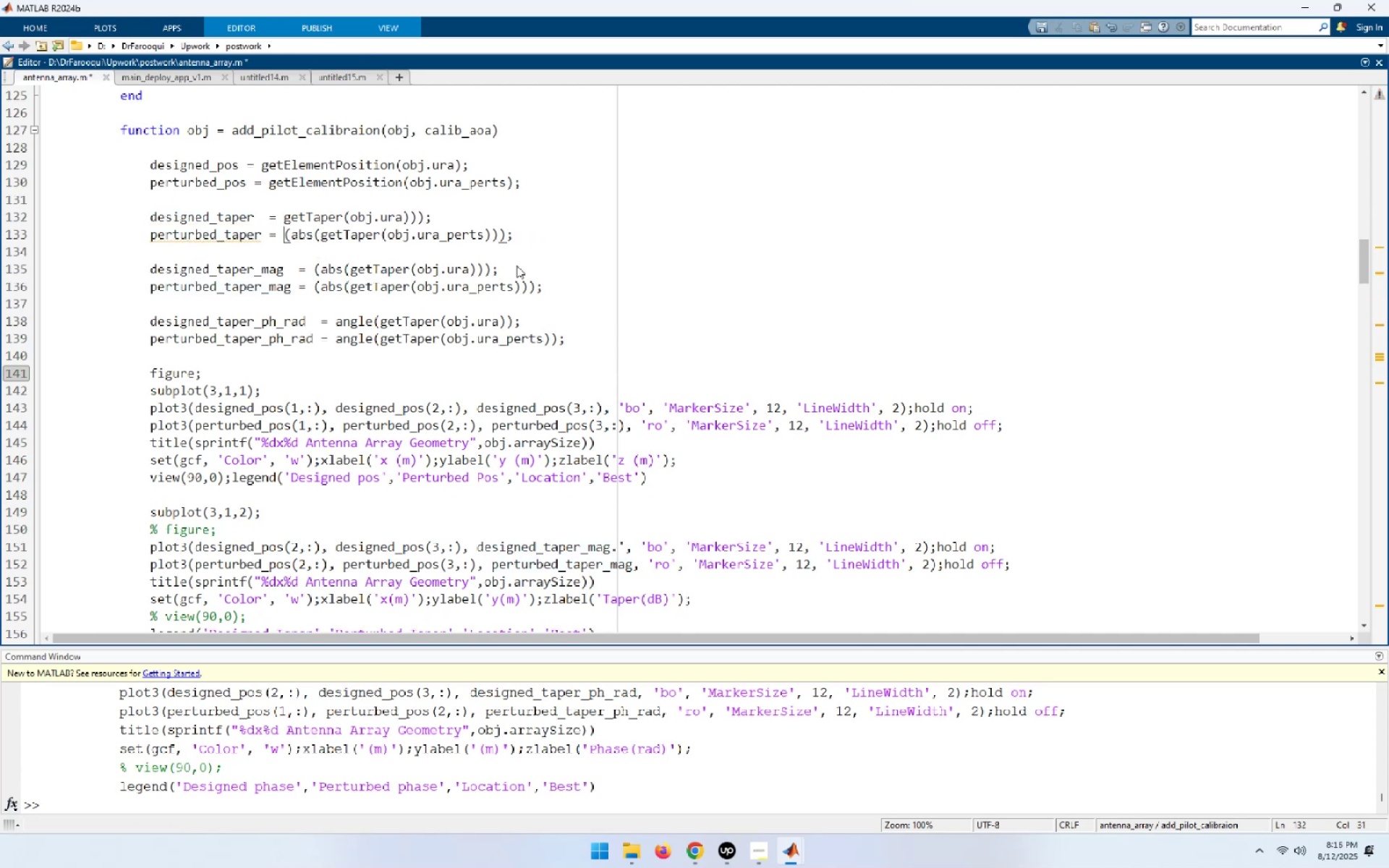 
key(Delete)
 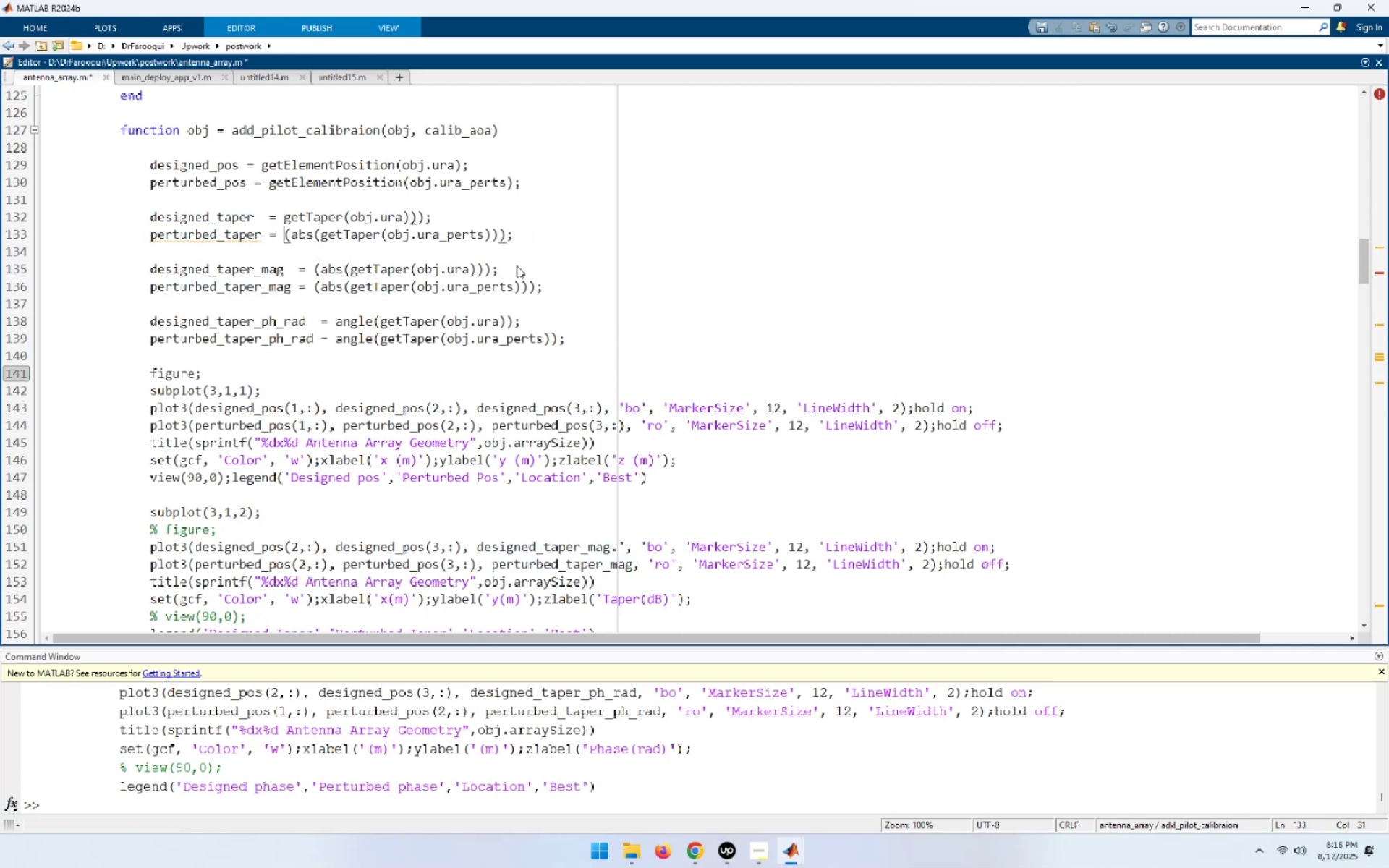 
key(Delete)
 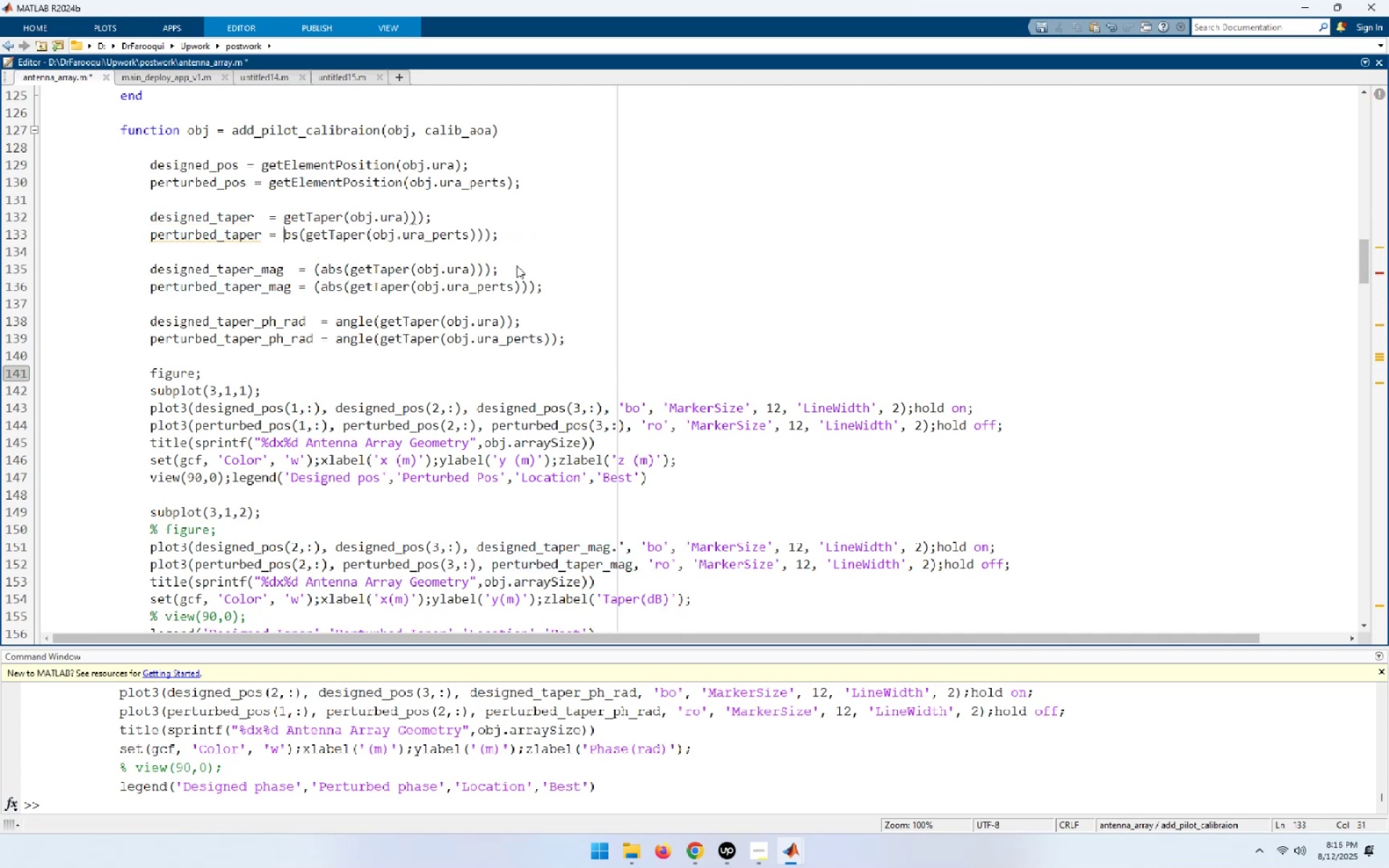 
key(Delete)
 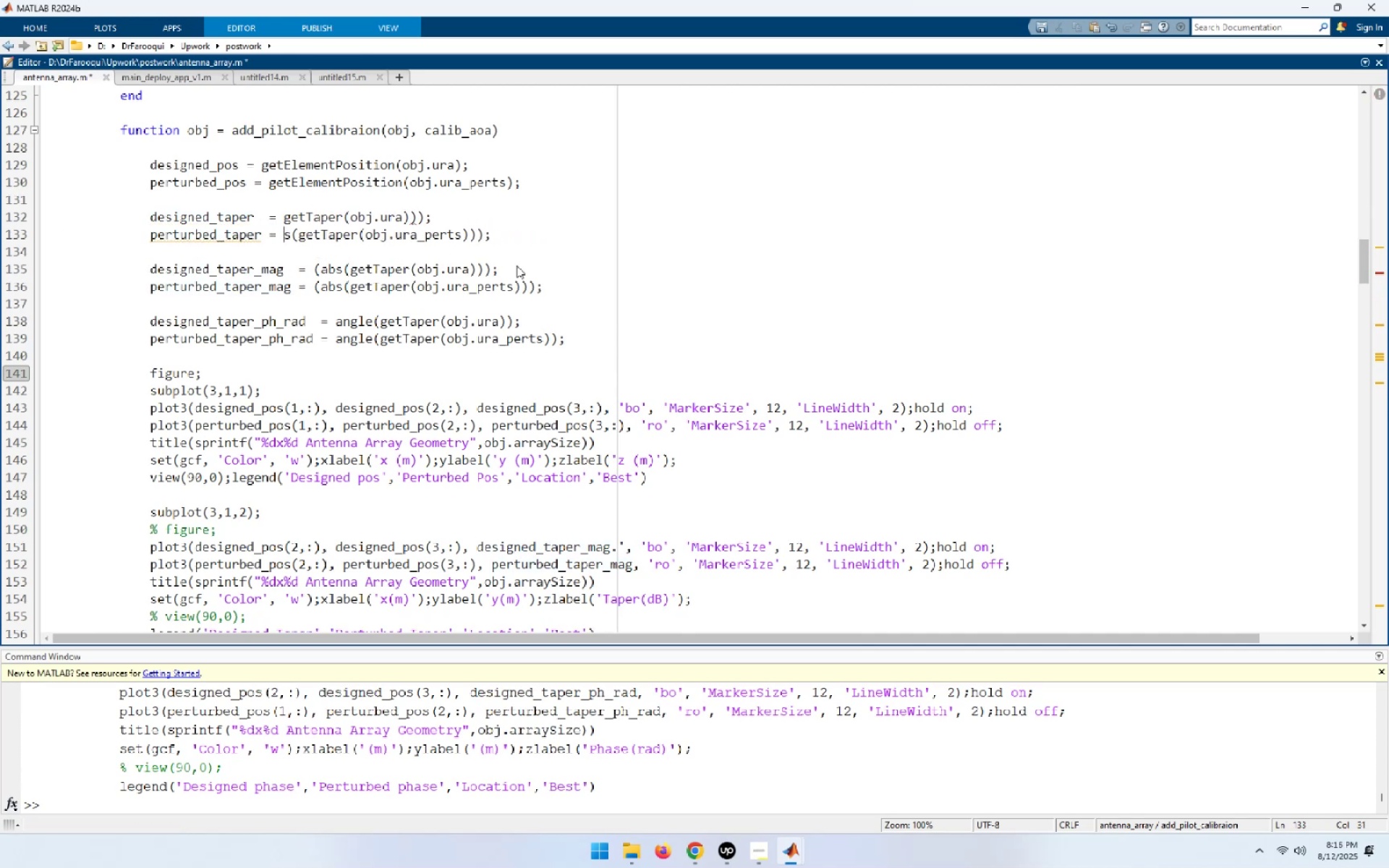 
key(Delete)
 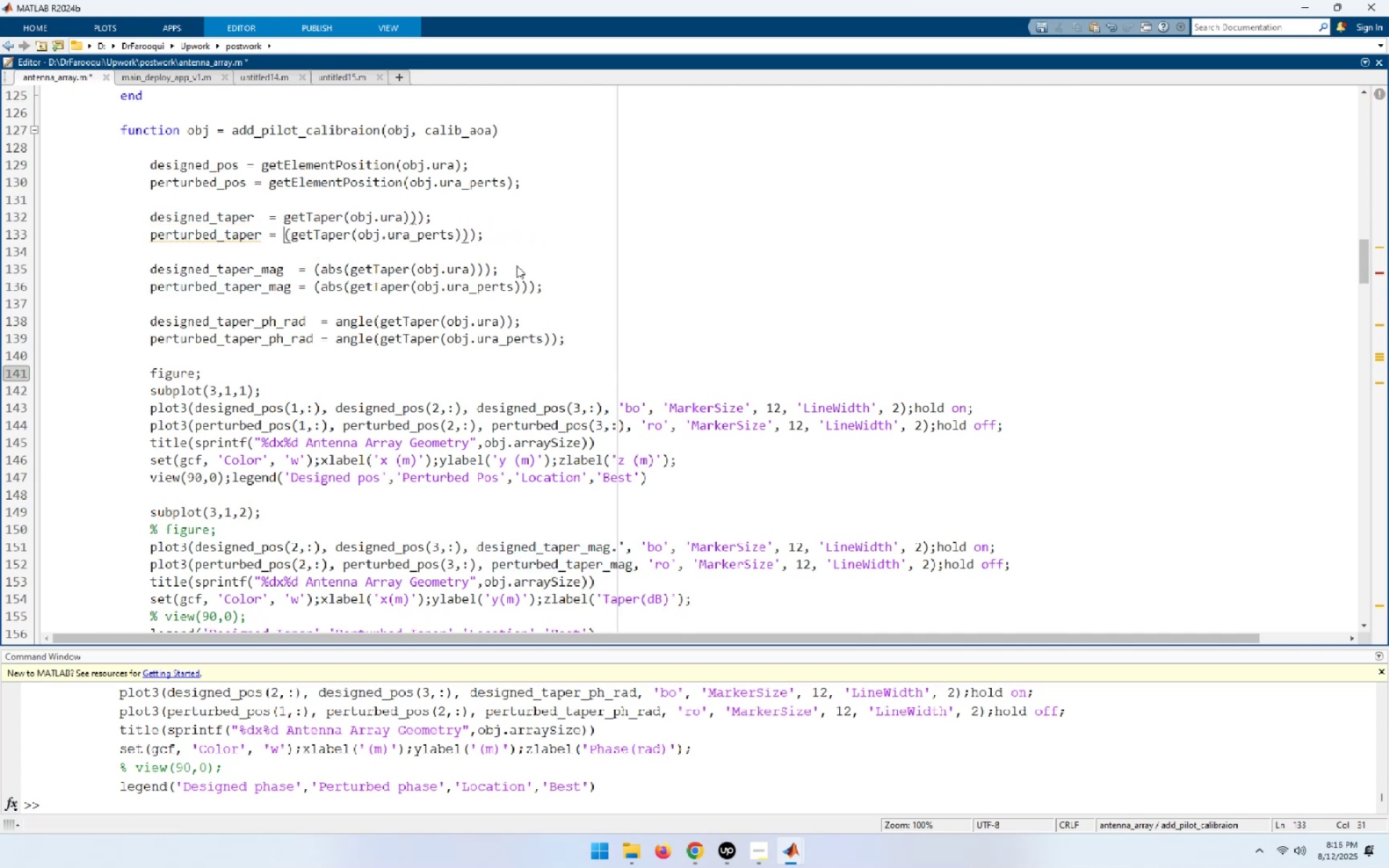 
key(Delete)
 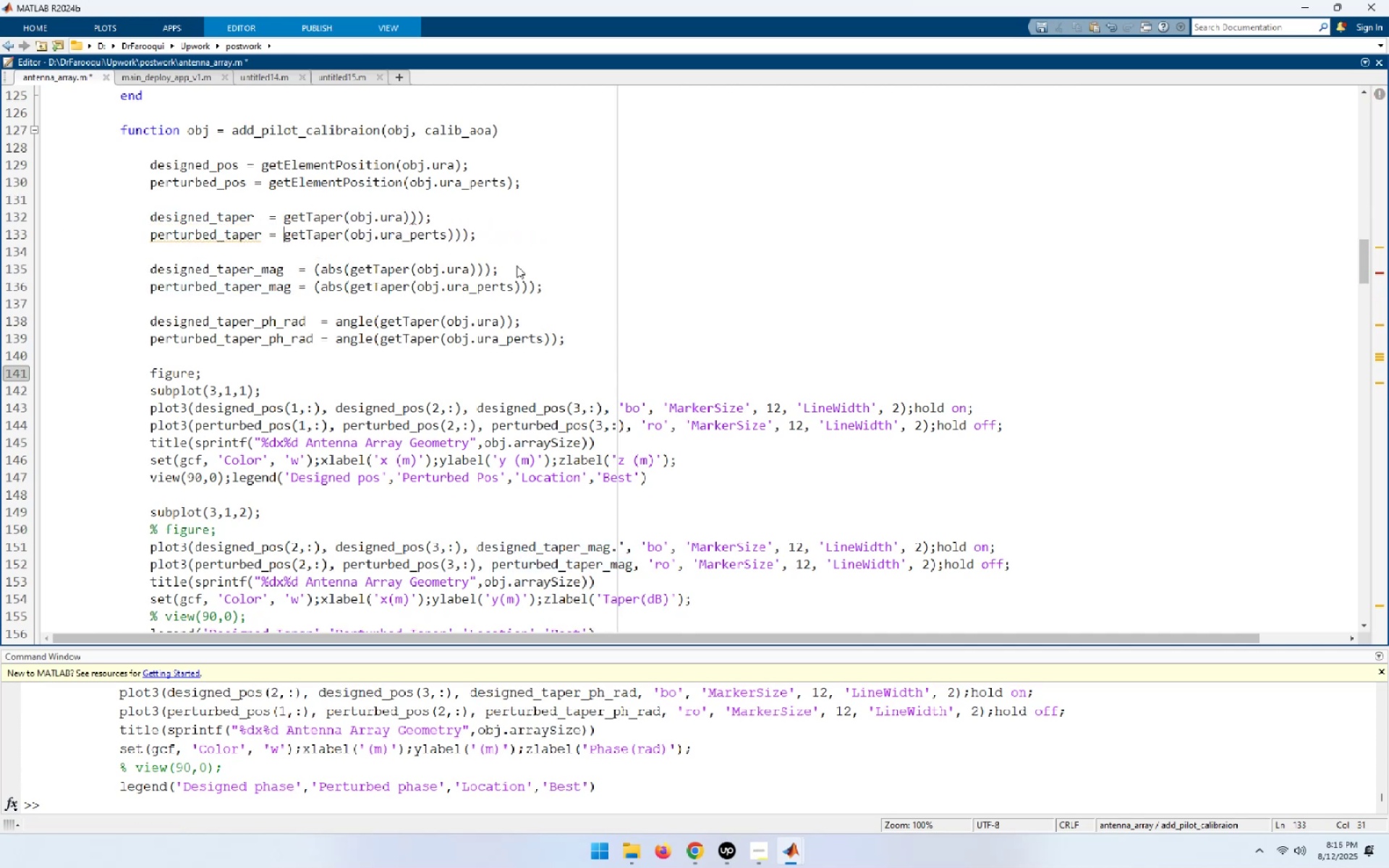 
key(ArrowUp)
 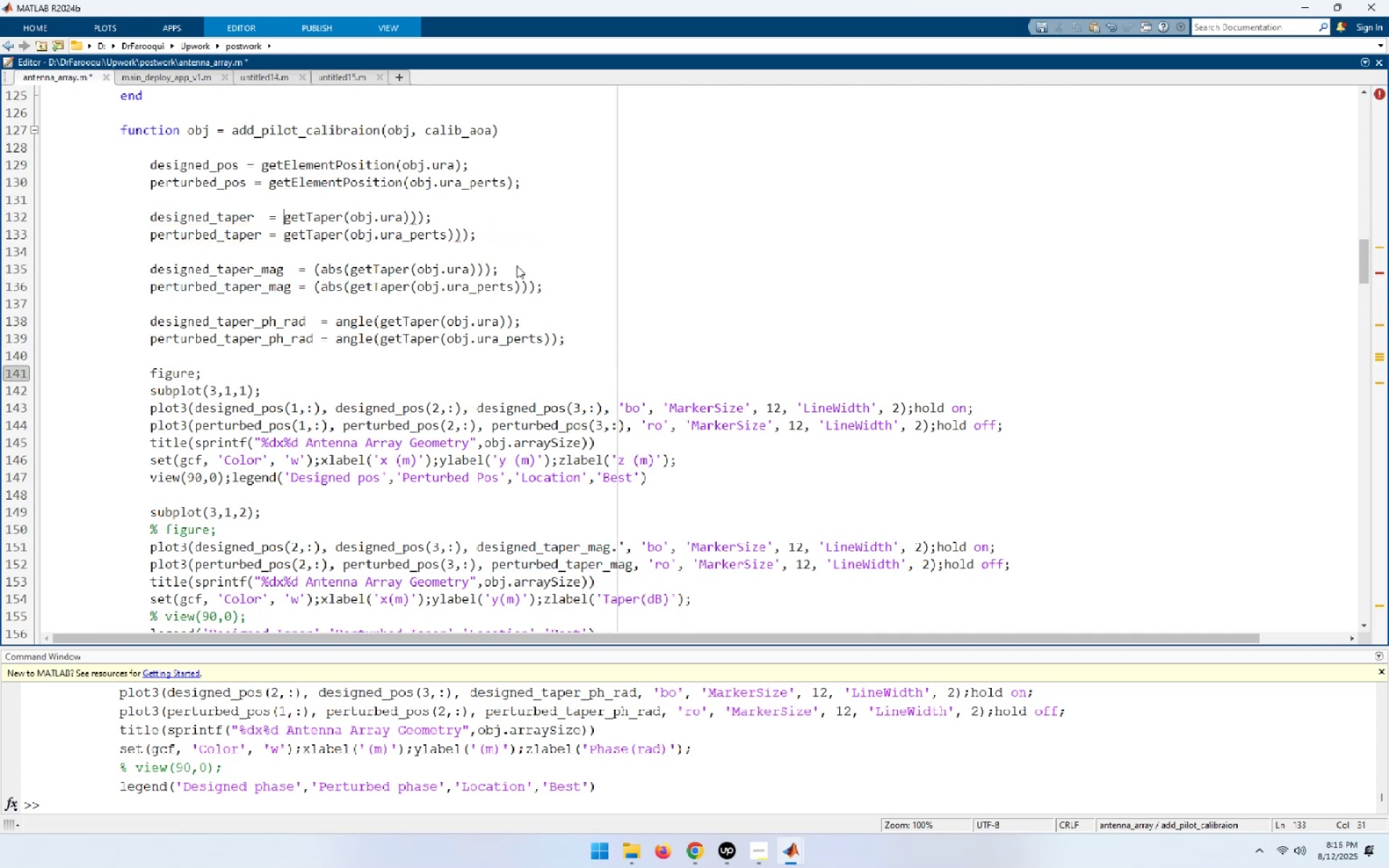 
key(End)
 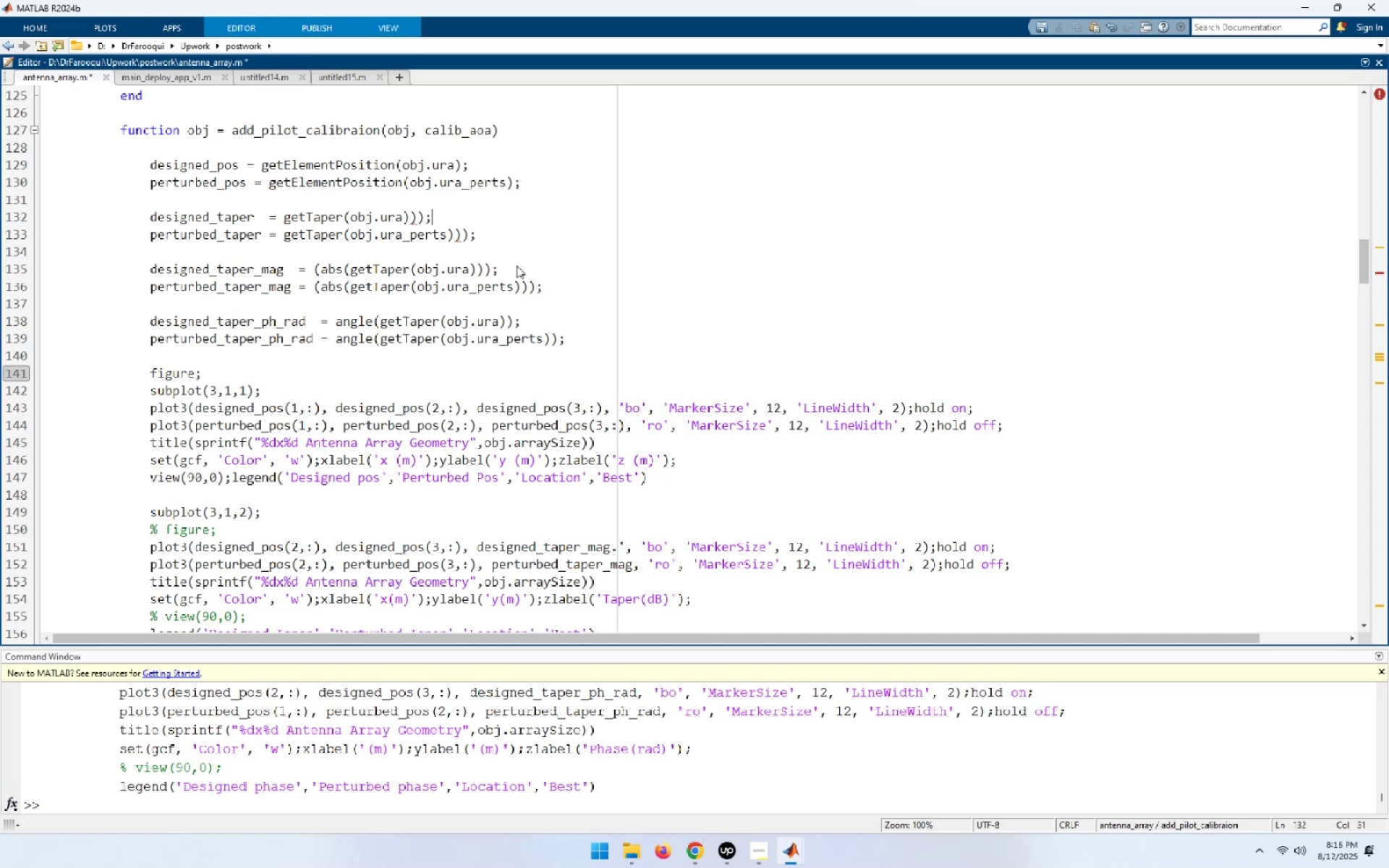 
key(ArrowLeft)
 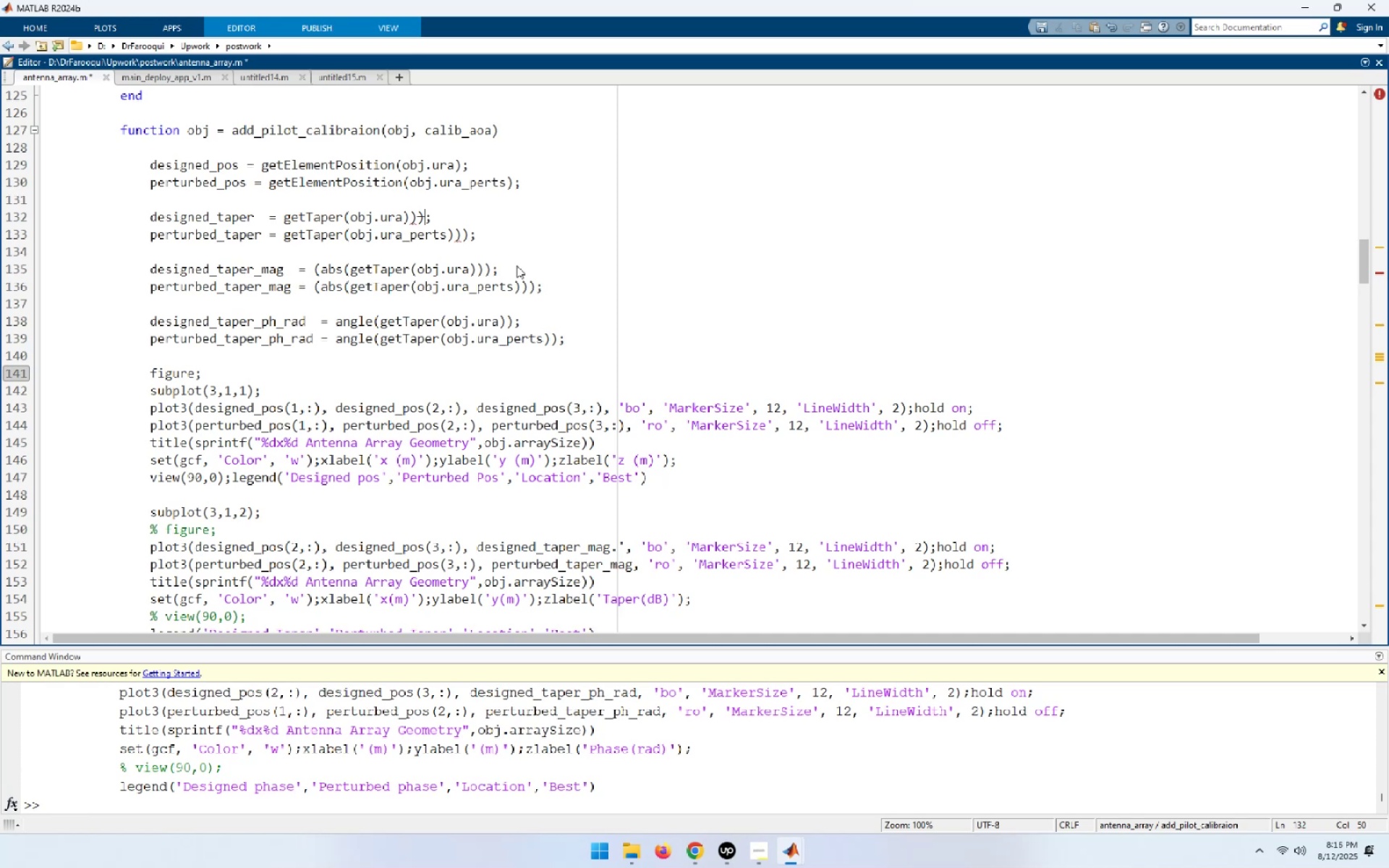 
key(Backspace)
 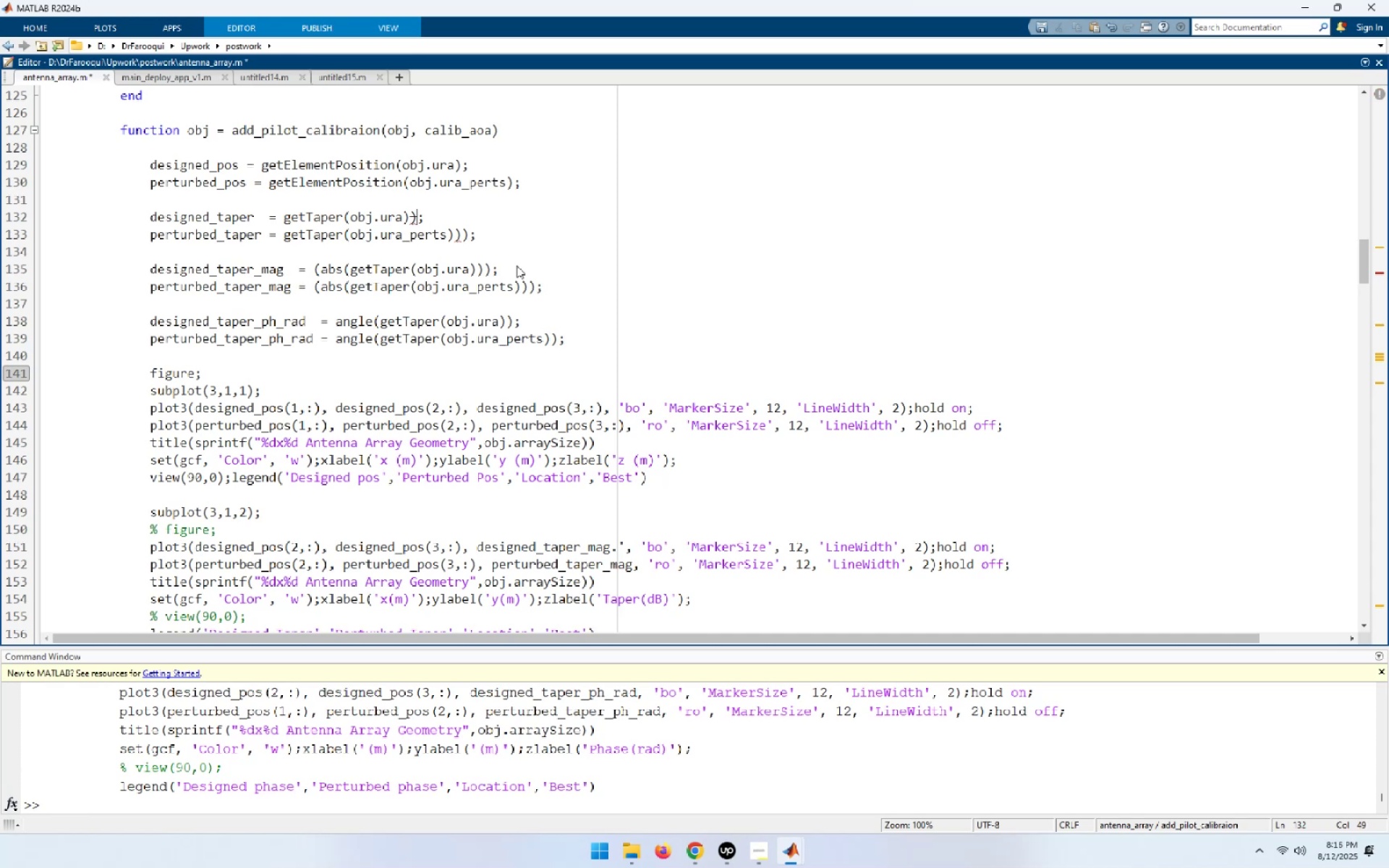 
key(ArrowDown)
 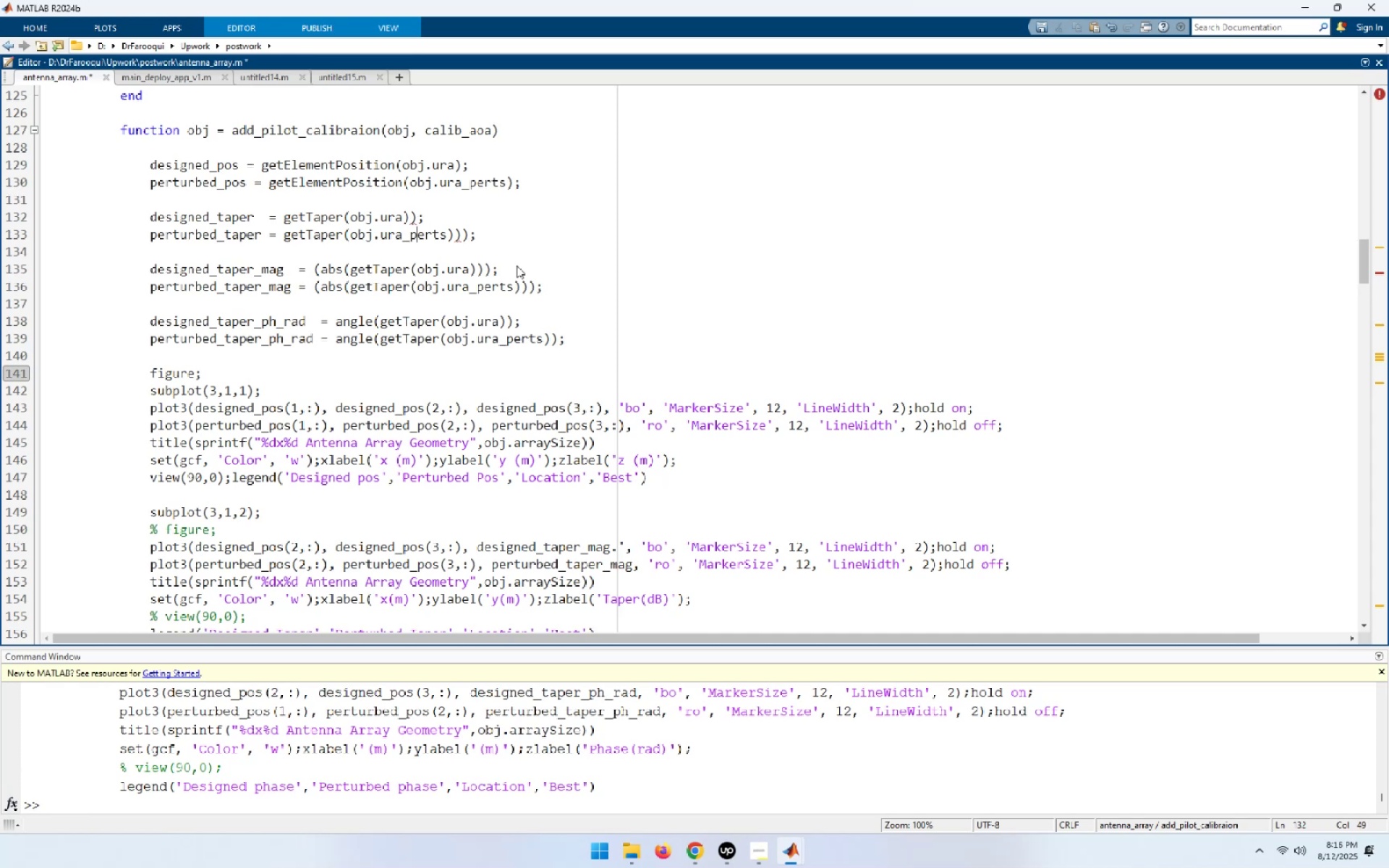 
key(End)
 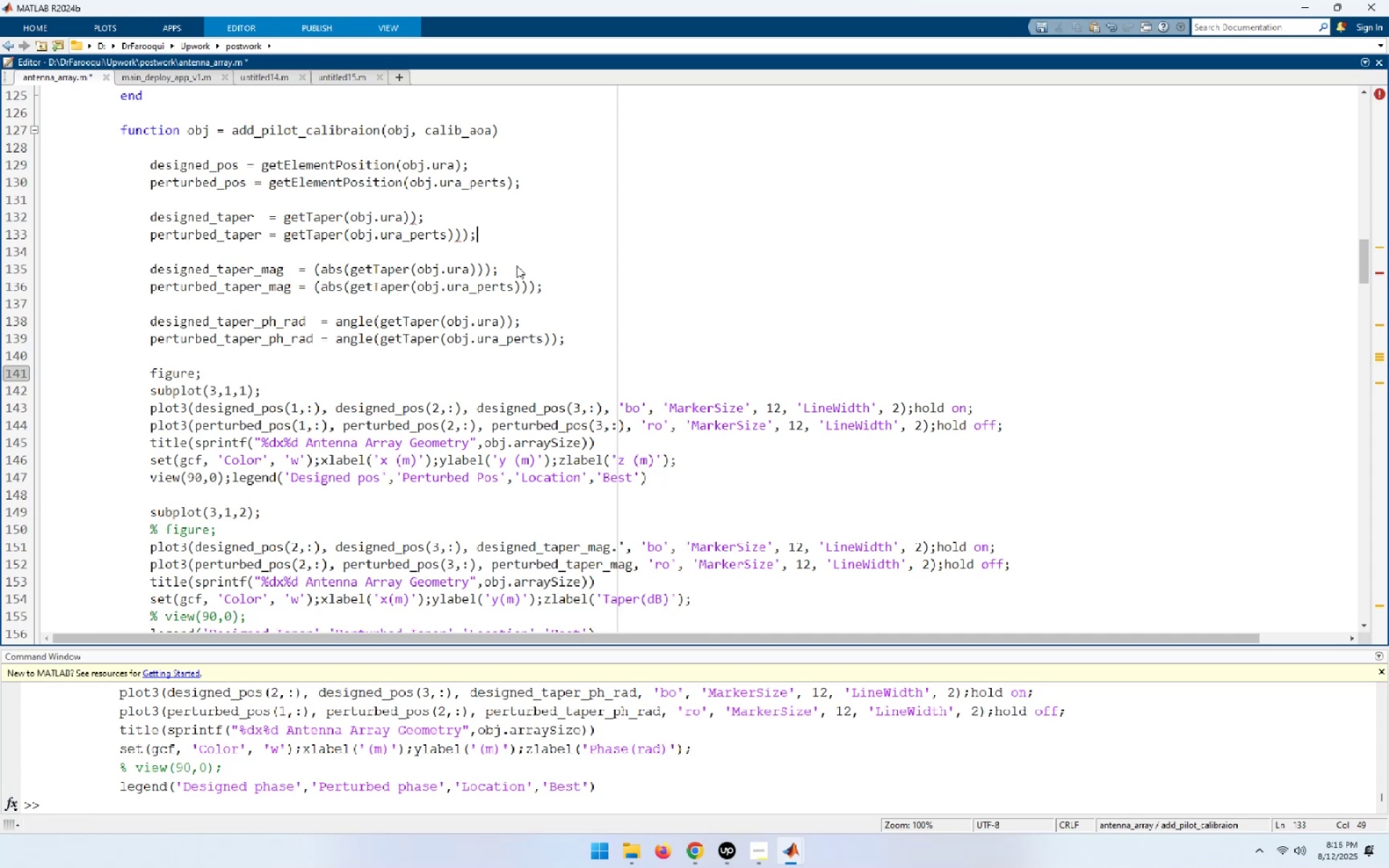 
key(ArrowLeft)
 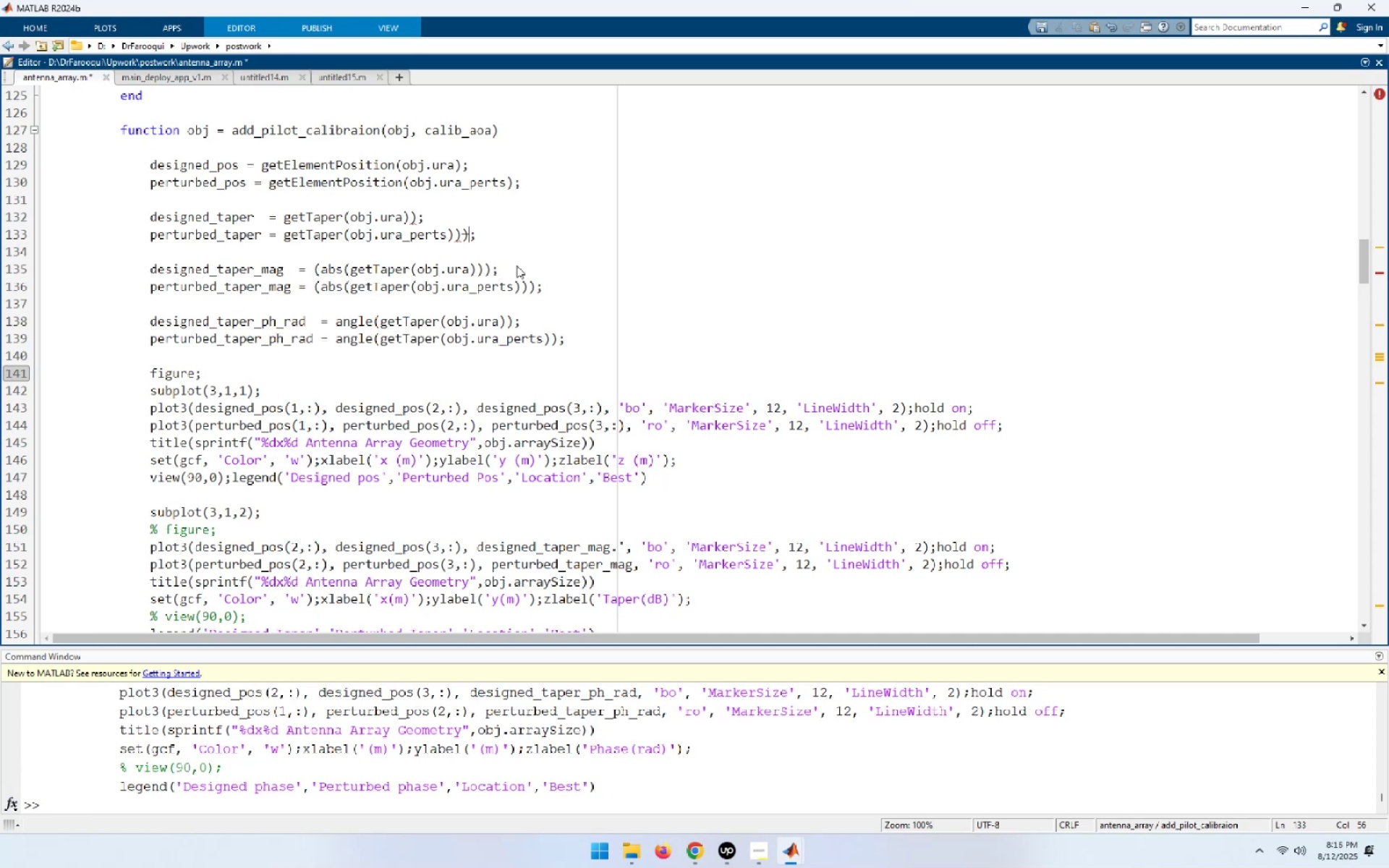 
key(Backspace)
 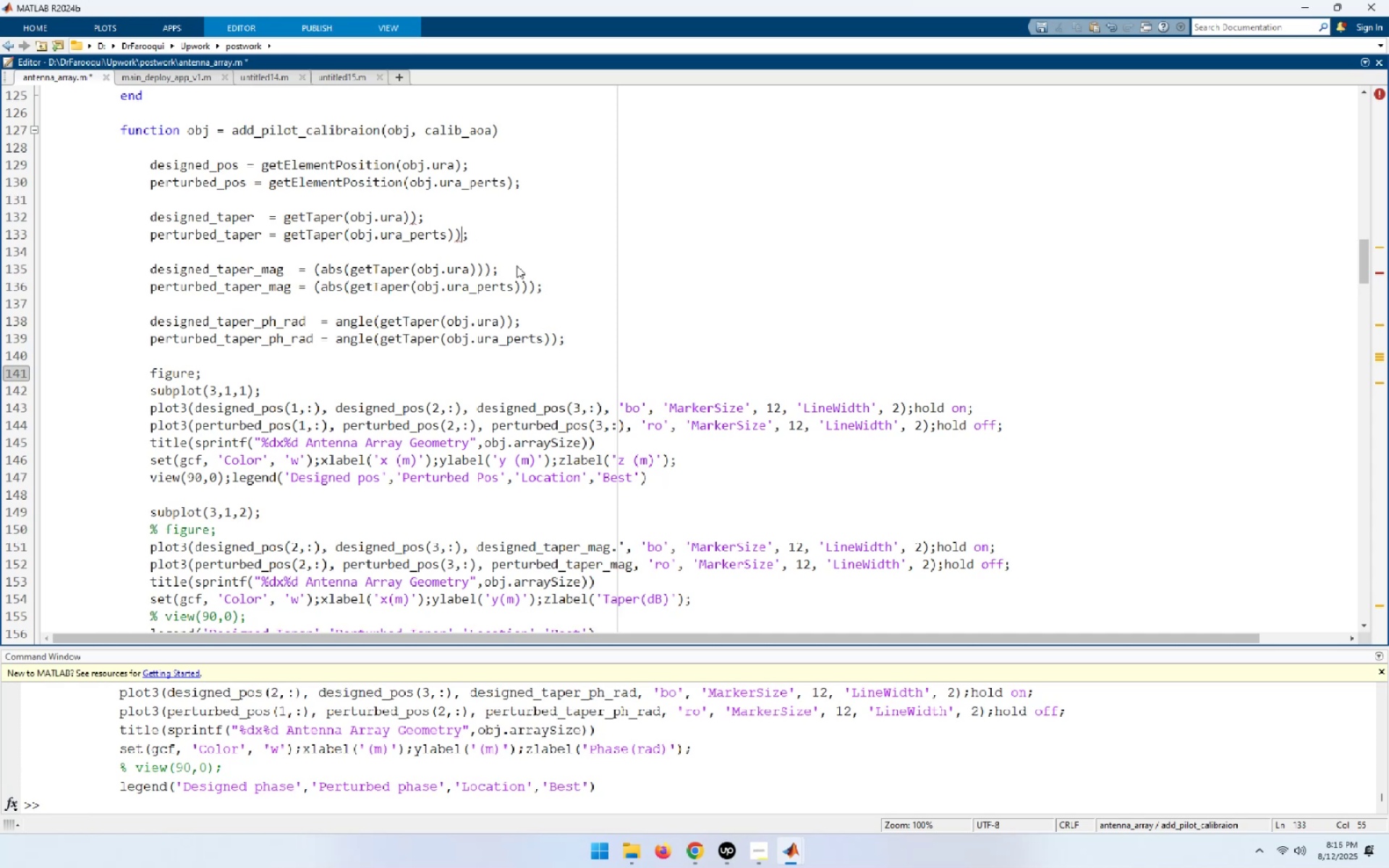 
key(Backspace)
 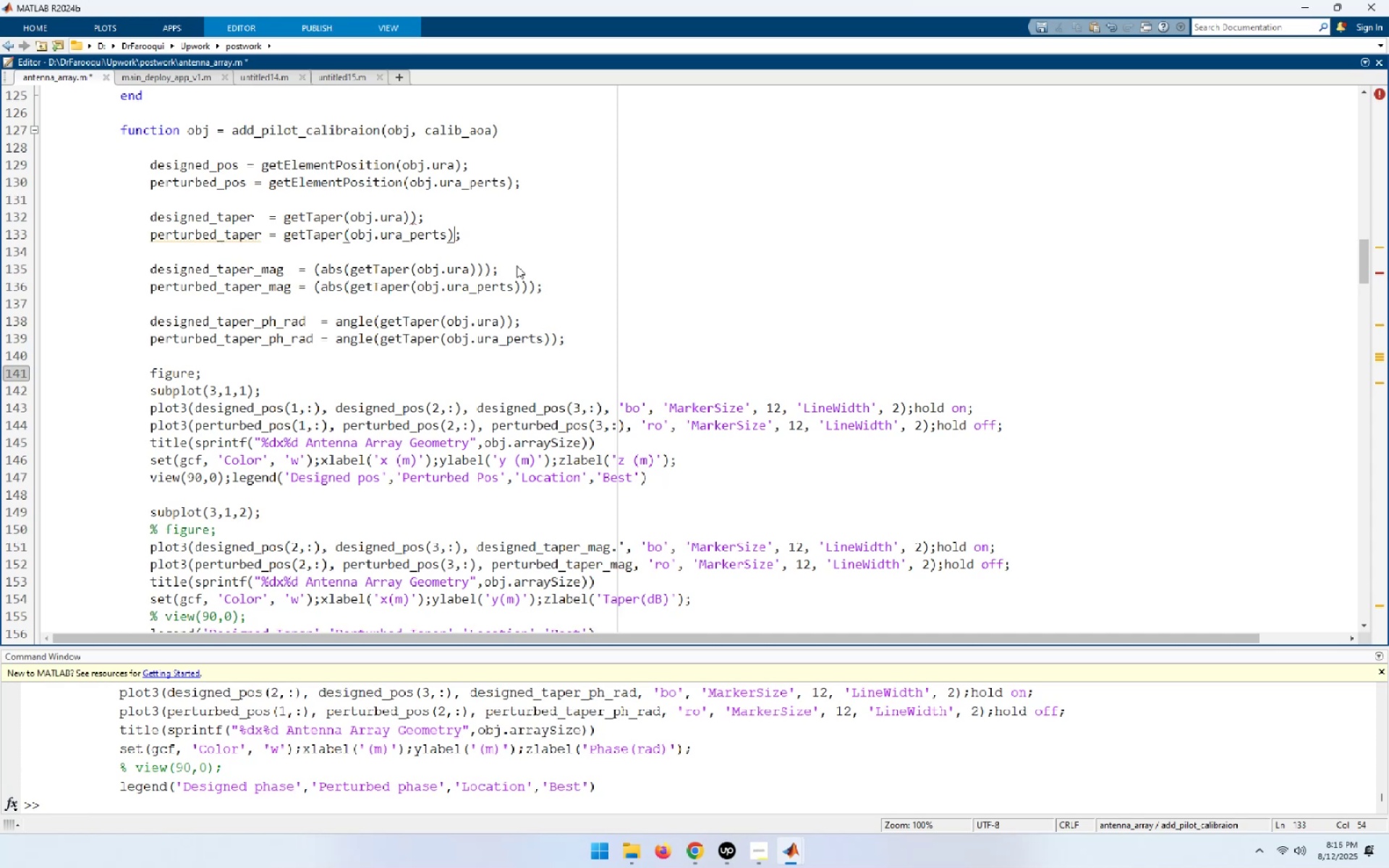 
key(ArrowUp)
 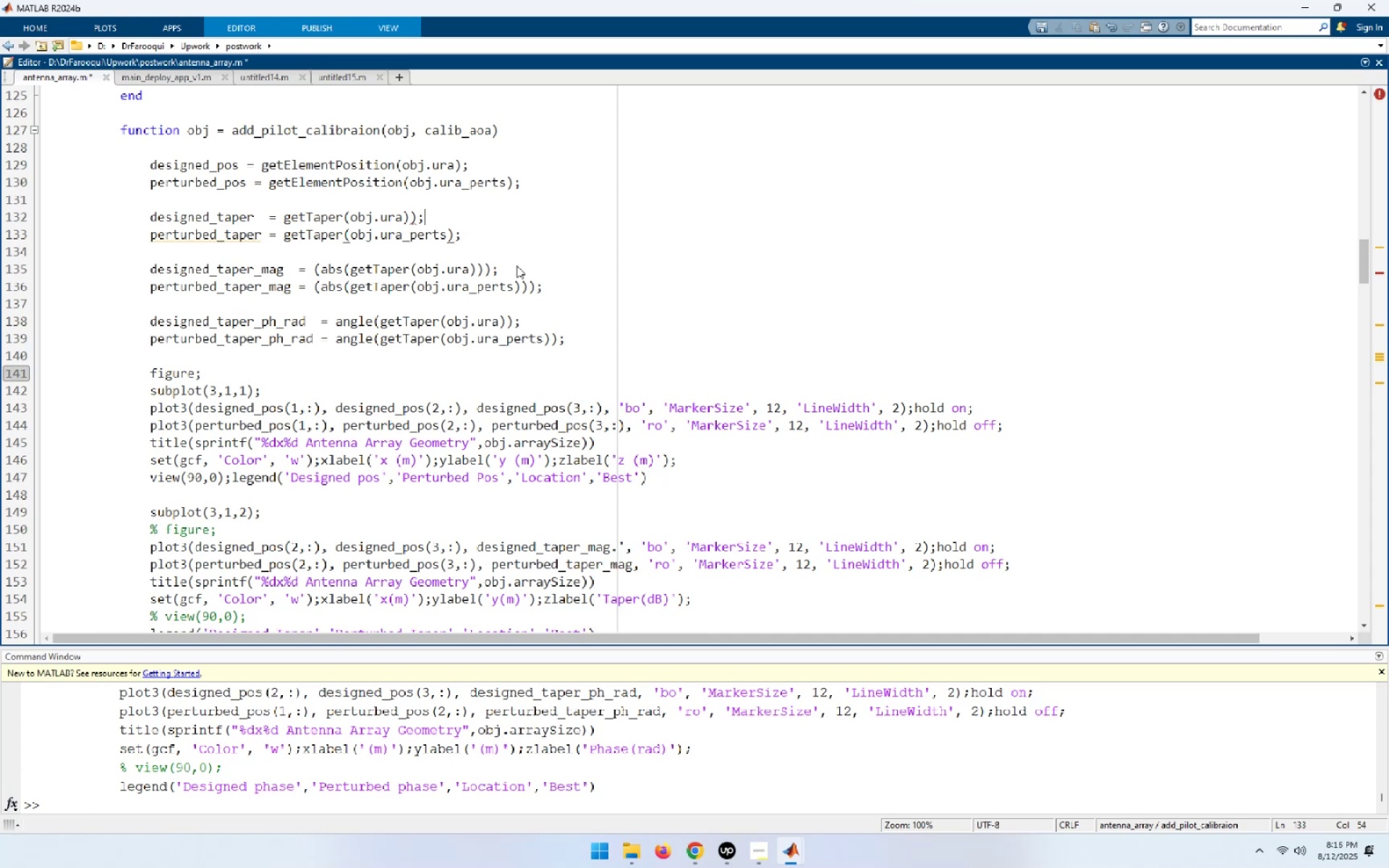 
key(ArrowLeft)
 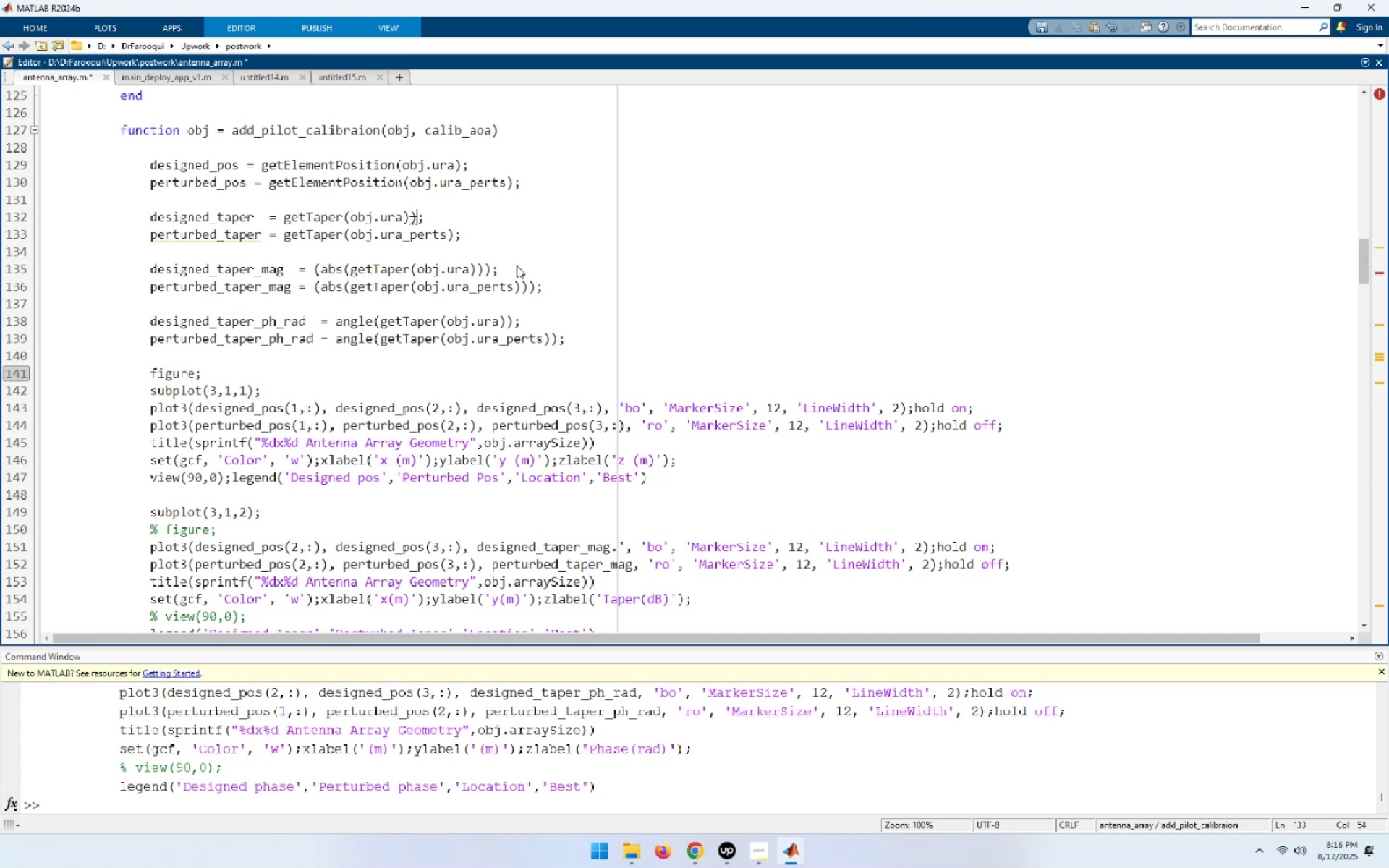 
key(ArrowLeft)
 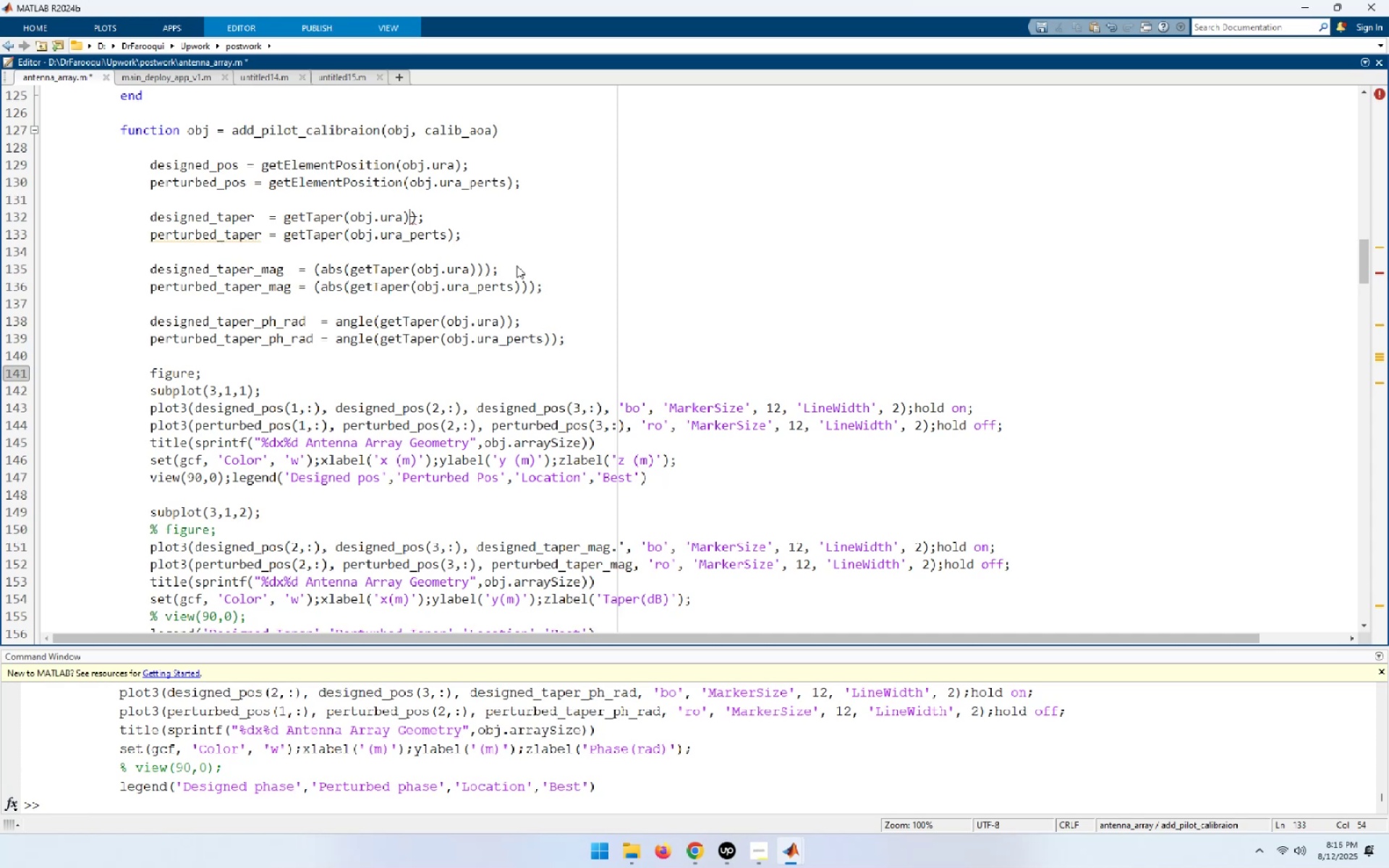 
key(ArrowRight)
 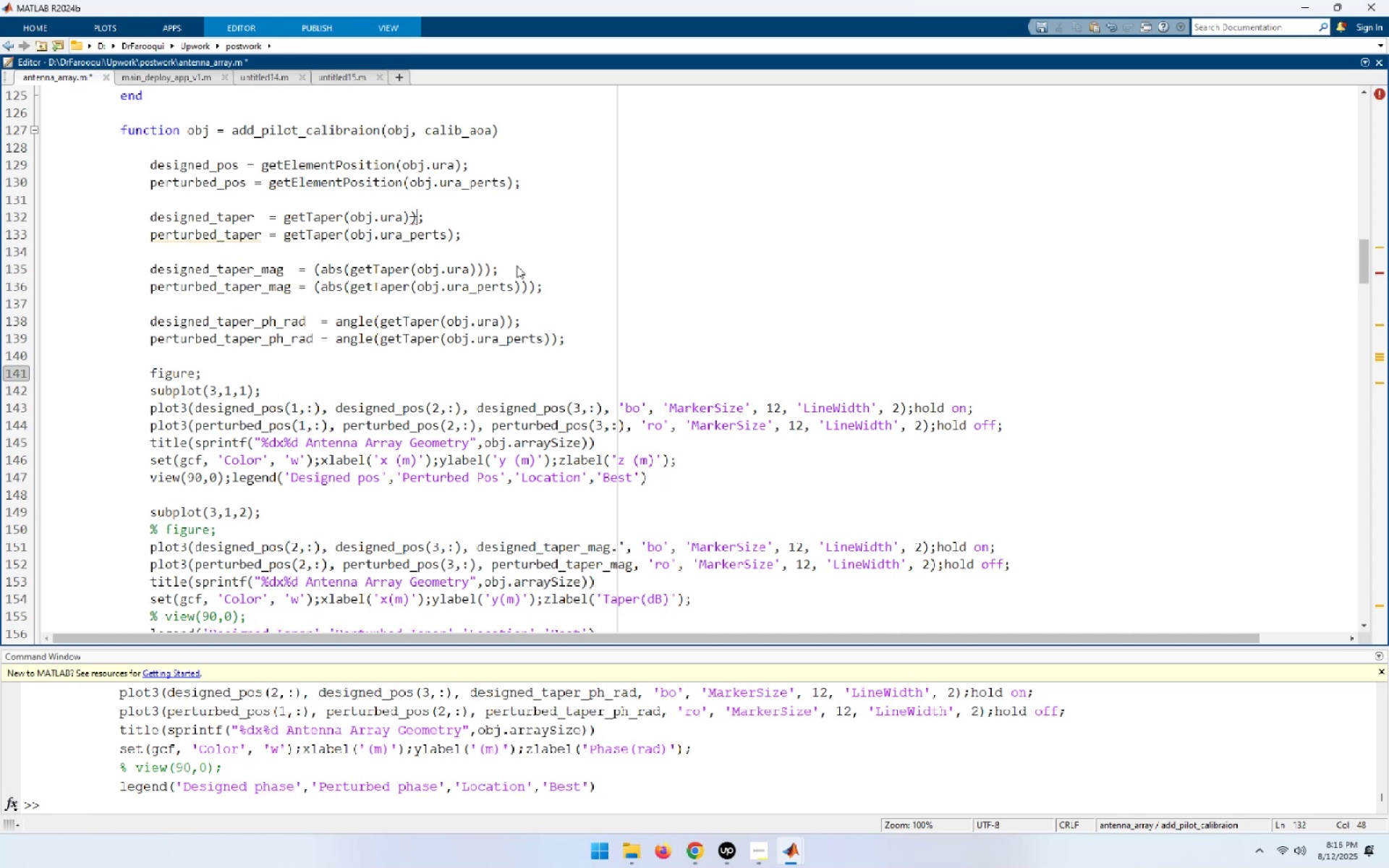 
key(Backspace)
 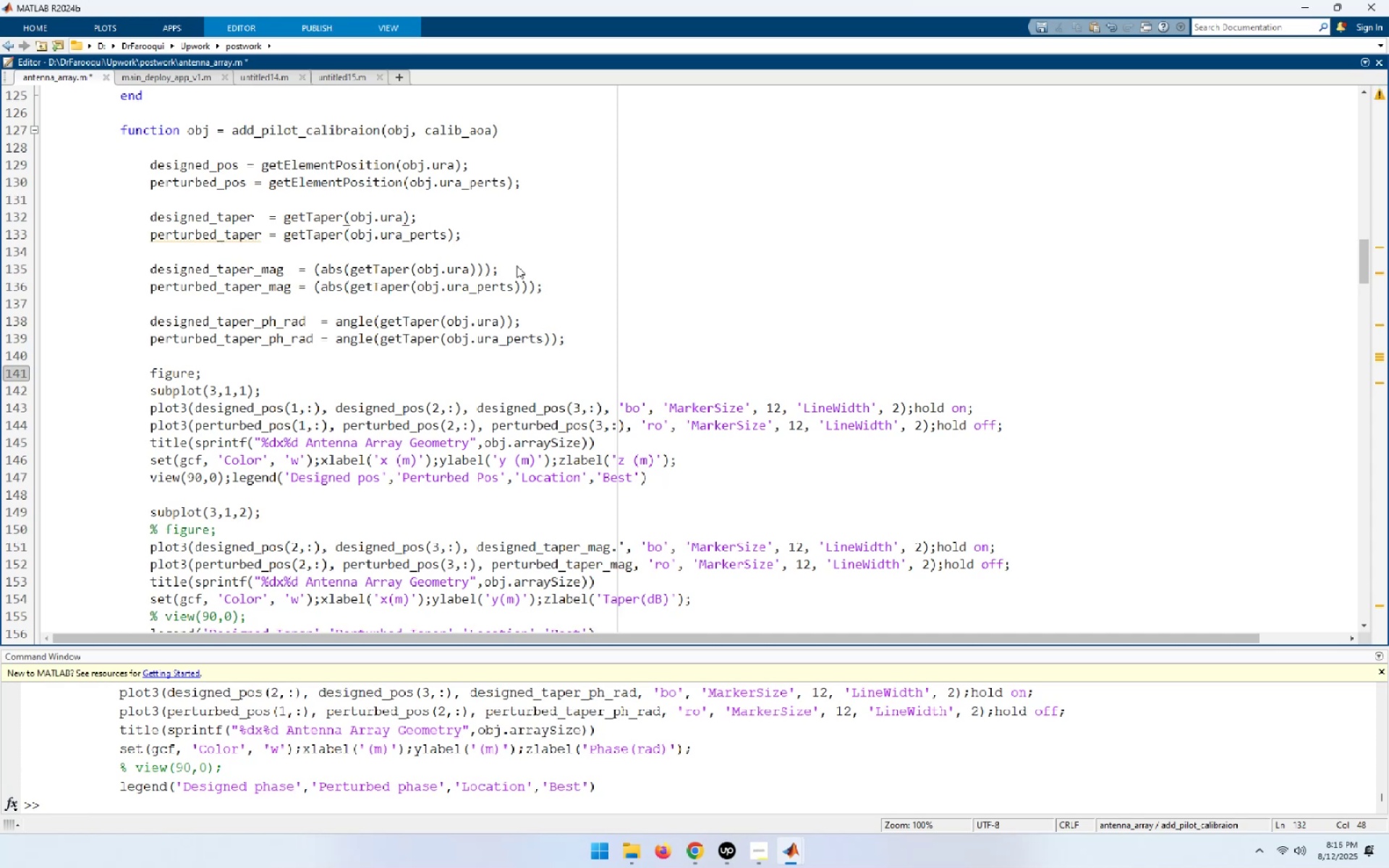 
key(ArrowDown)
 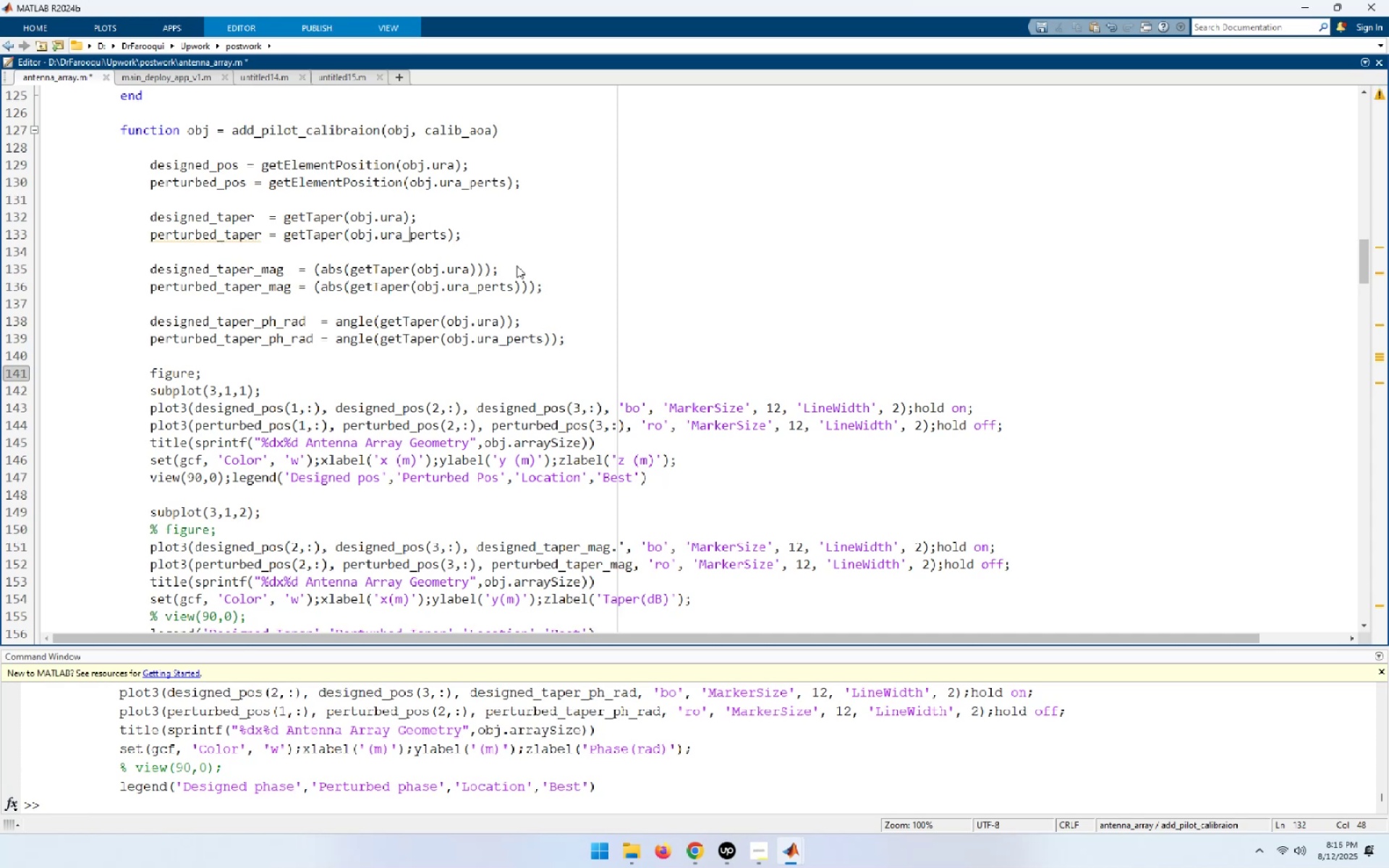 
key(End)
 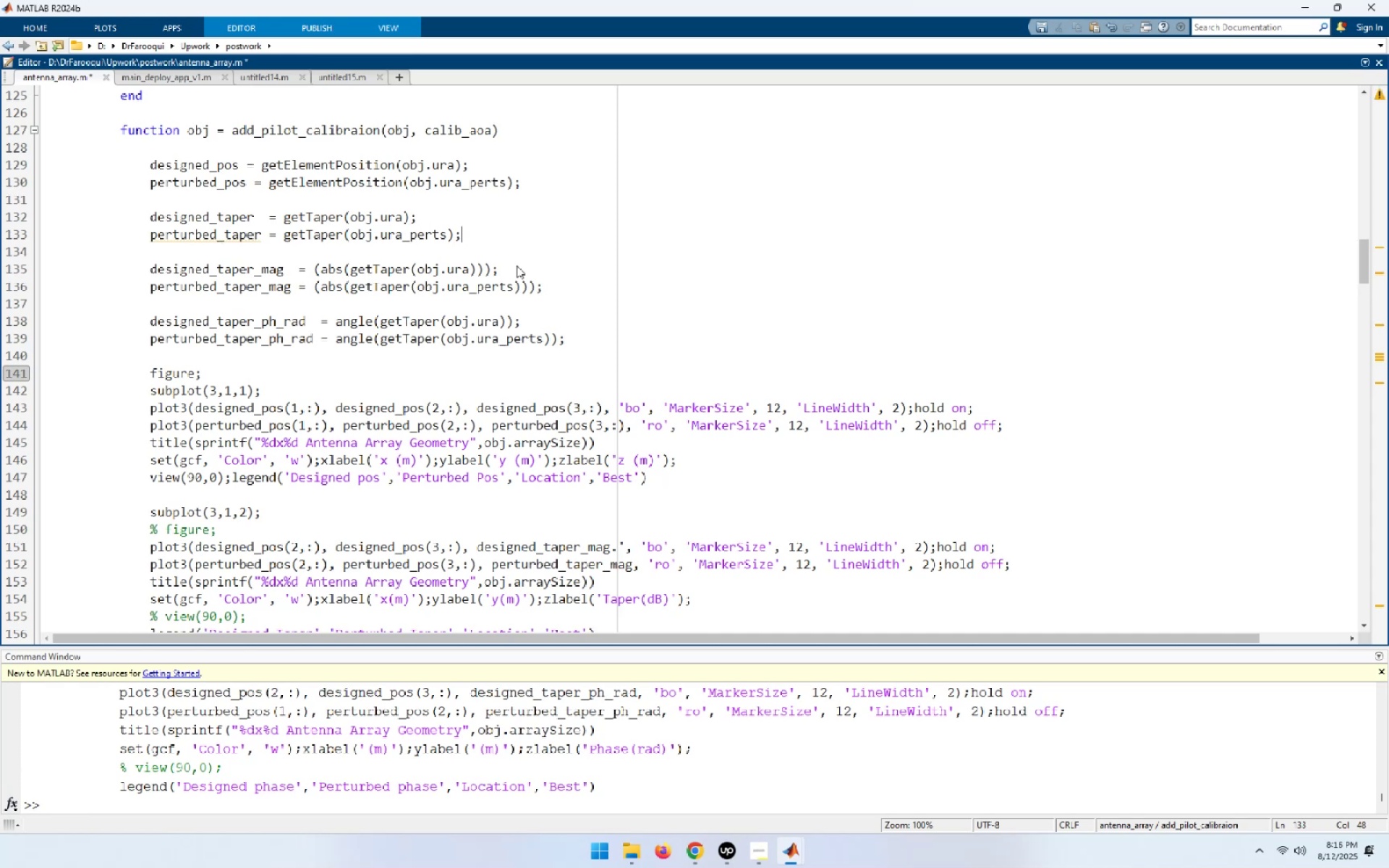 
key(ArrowLeft)
 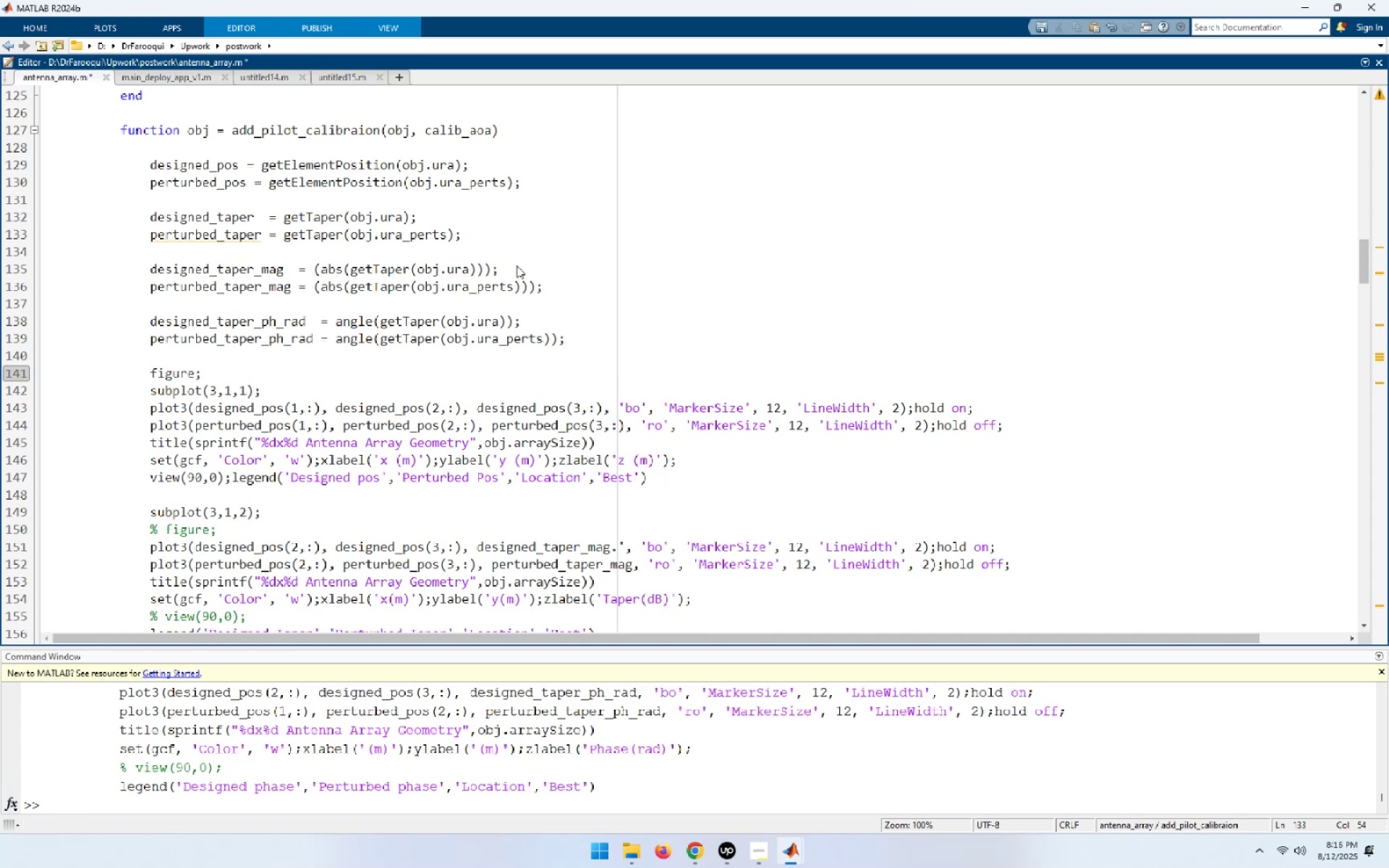 
hold_key(key=ArrowLeft, duration=1.31)
 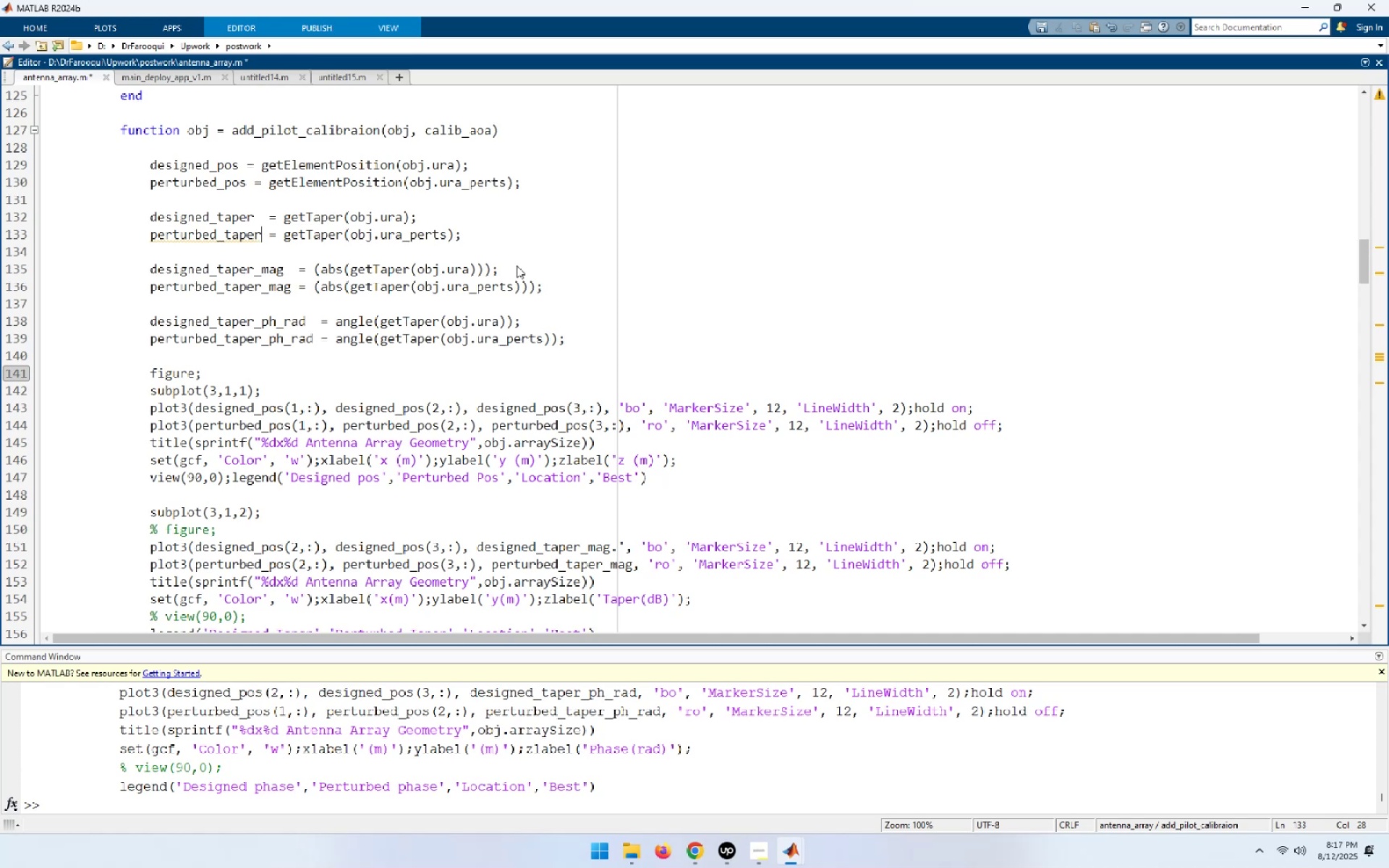 
wait(9.22)
 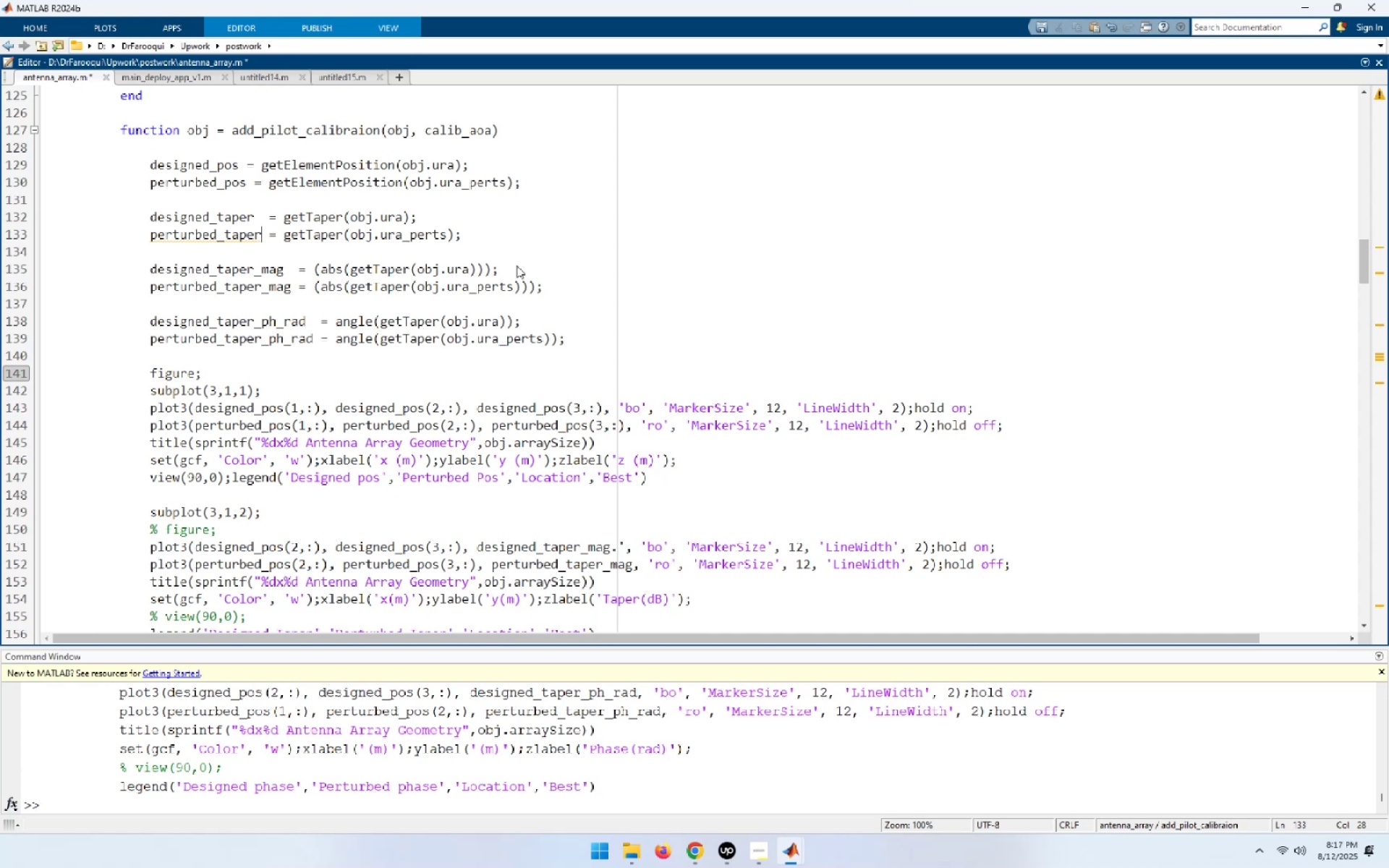 
double_click([233, 237])
 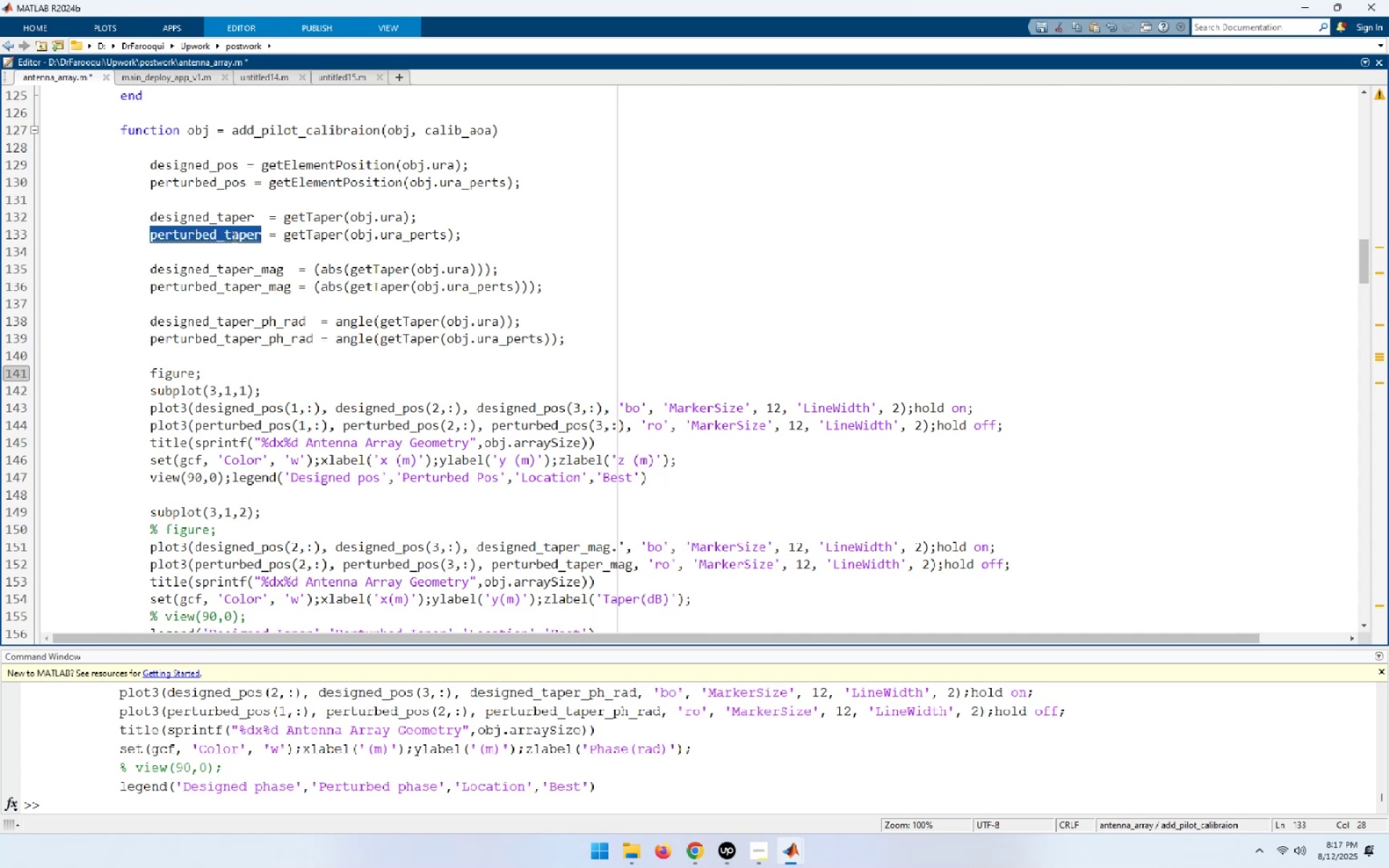 
key(Control+C)
 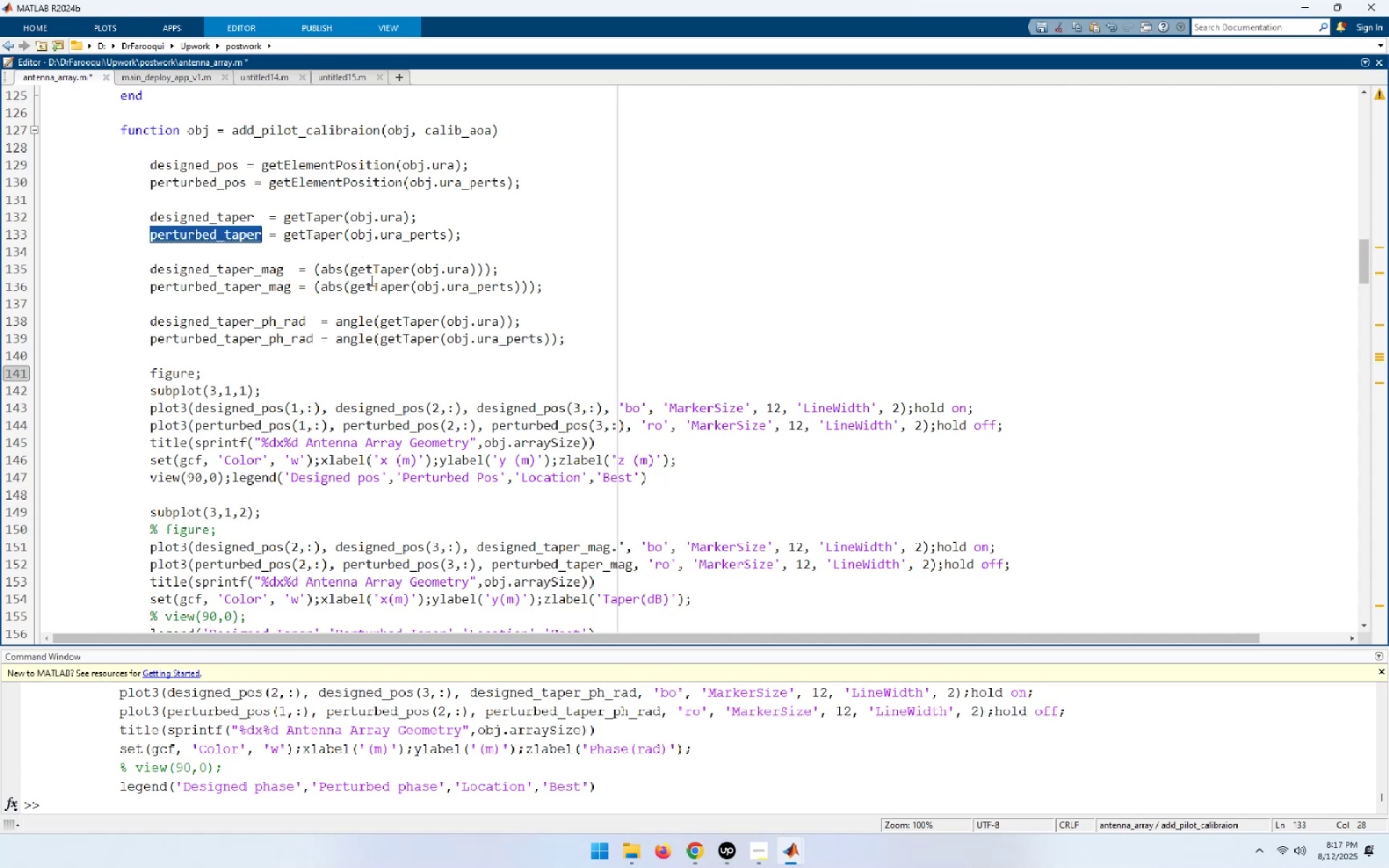 
scroll: coordinate [525, 289], scroll_direction: down, amount: 6.0
 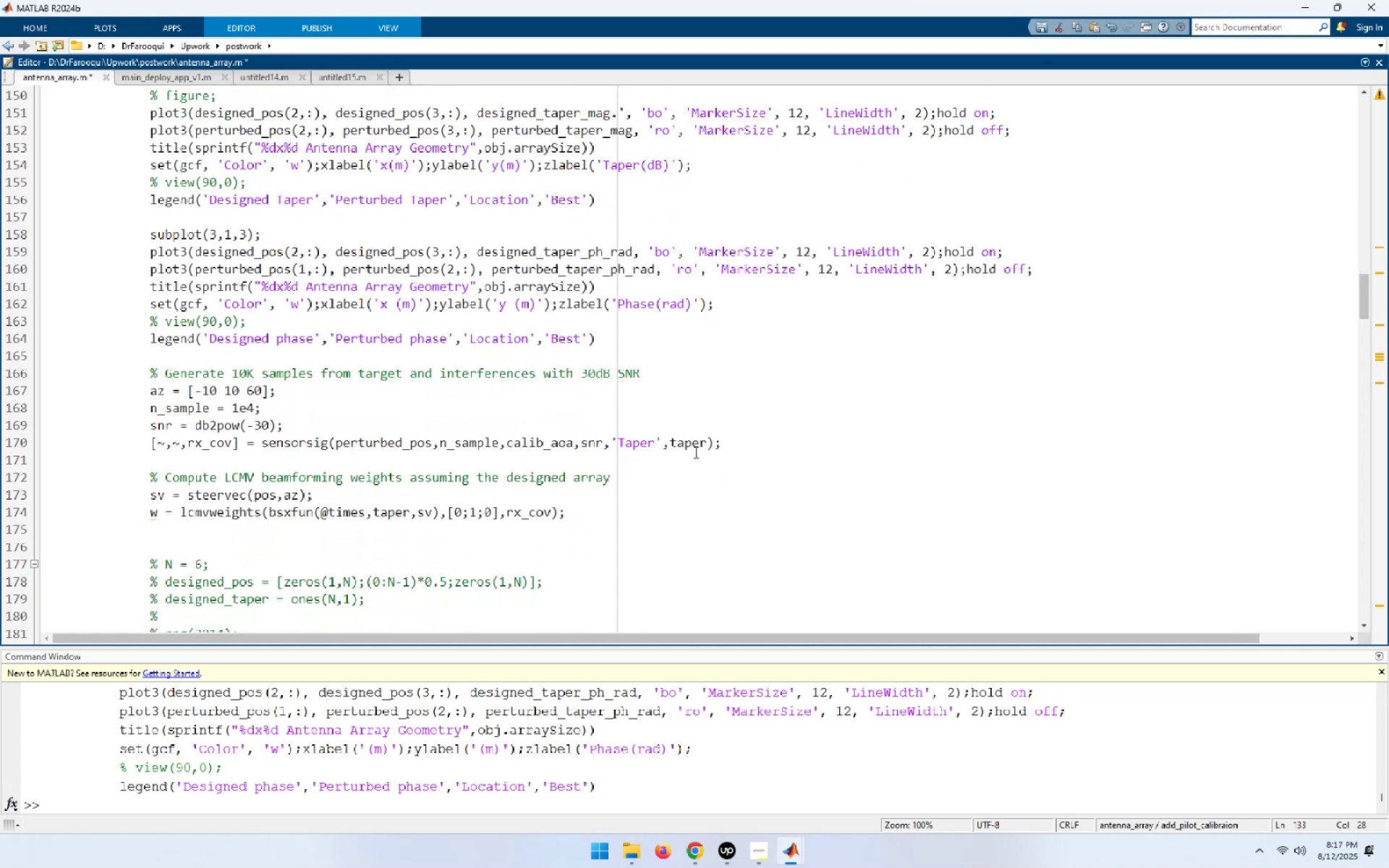 
double_click([696, 445])
 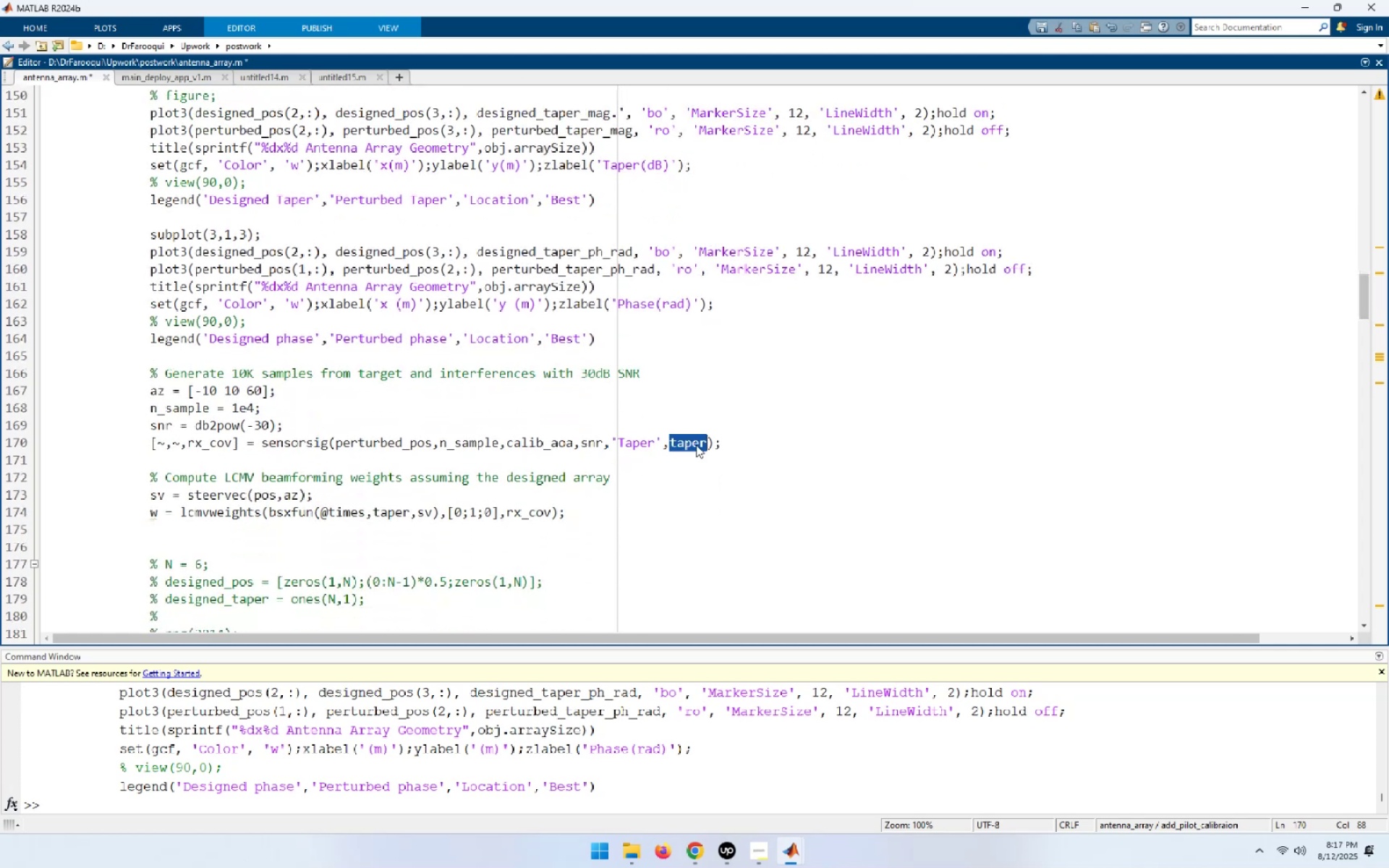 
key(Control+V)
 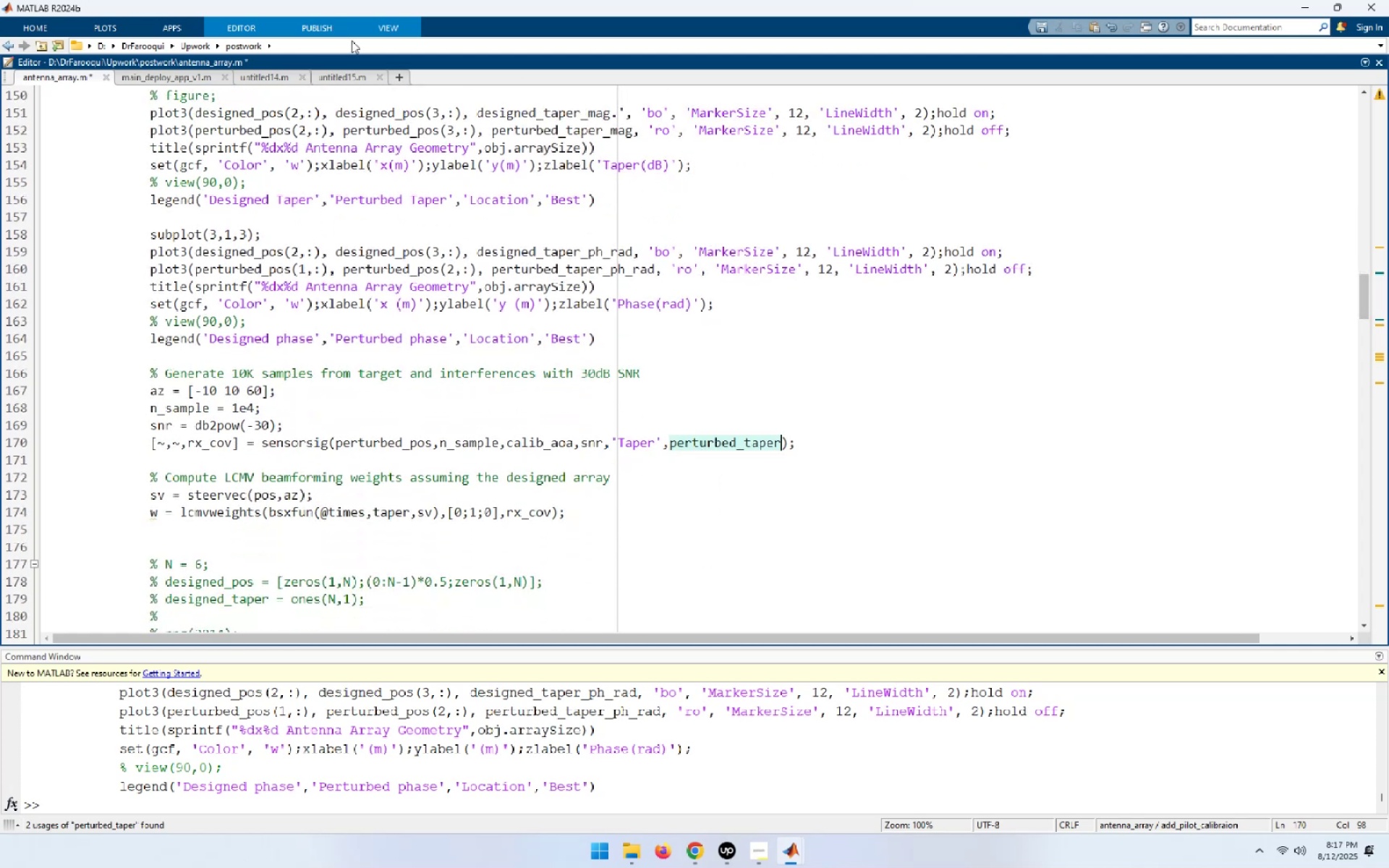 
left_click([340, 80])
 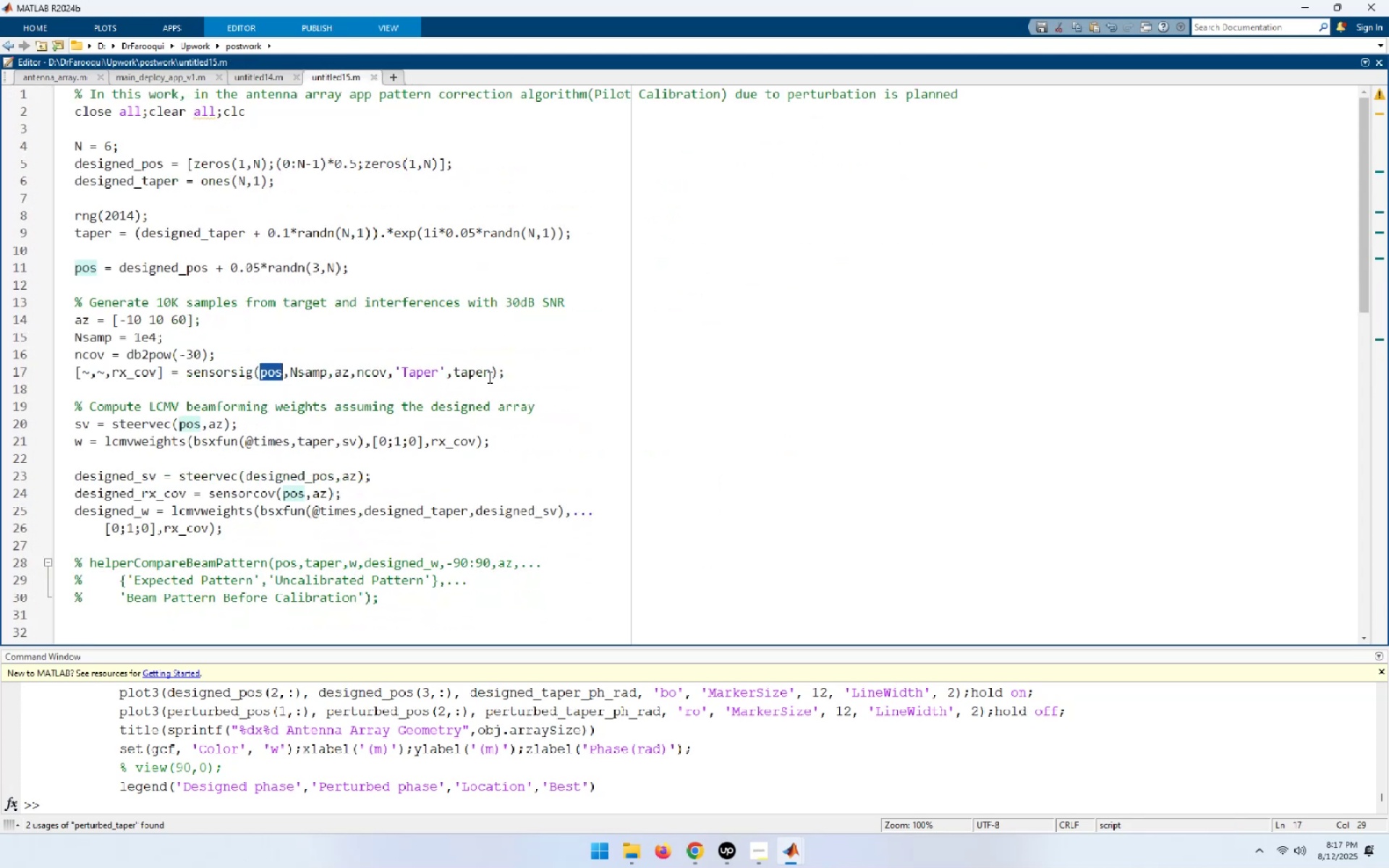 
double_click([469, 375])
 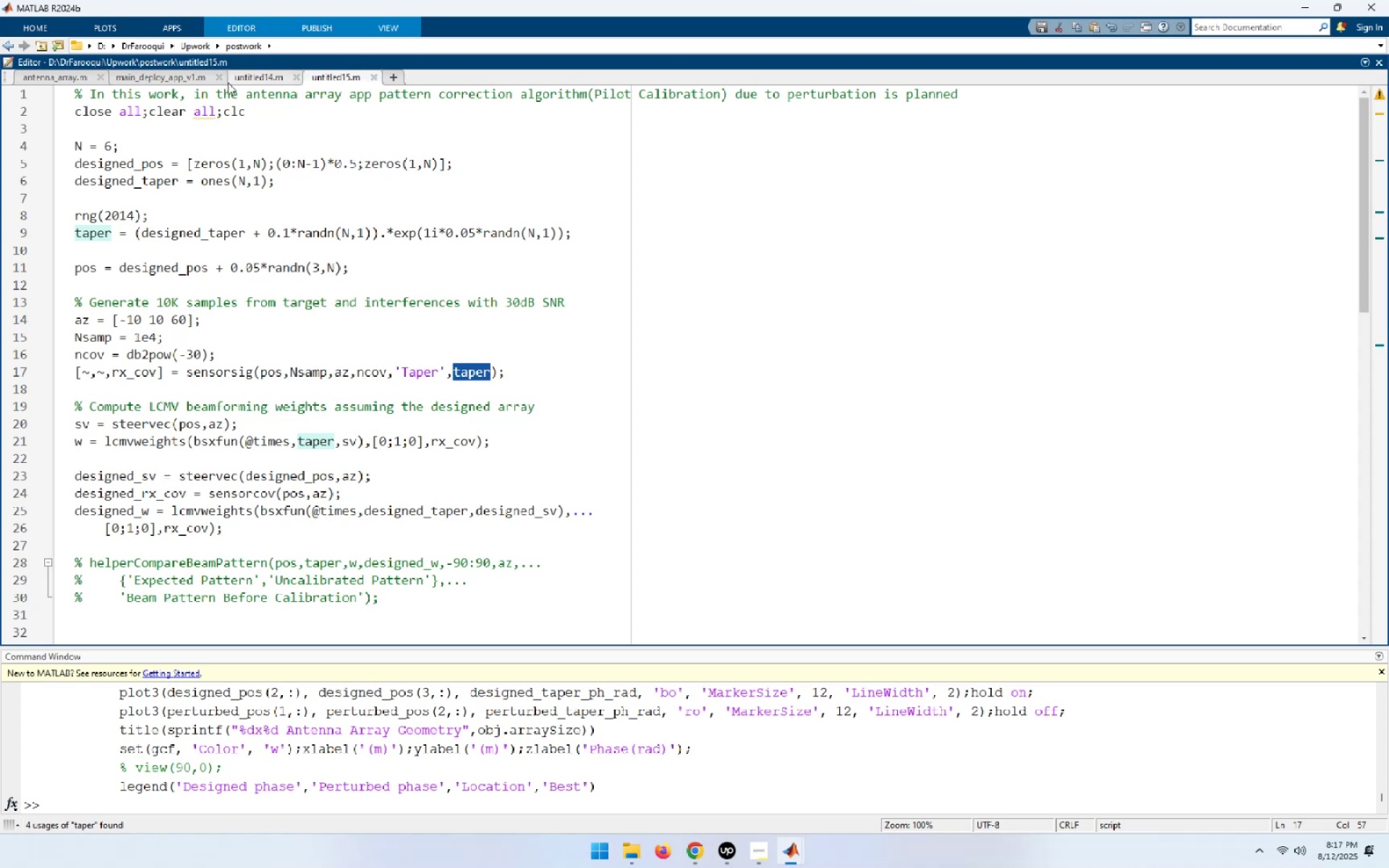 
left_click([75, 72])
 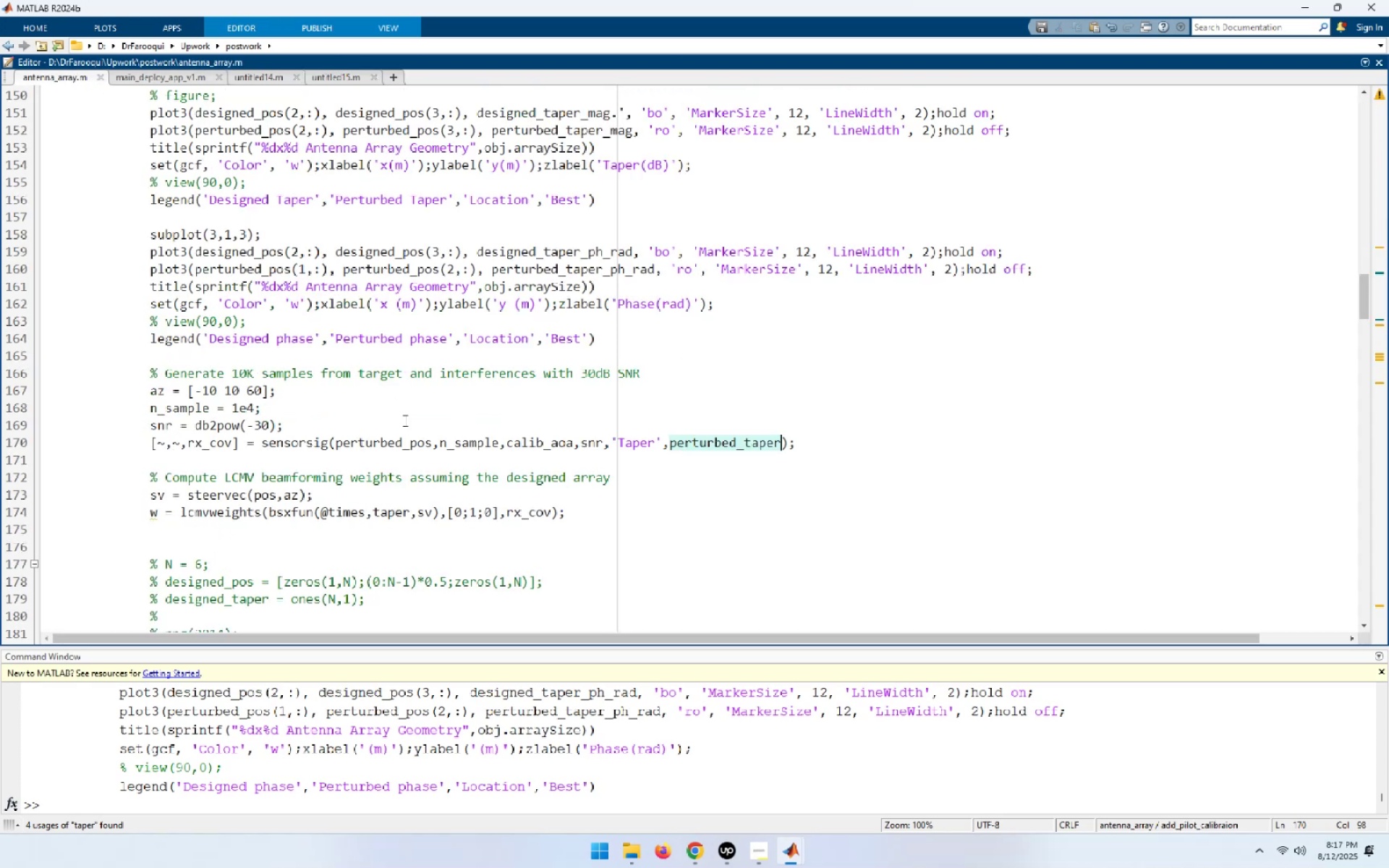 
wait(9.3)
 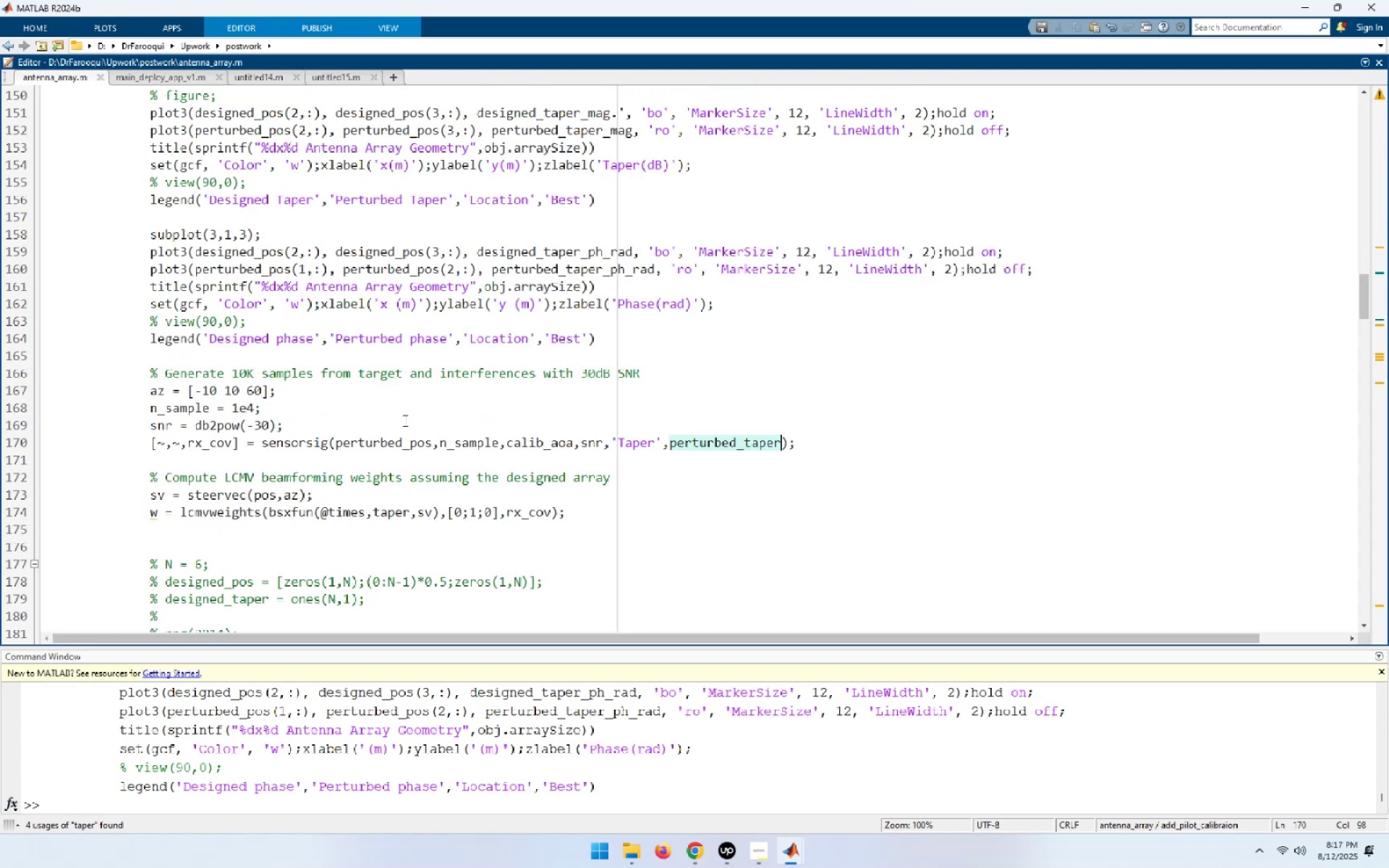 
double_click([561, 443])
 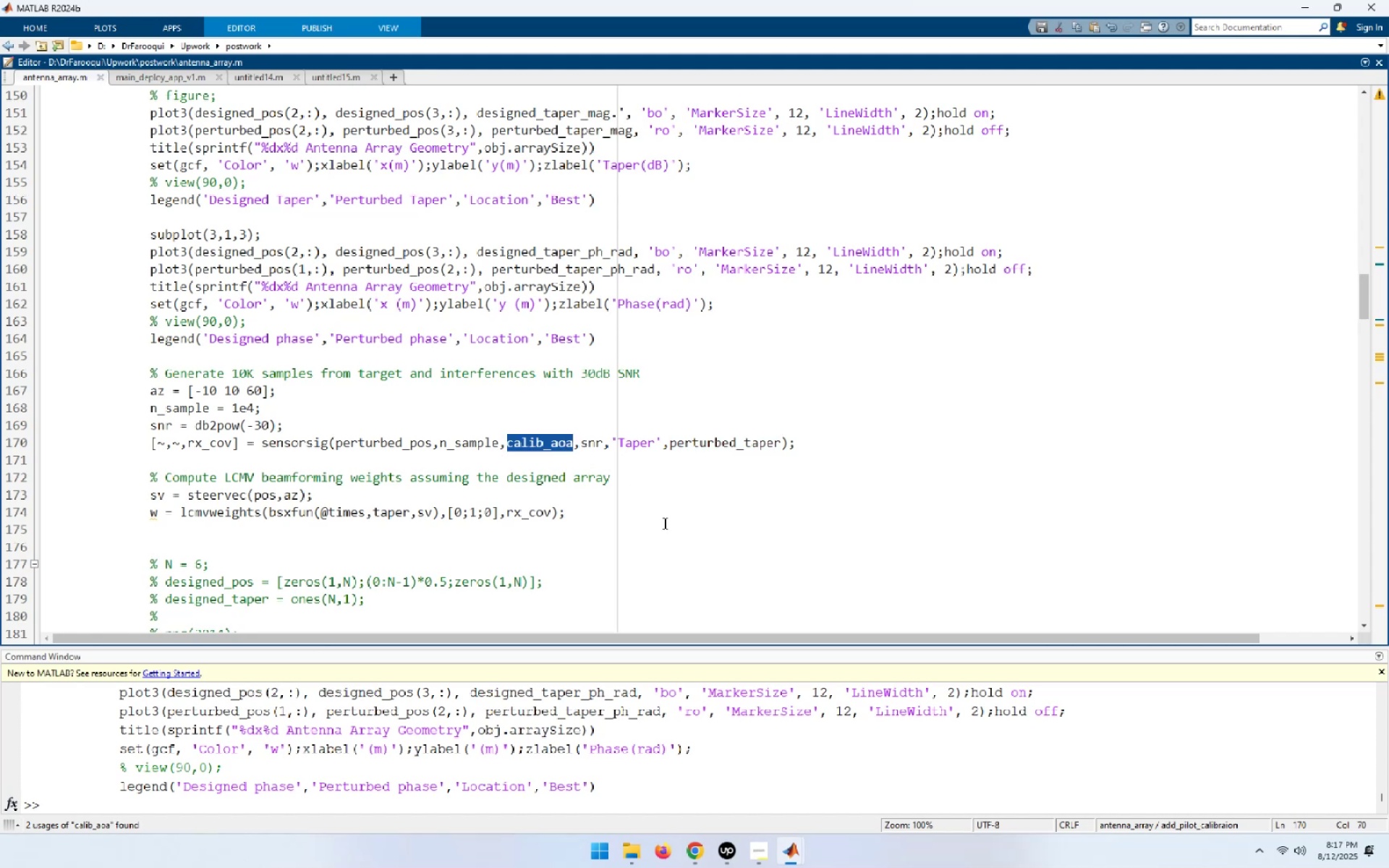 
key(Control+C)
 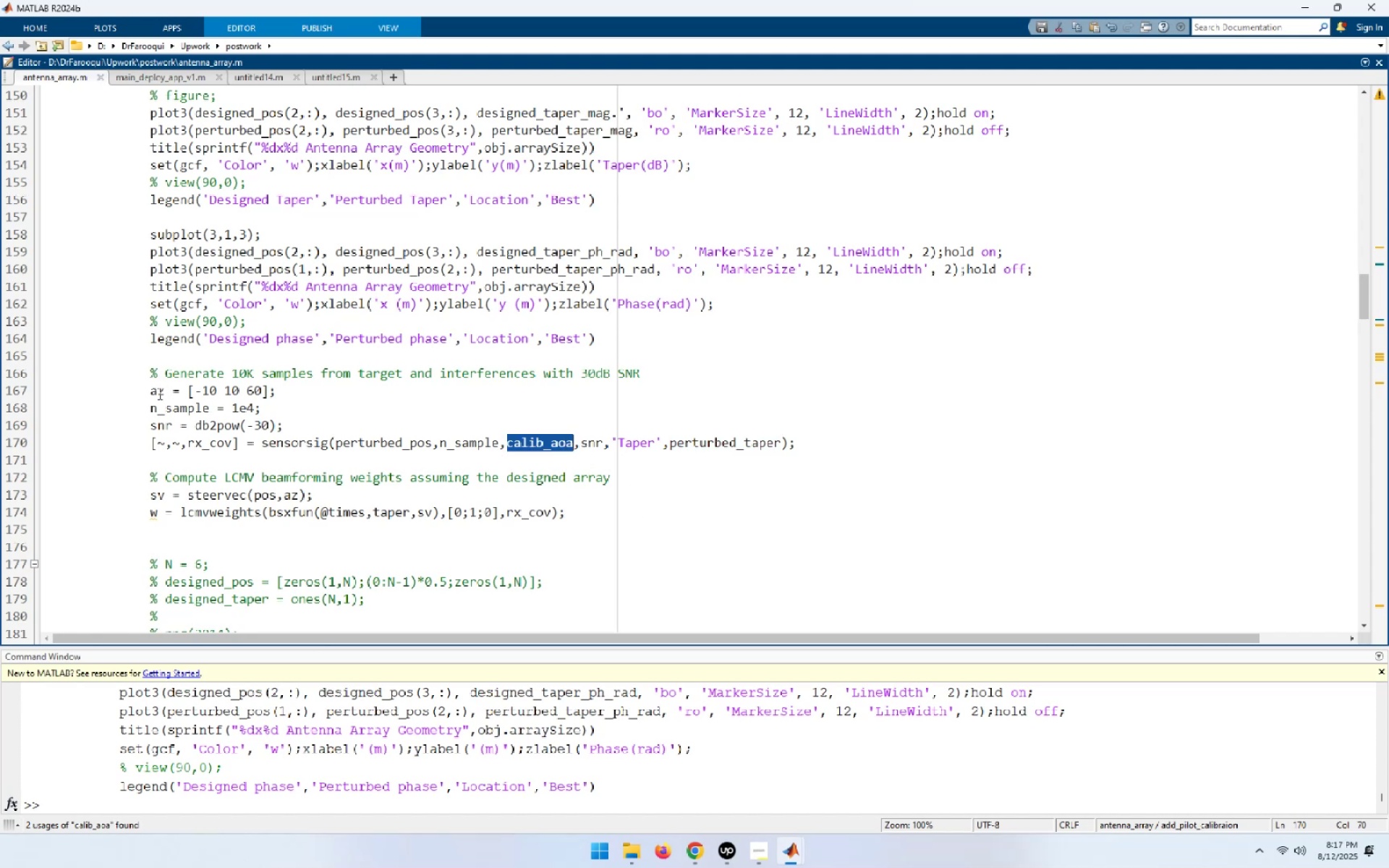 
double_click([157, 393])
 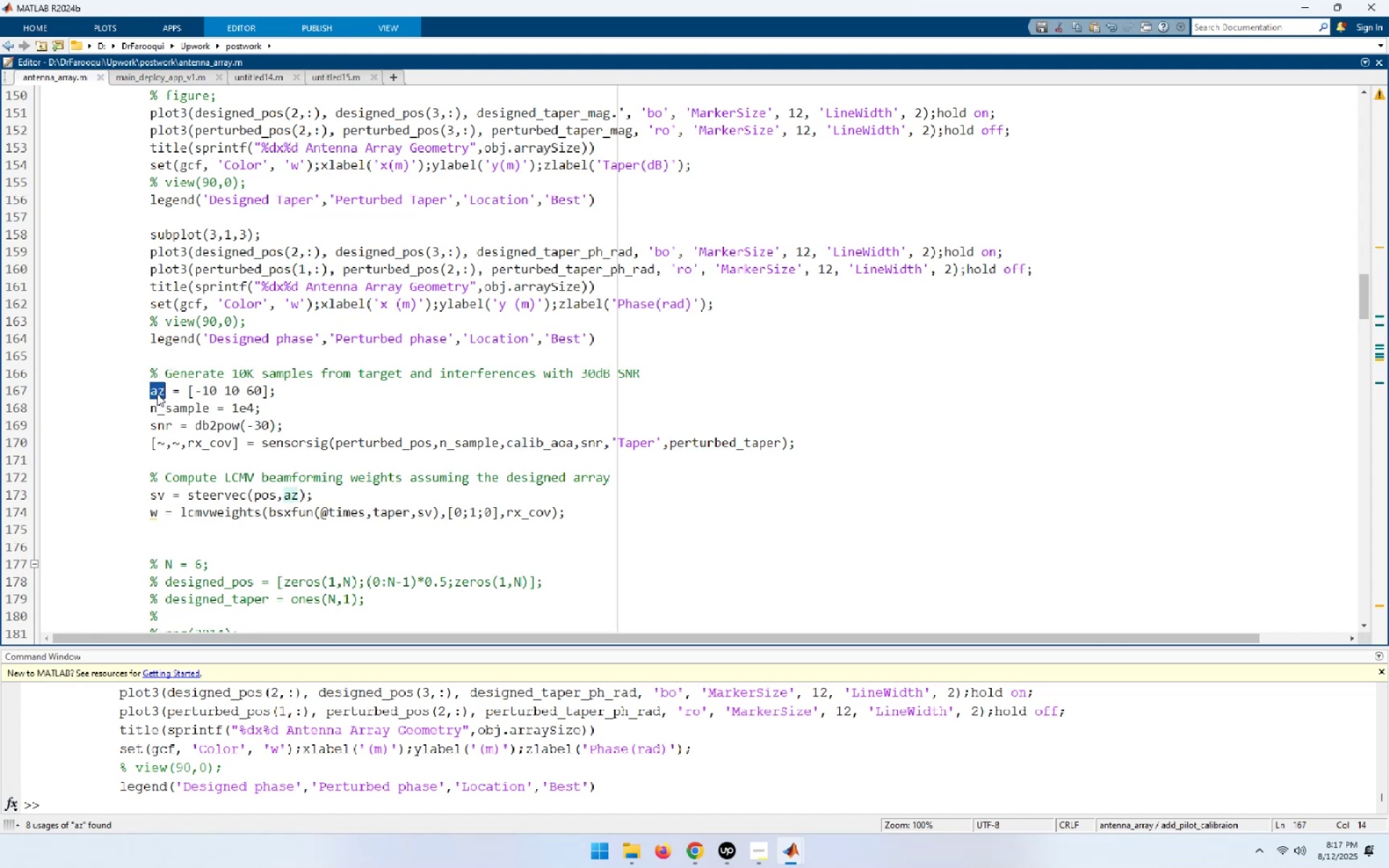 
key(Control+ControlLeft)
 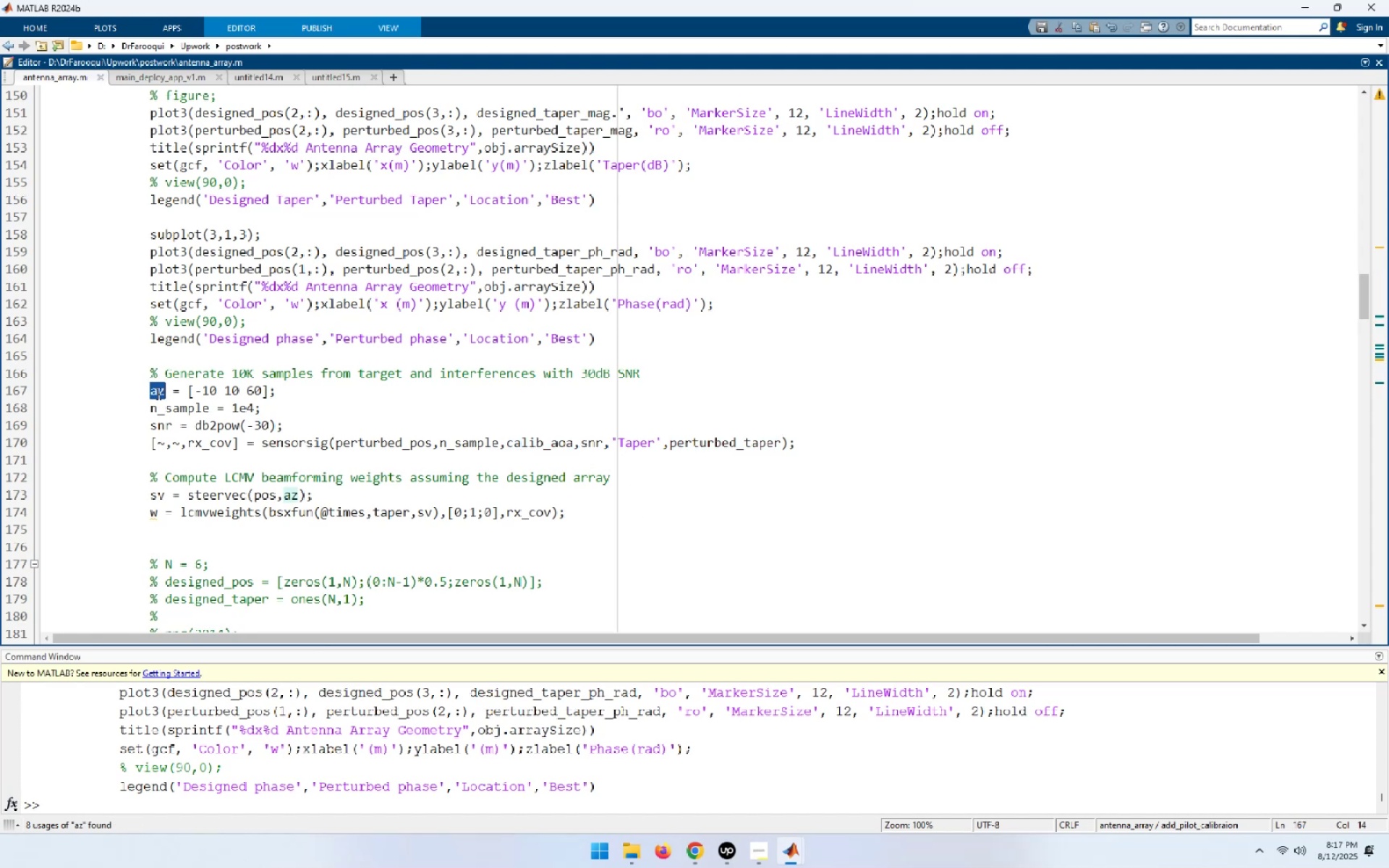 
key(Control+V)
 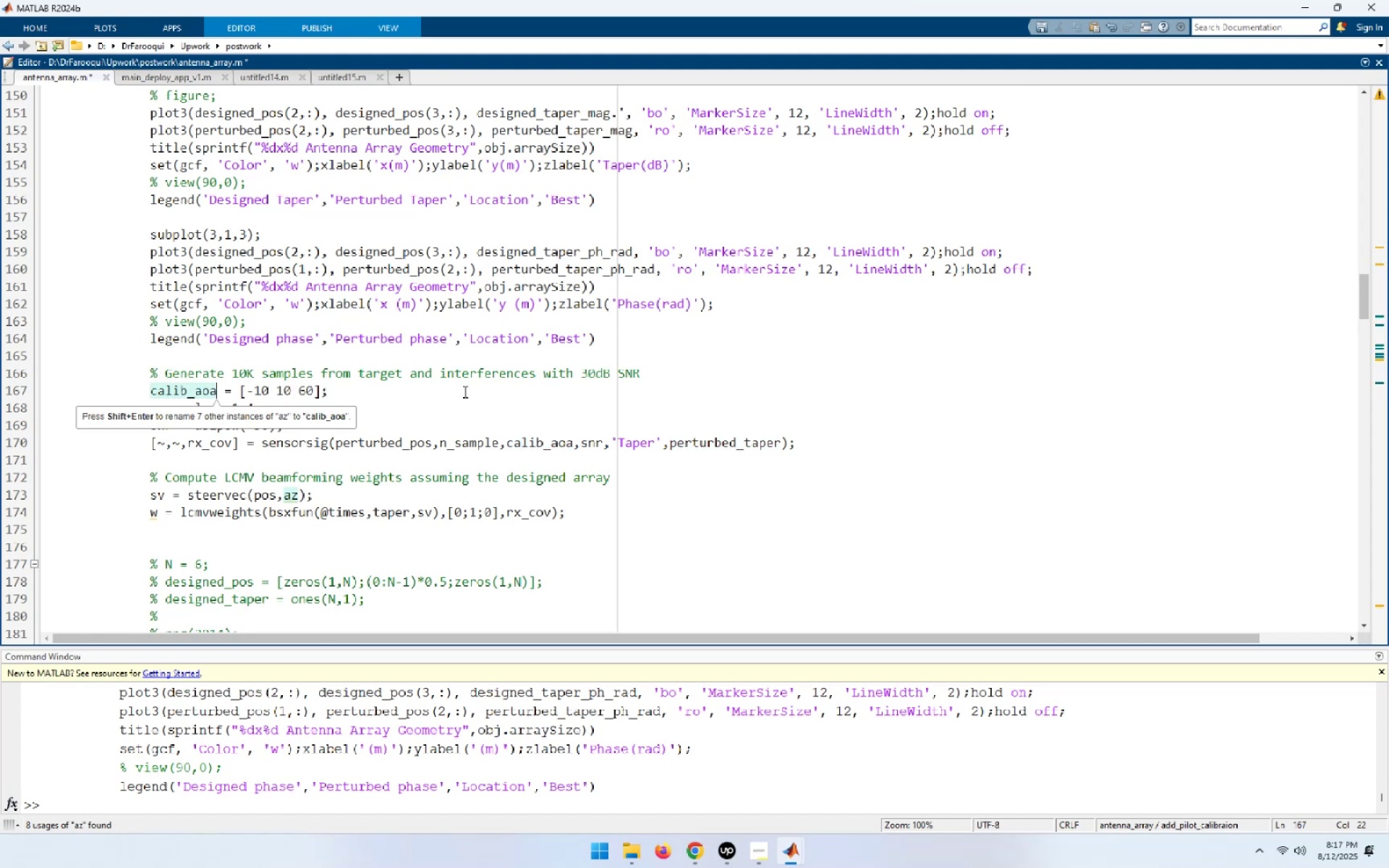 
left_click([471, 388])
 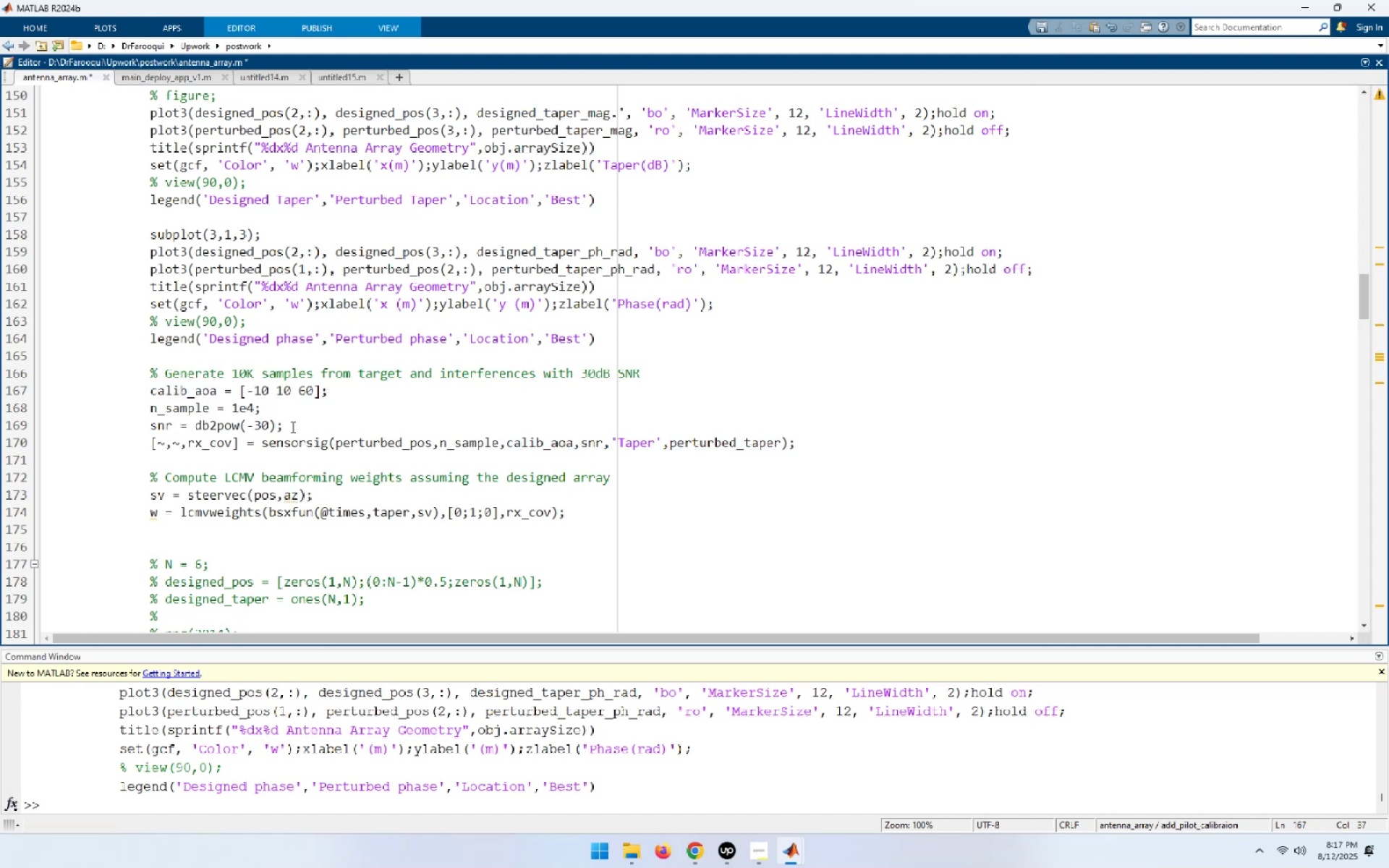 
left_click_drag(start_coordinate=[289, 426], to_coordinate=[135, 386])
 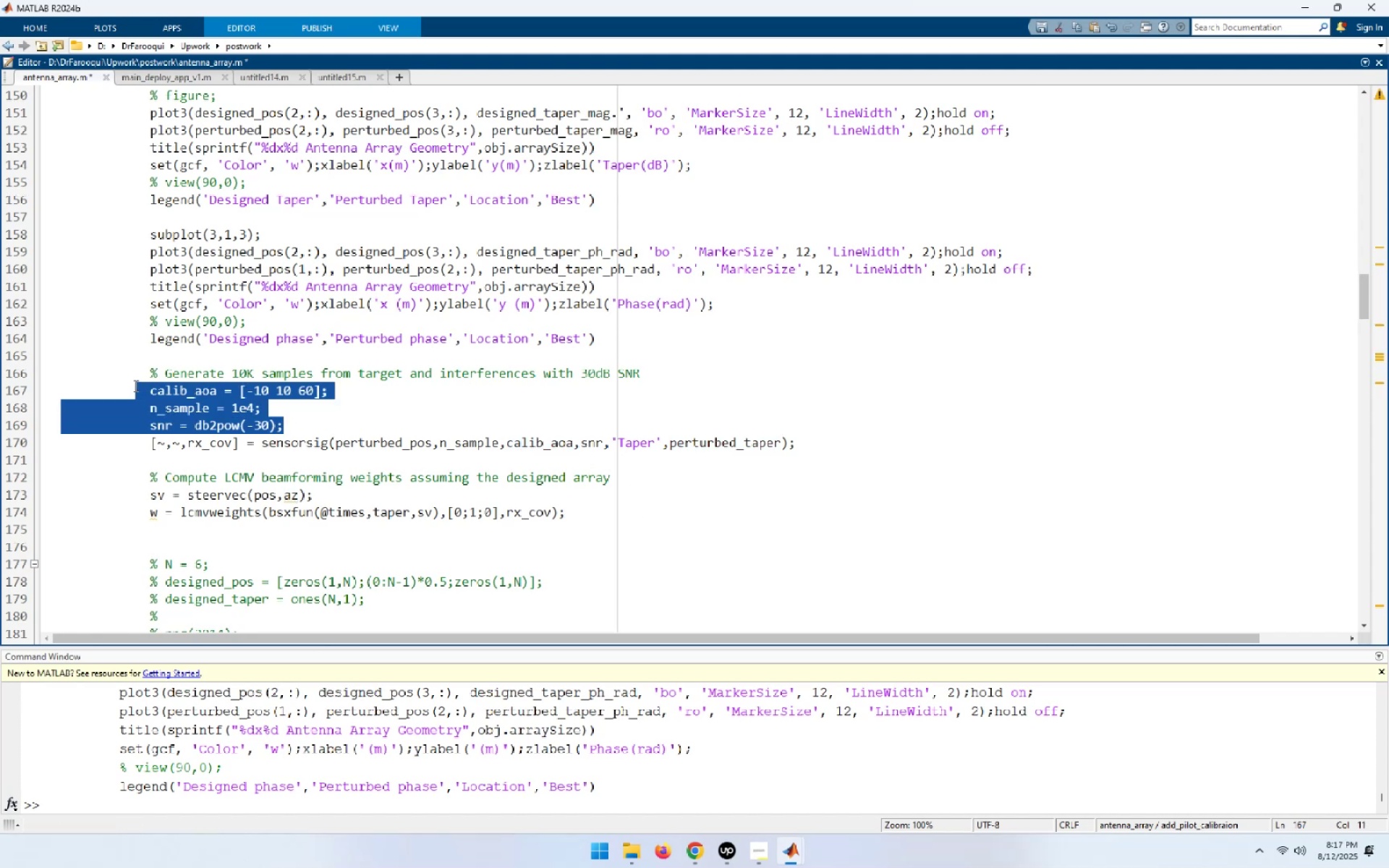 
key(F9)
 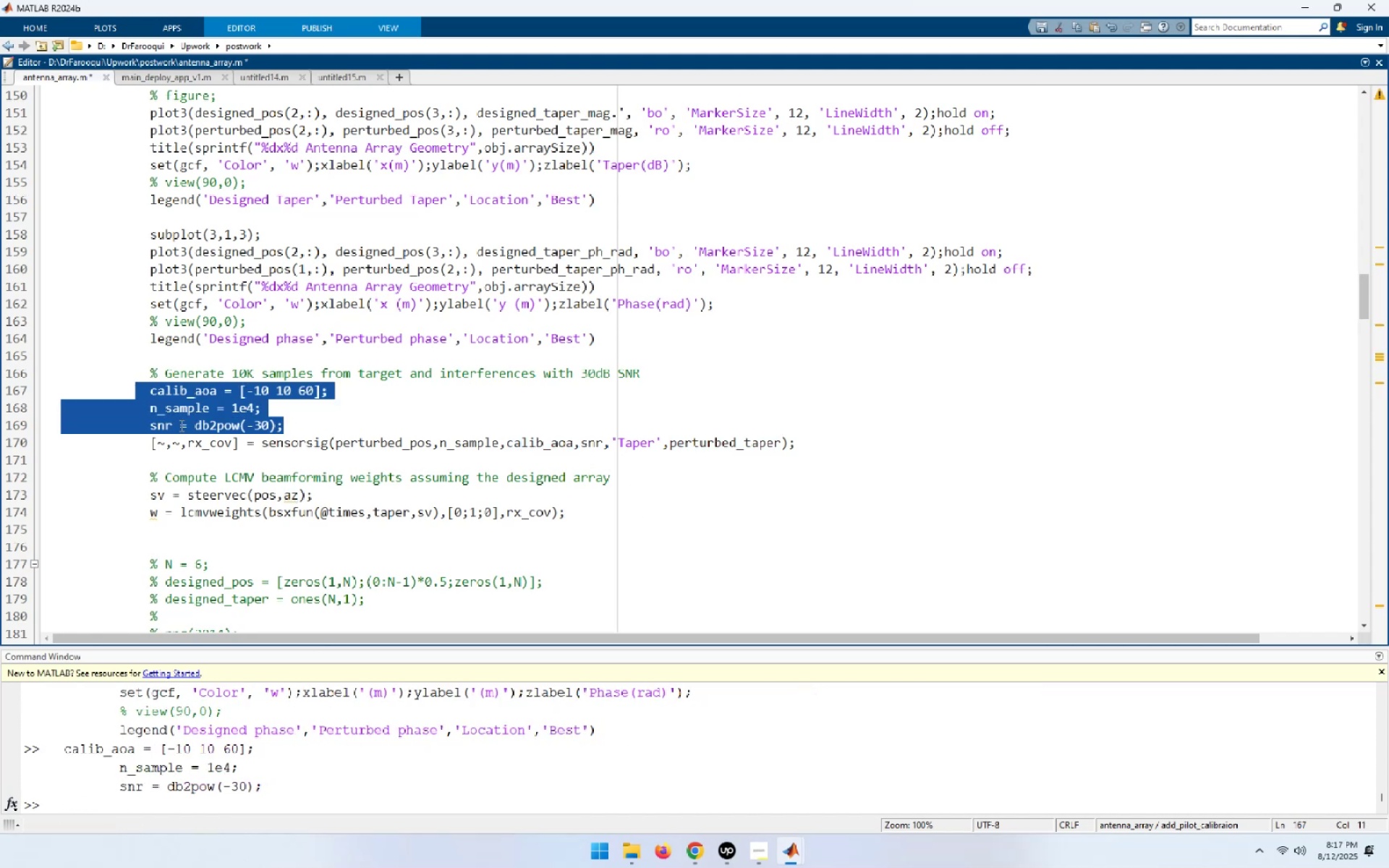 
left_click_drag(start_coordinate=[197, 462], to_coordinate=[114, 444])
 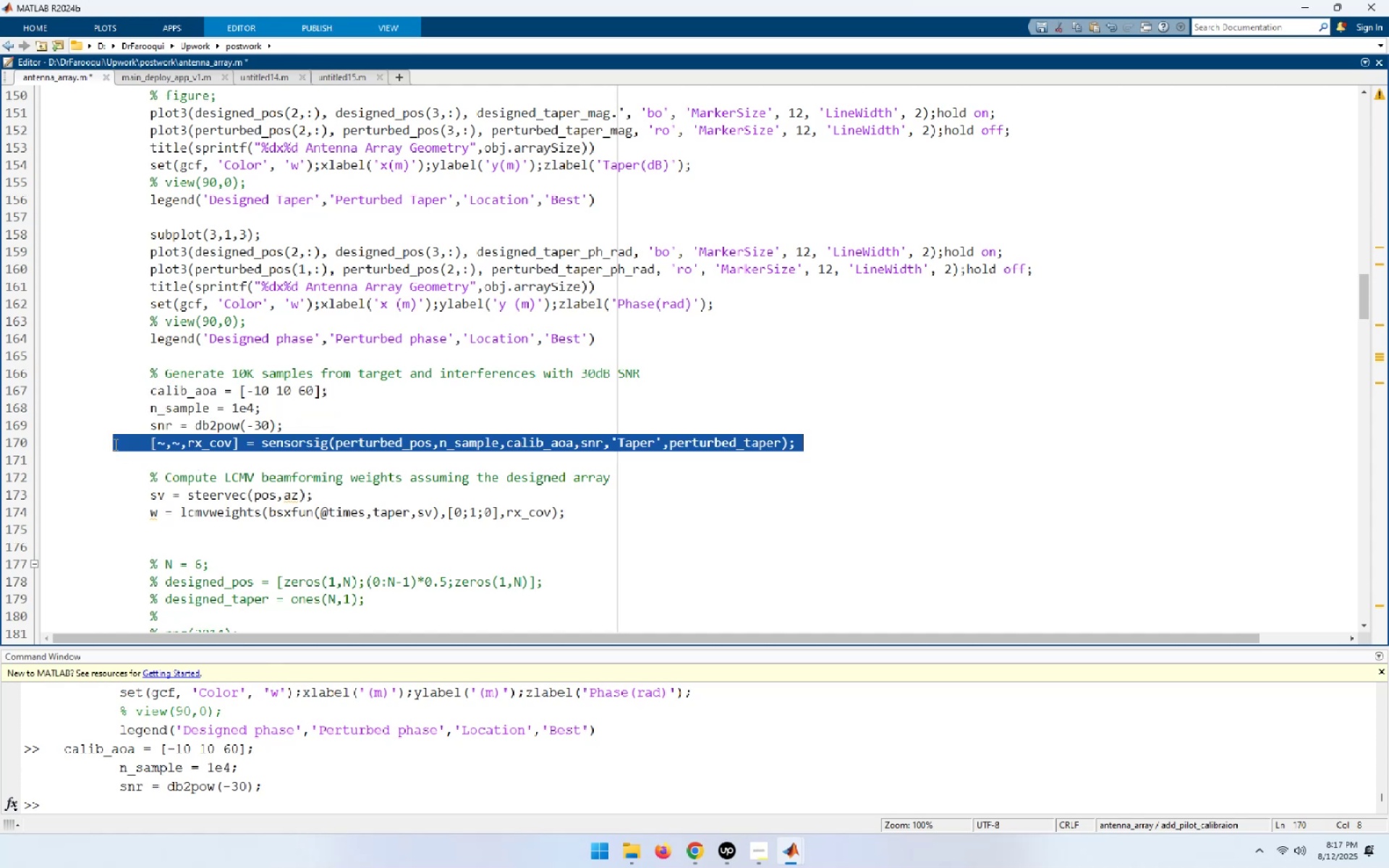 
key(F9)
 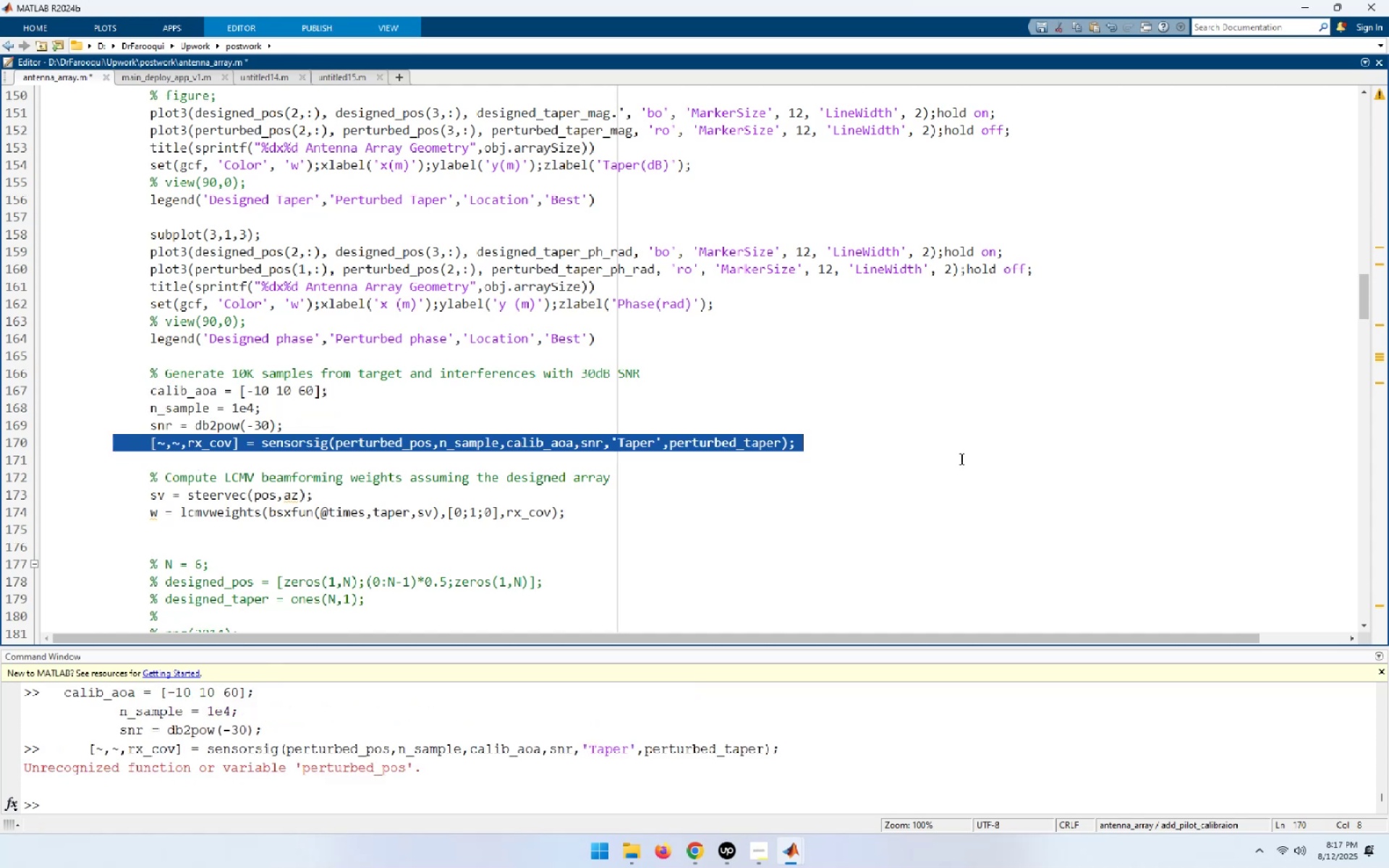 
left_click([960, 459])
 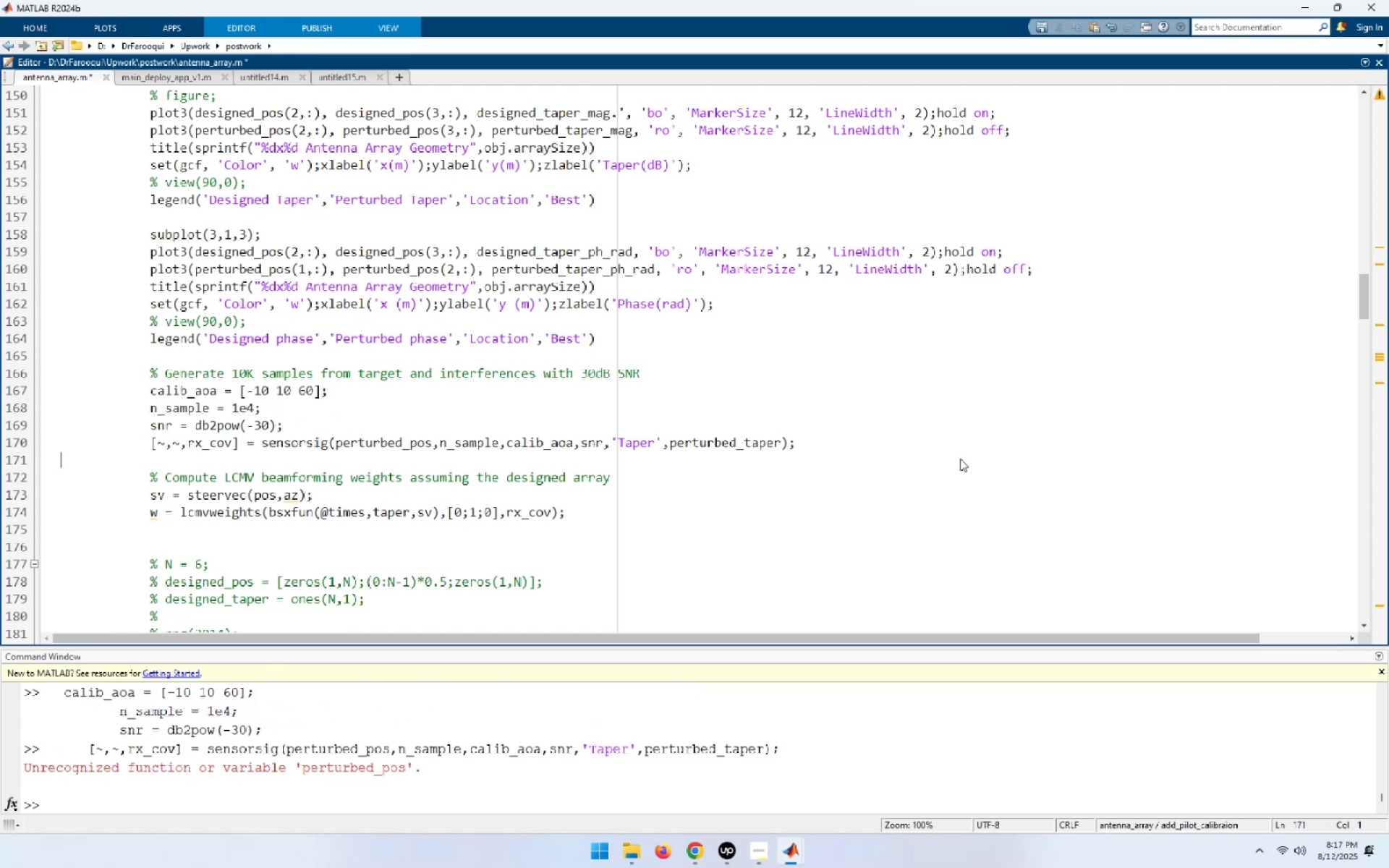 
scroll: coordinate [960, 459], scroll_direction: up, amount: 4.0
 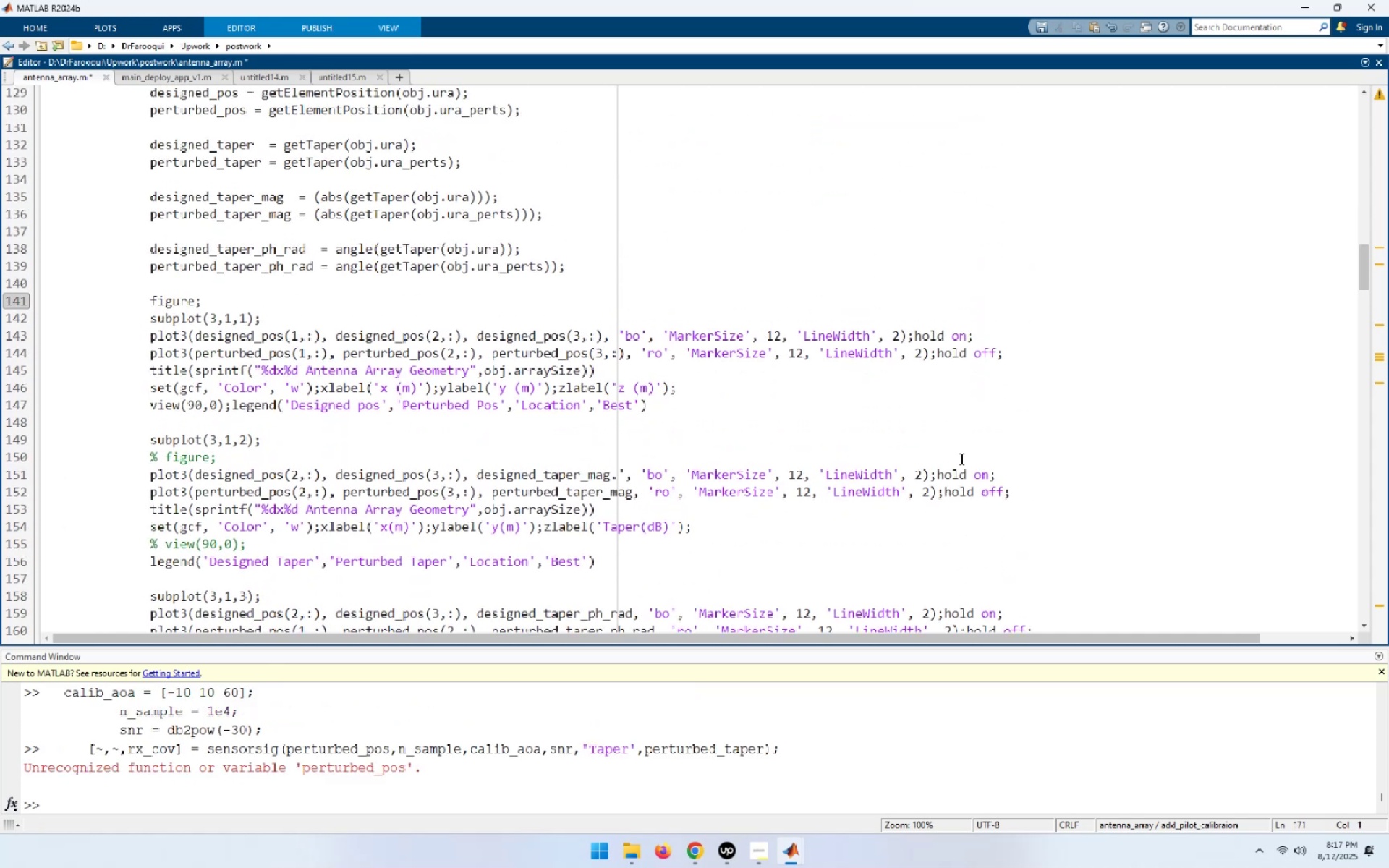 
scroll: coordinate [960, 459], scroll_direction: down, amount: 4.0
 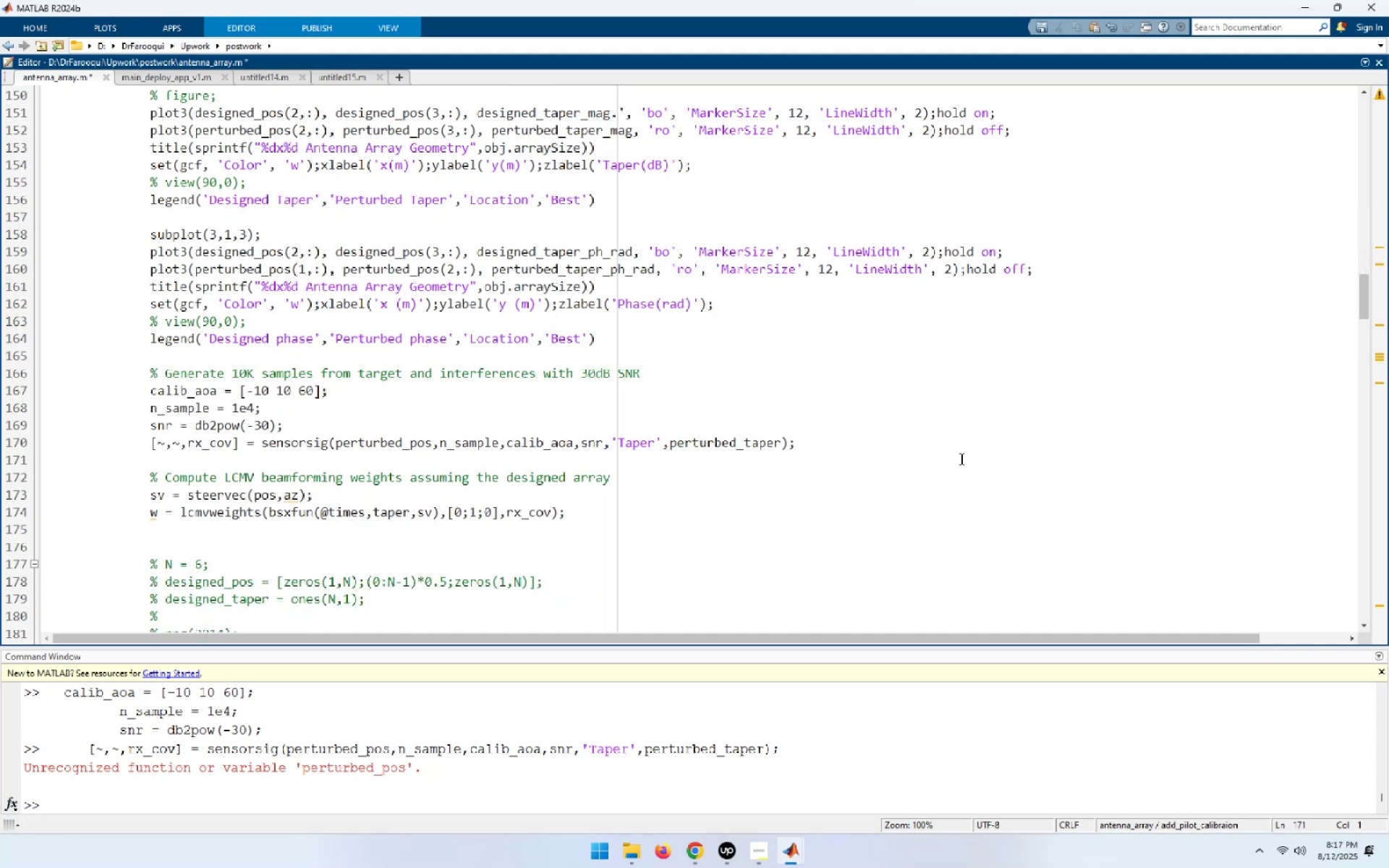 
scroll: coordinate [960, 459], scroll_direction: up, amount: 6.0
 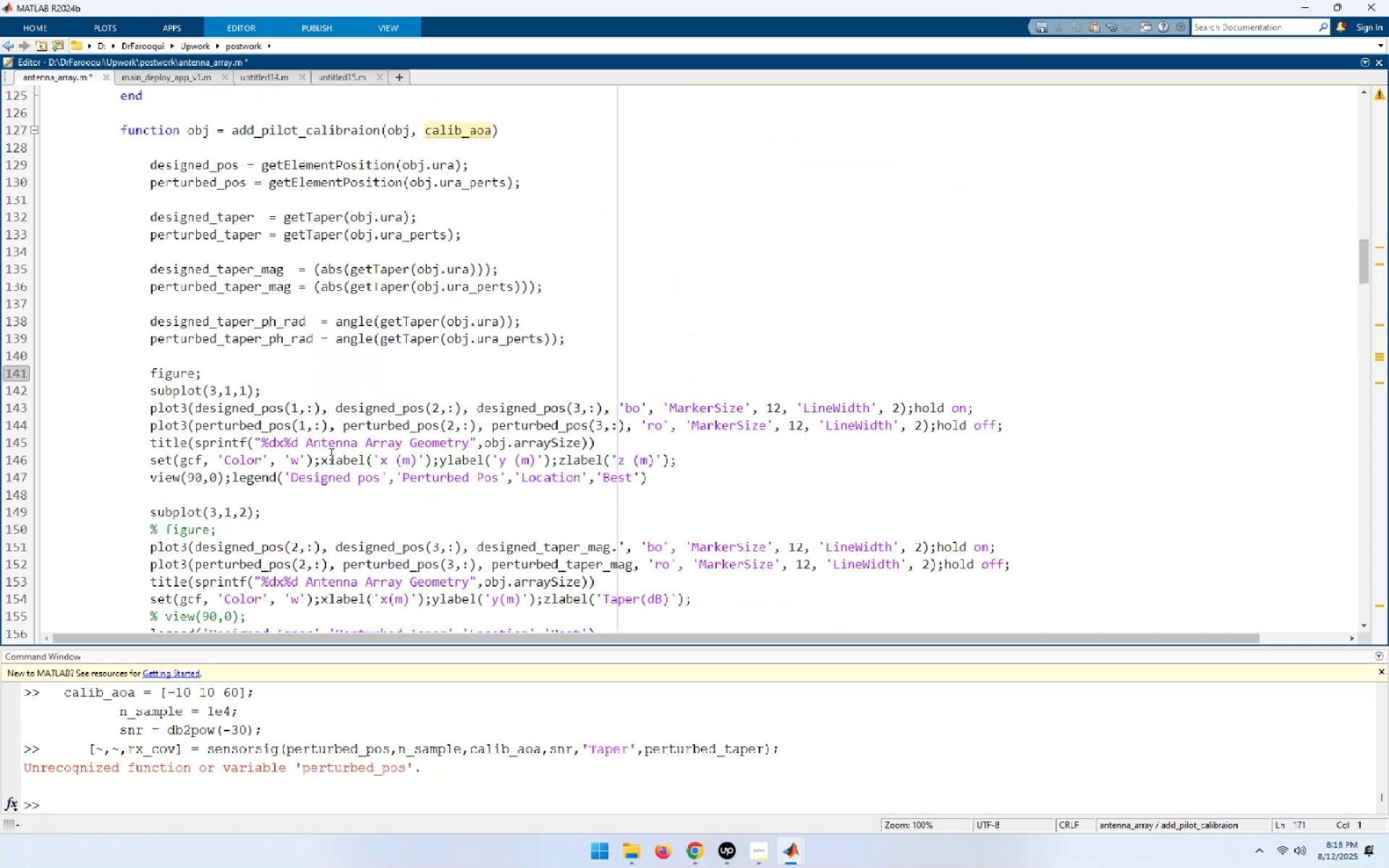 
wait(5.3)
 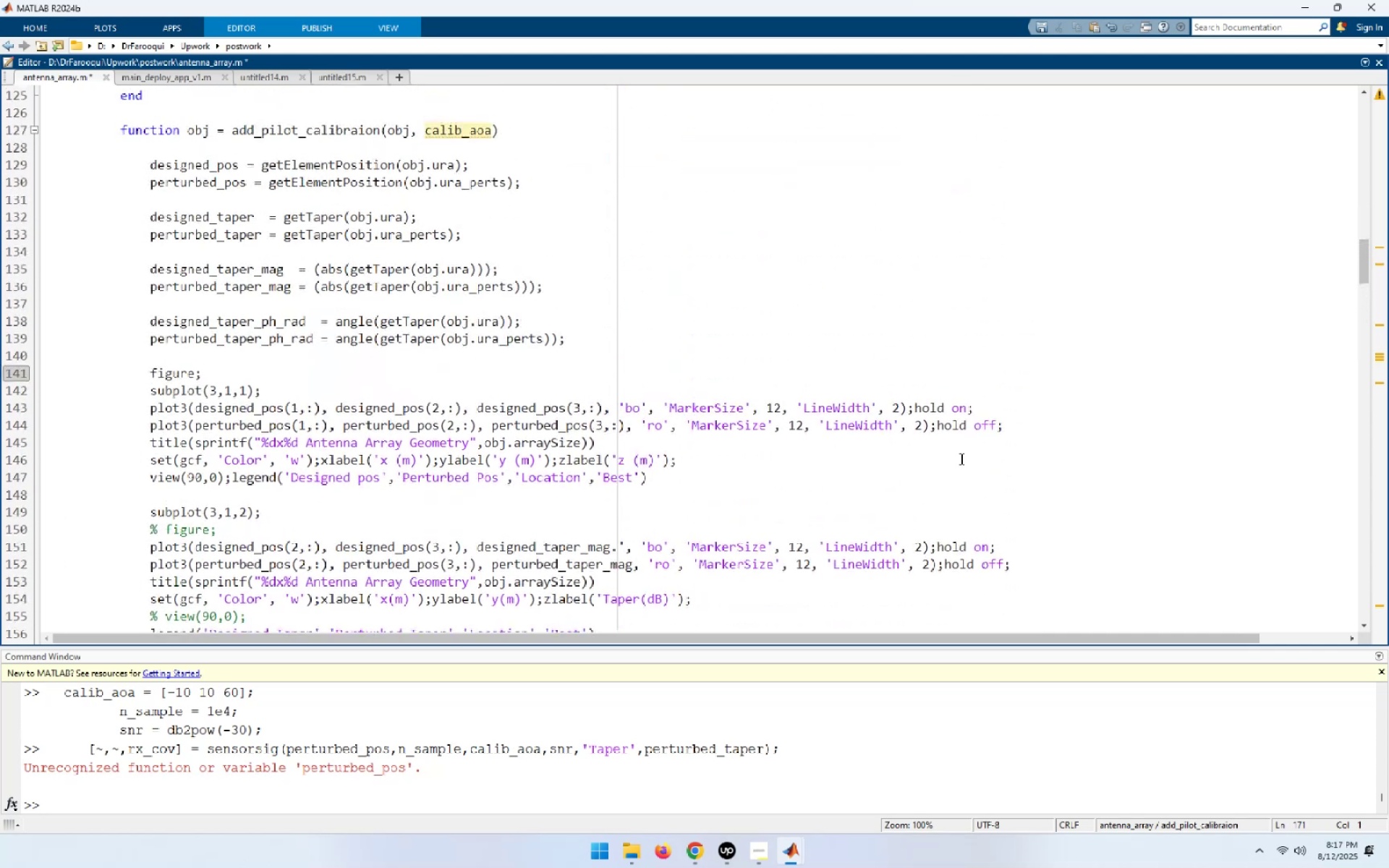 
double_click([223, 216])
 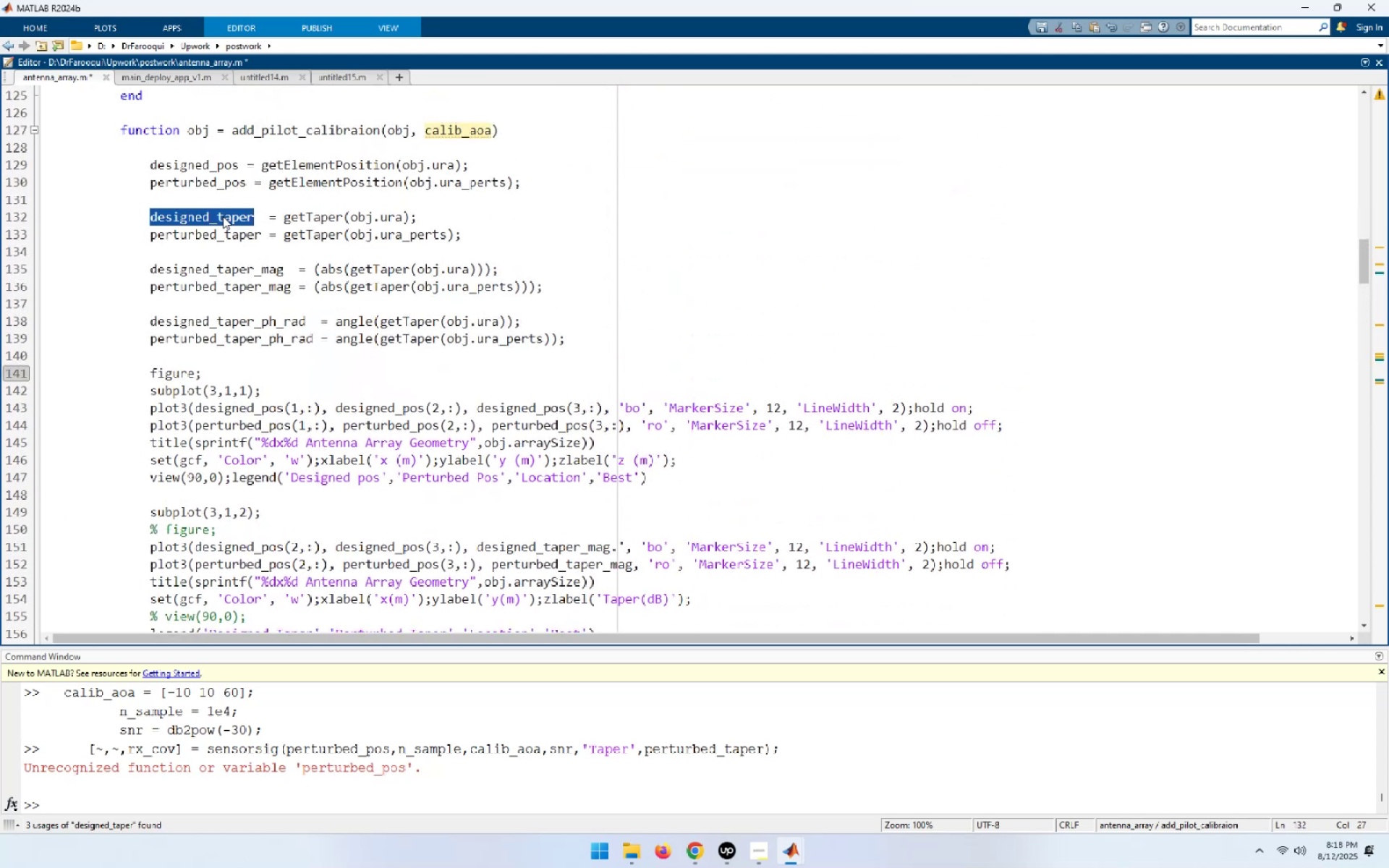 
key(Control+C)
 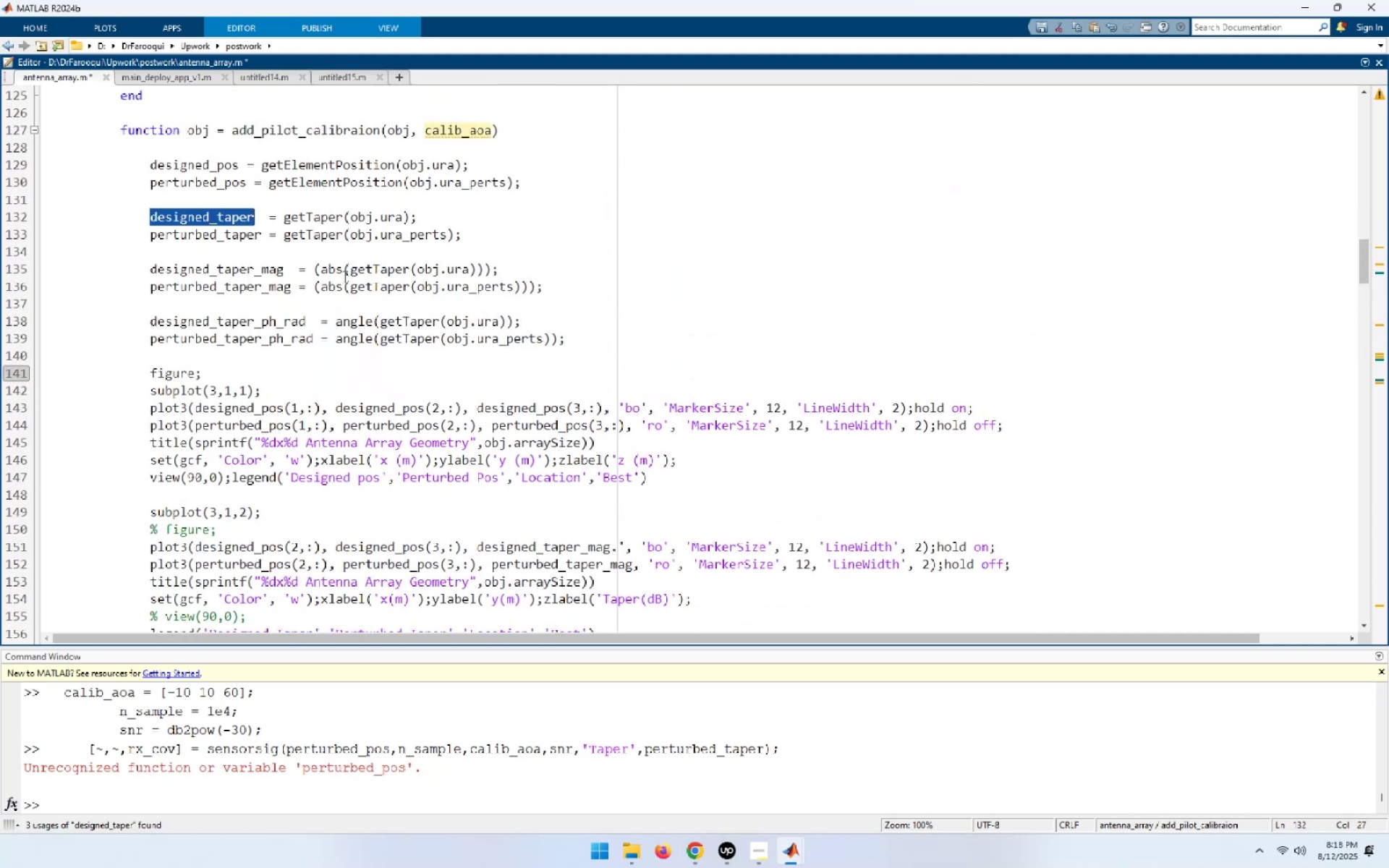 
left_click_drag(start_coordinate=[351, 269], to_coordinate=[477, 275])
 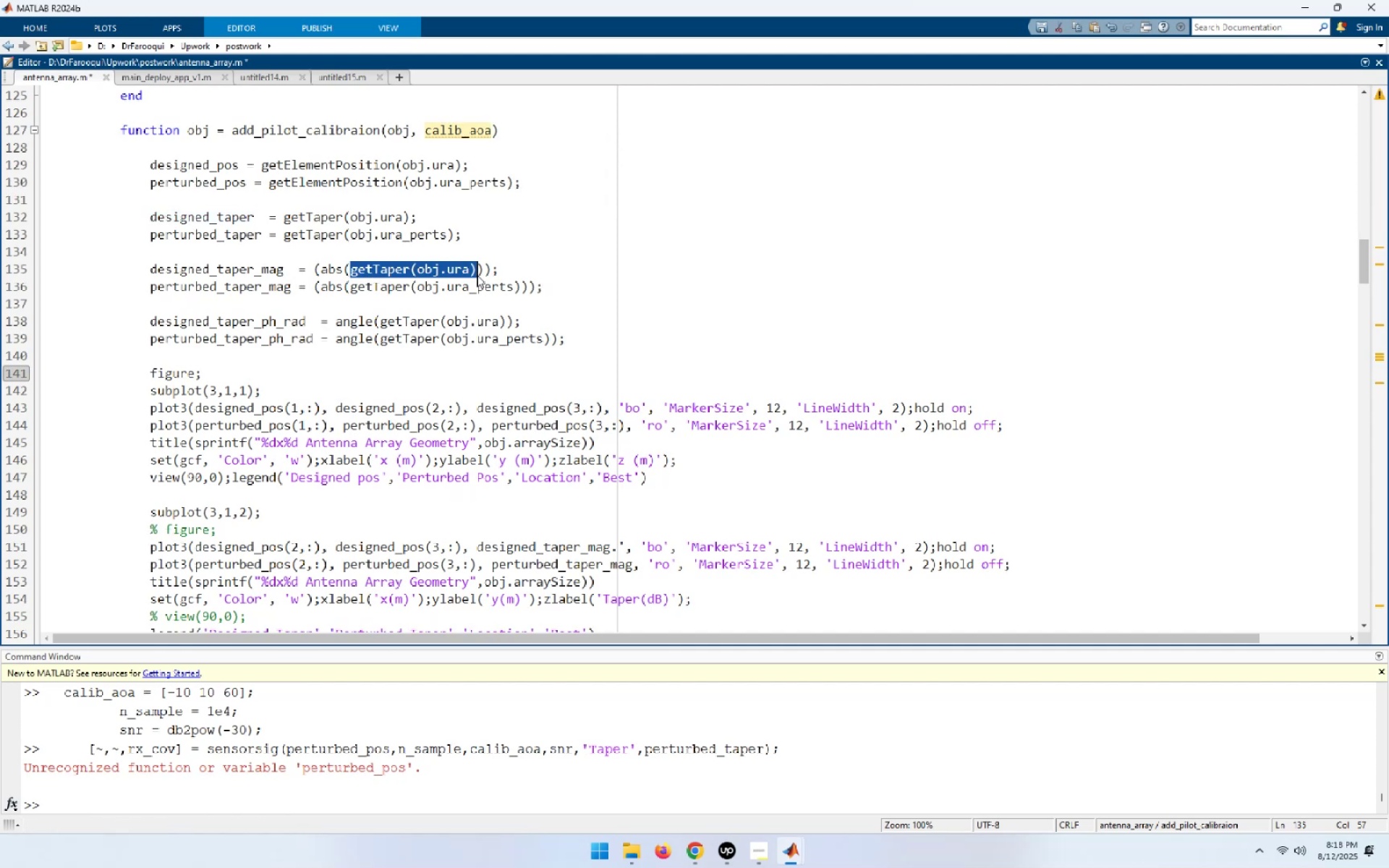 
key(Control+V)
 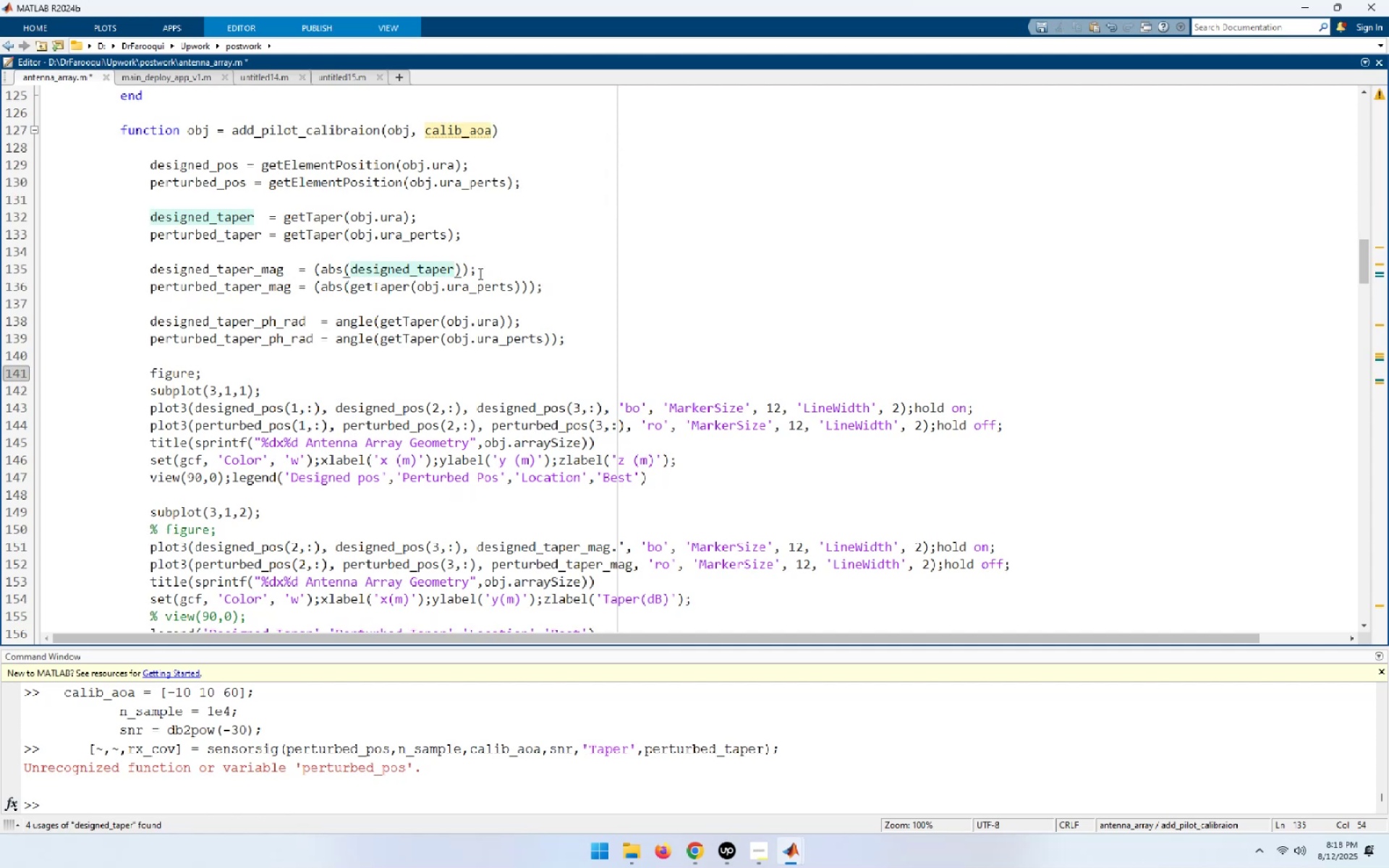 
left_click([484, 271])
 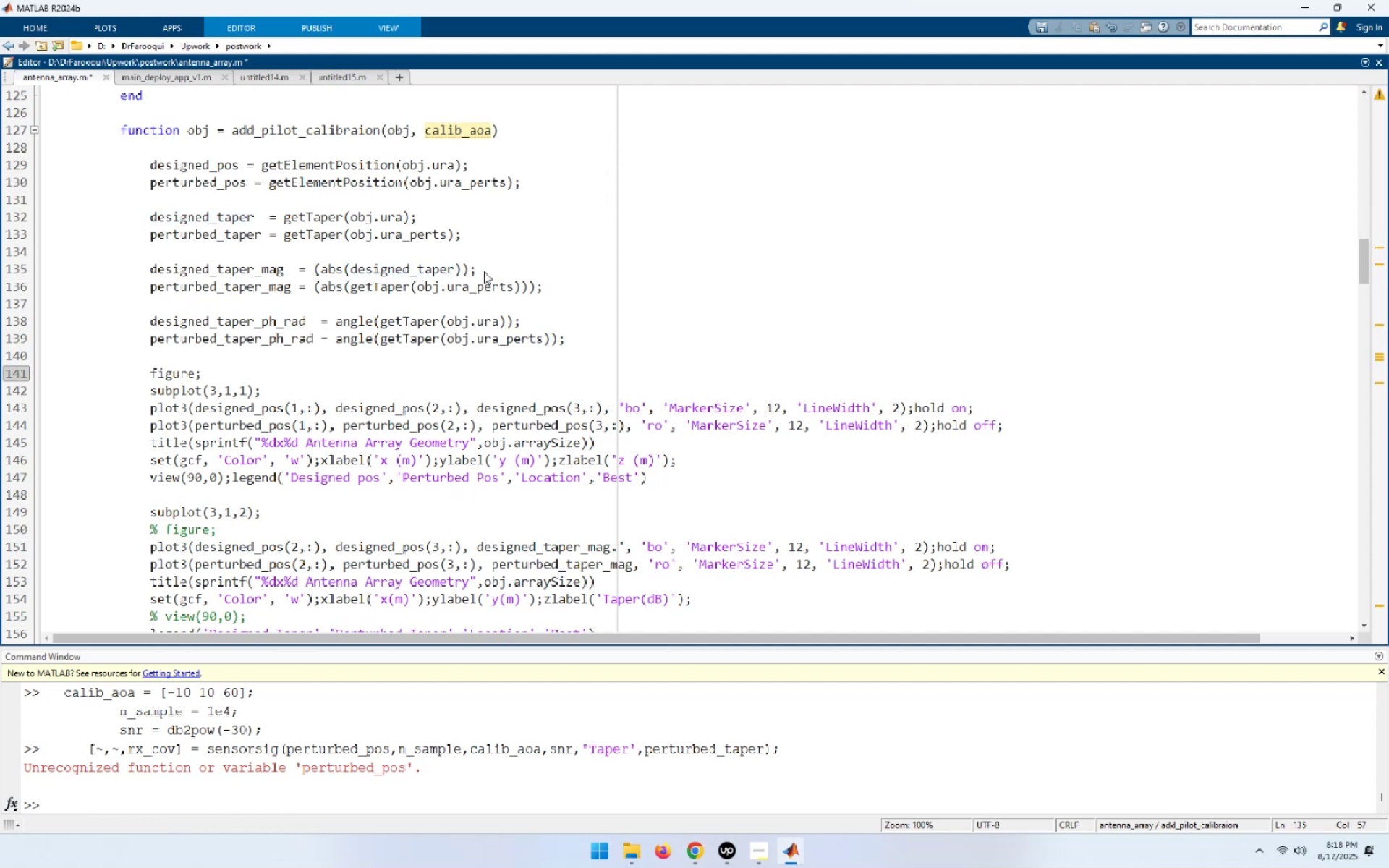 
key(ArrowLeft)
 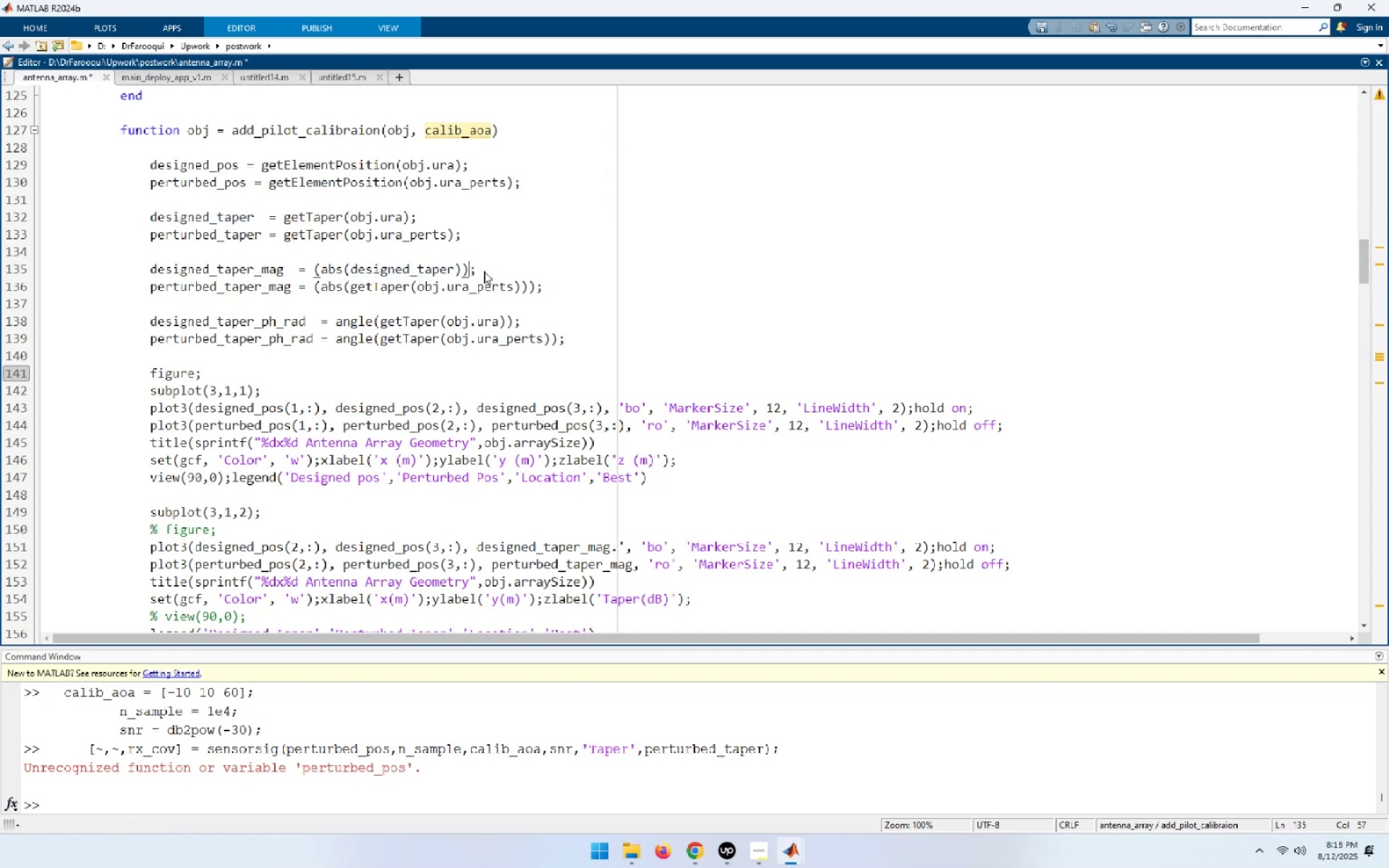 
key(Backspace)
 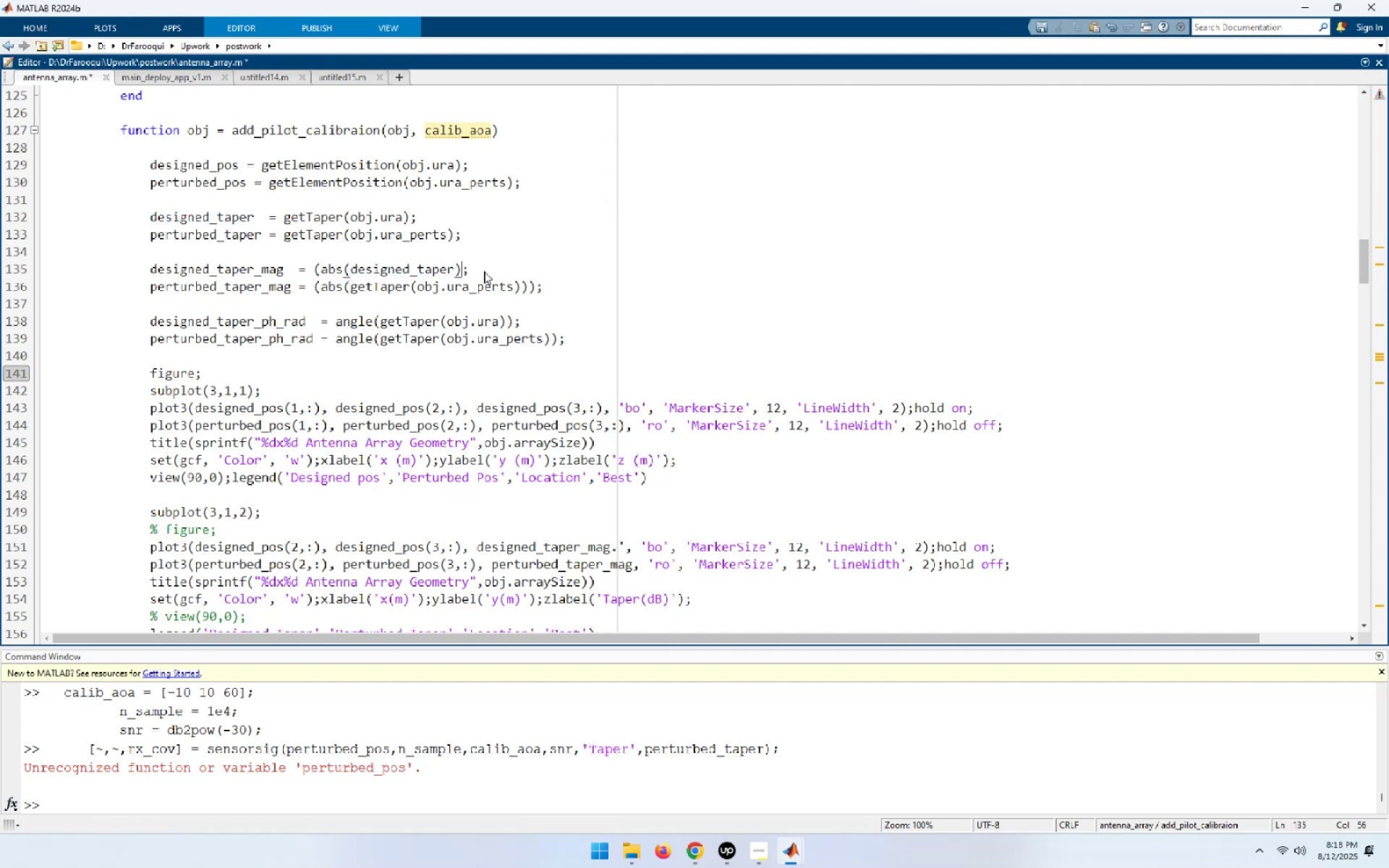 
hold_key(key=ArrowLeft, duration=1.09)
 